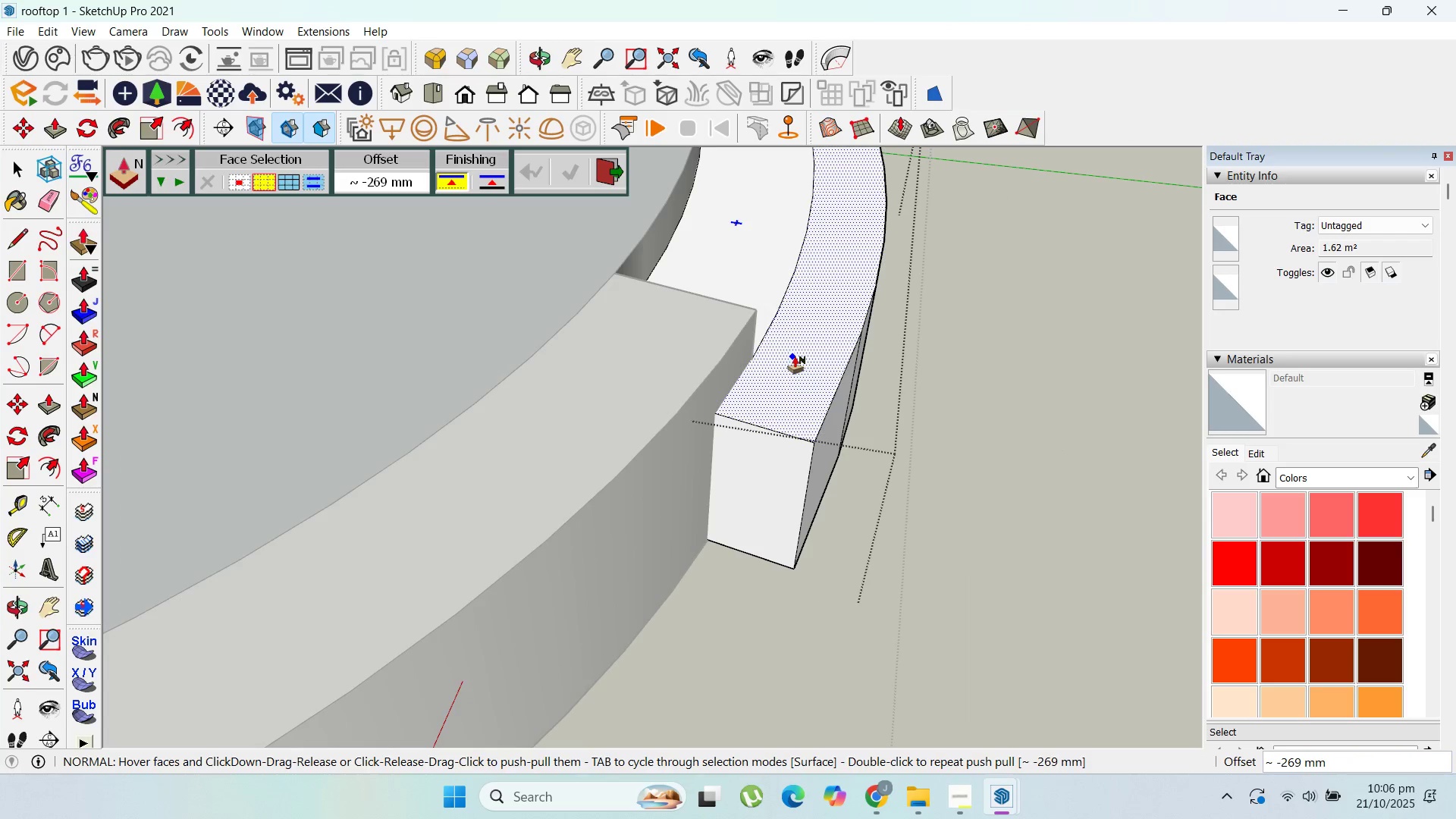 
left_click([792, 356])
 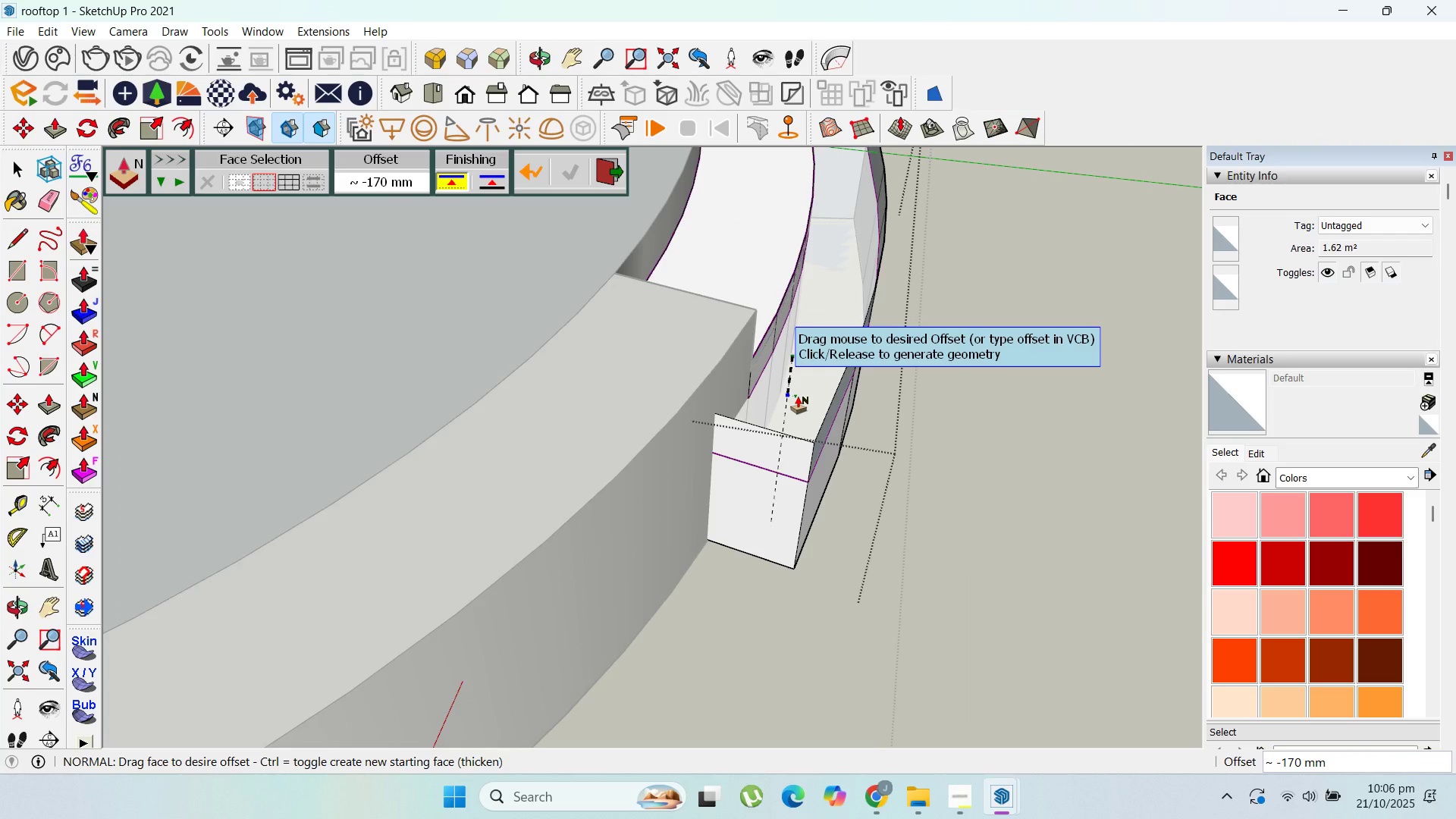 
type(200)
 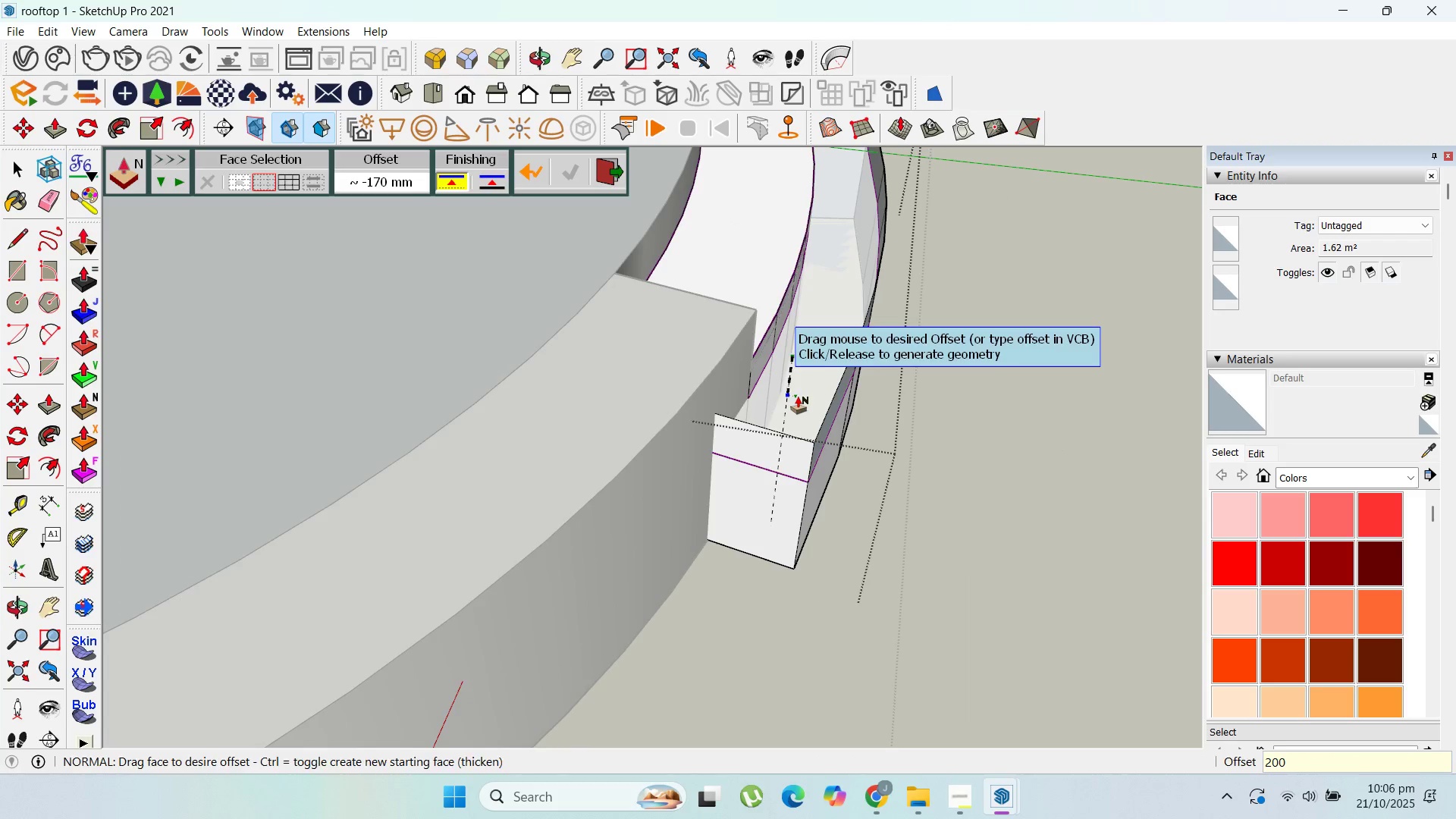 
key(Enter)
 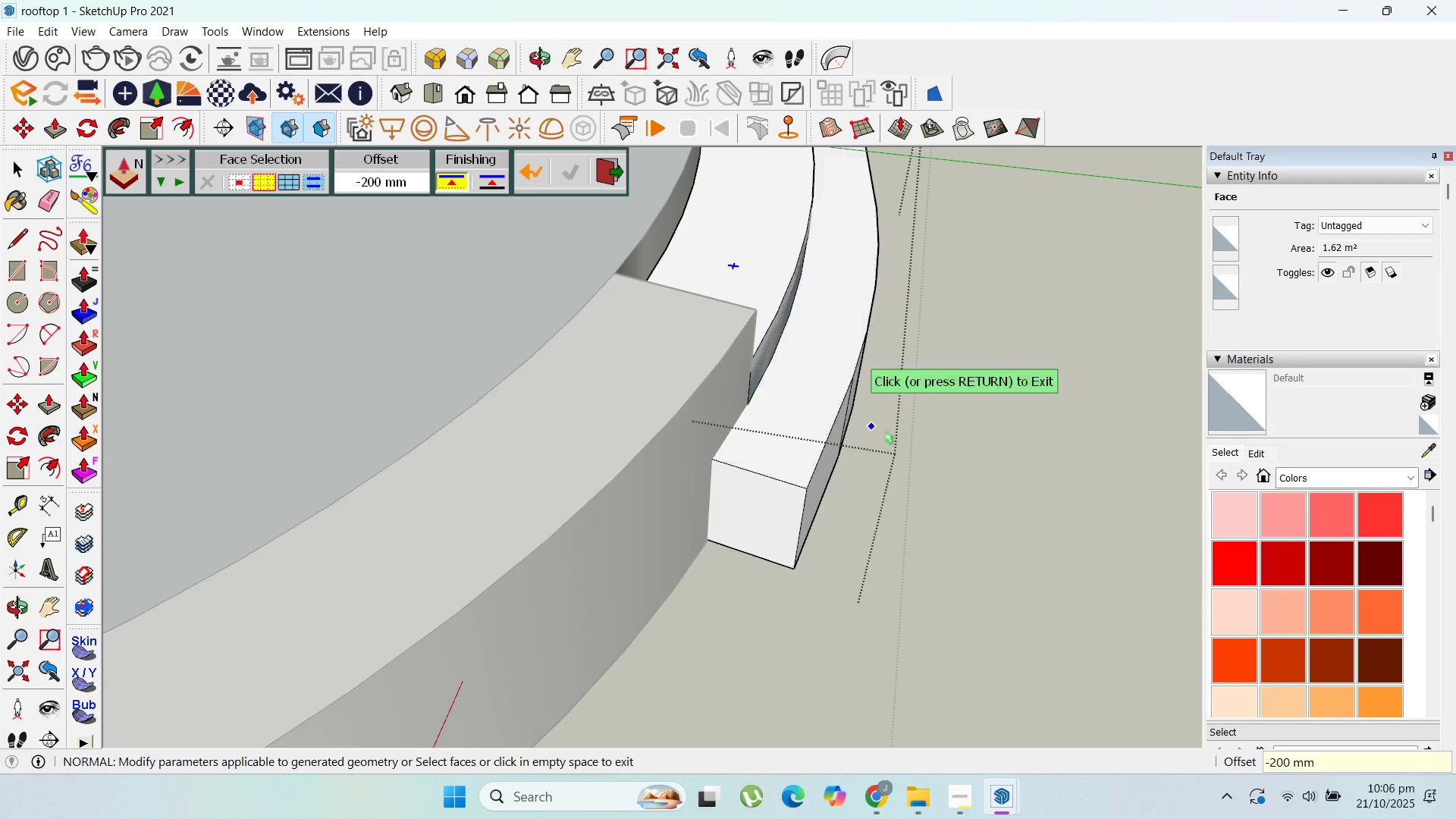 
scroll: coordinate [755, 351], scroll_direction: down, amount: 4.0
 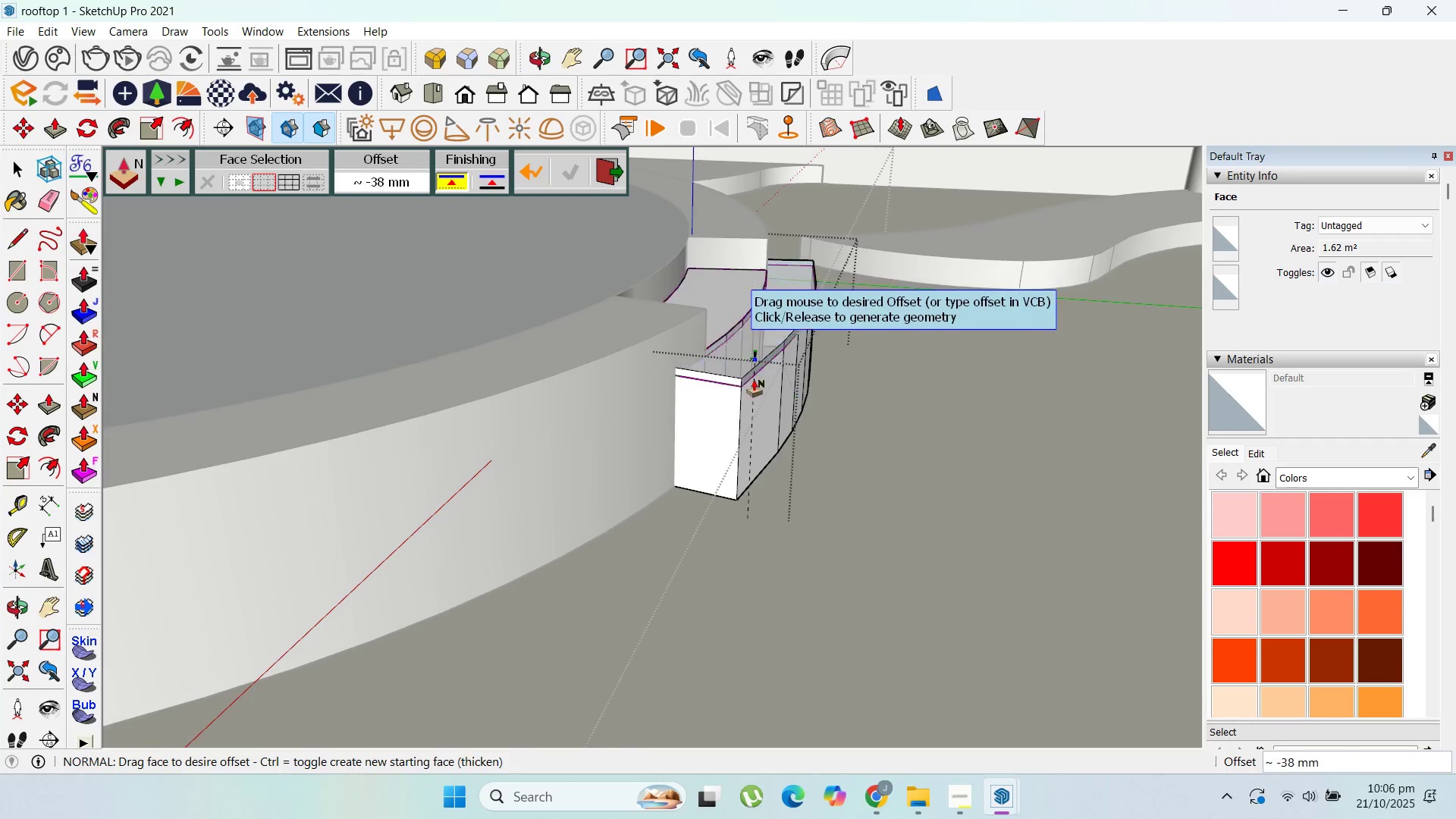 
key(Escape)
 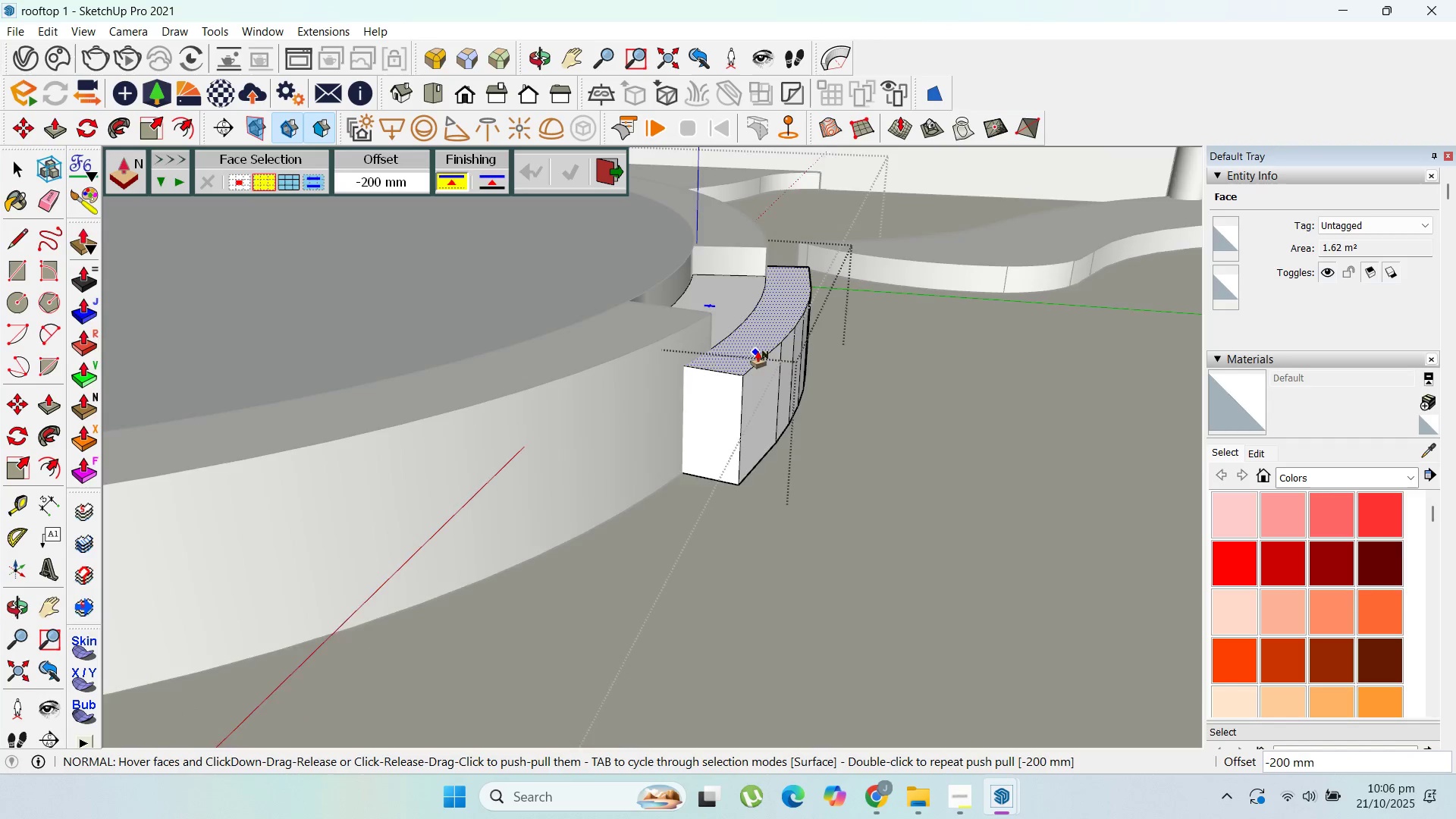 
left_click([755, 351])
 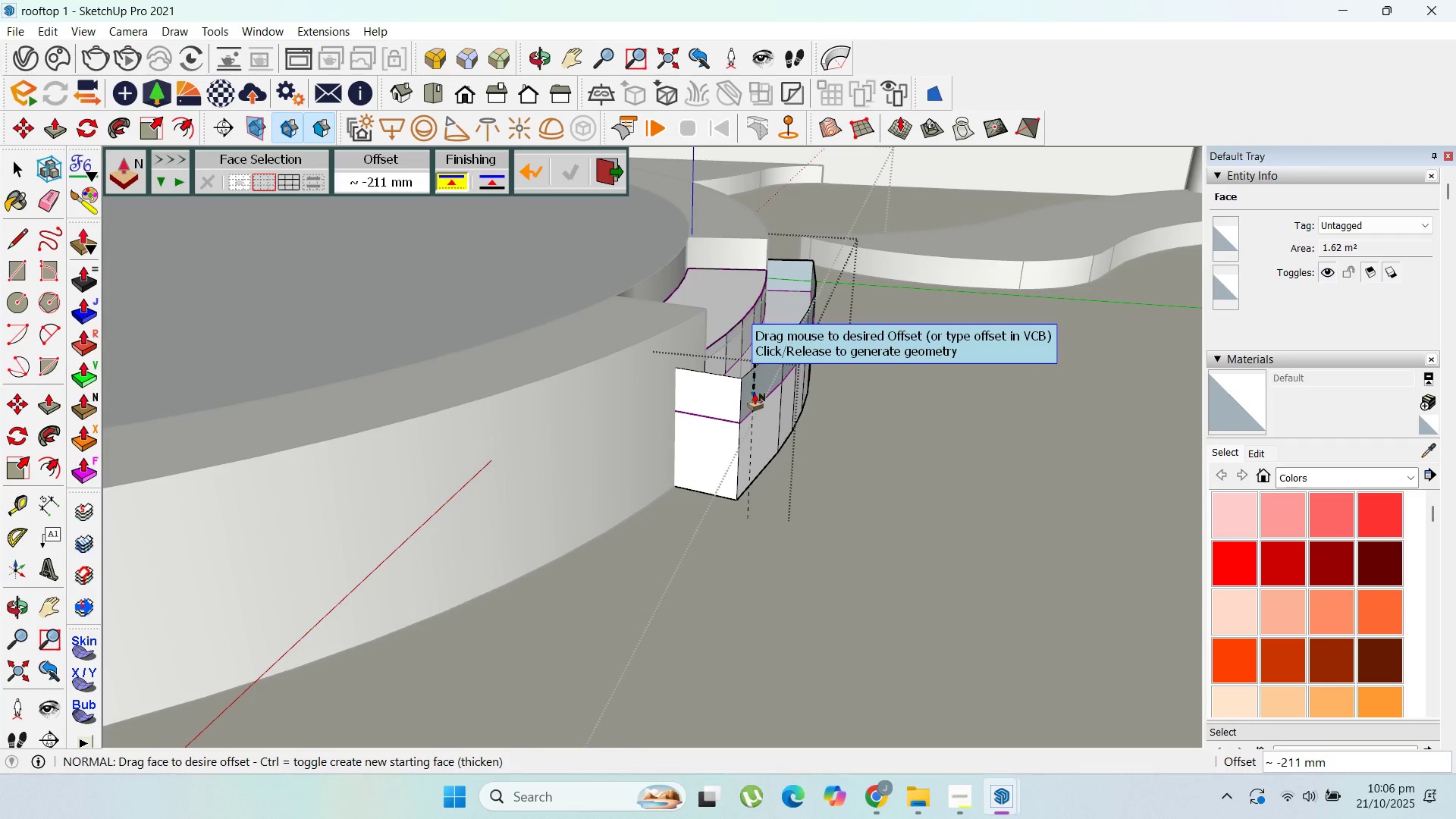 
type(200)
 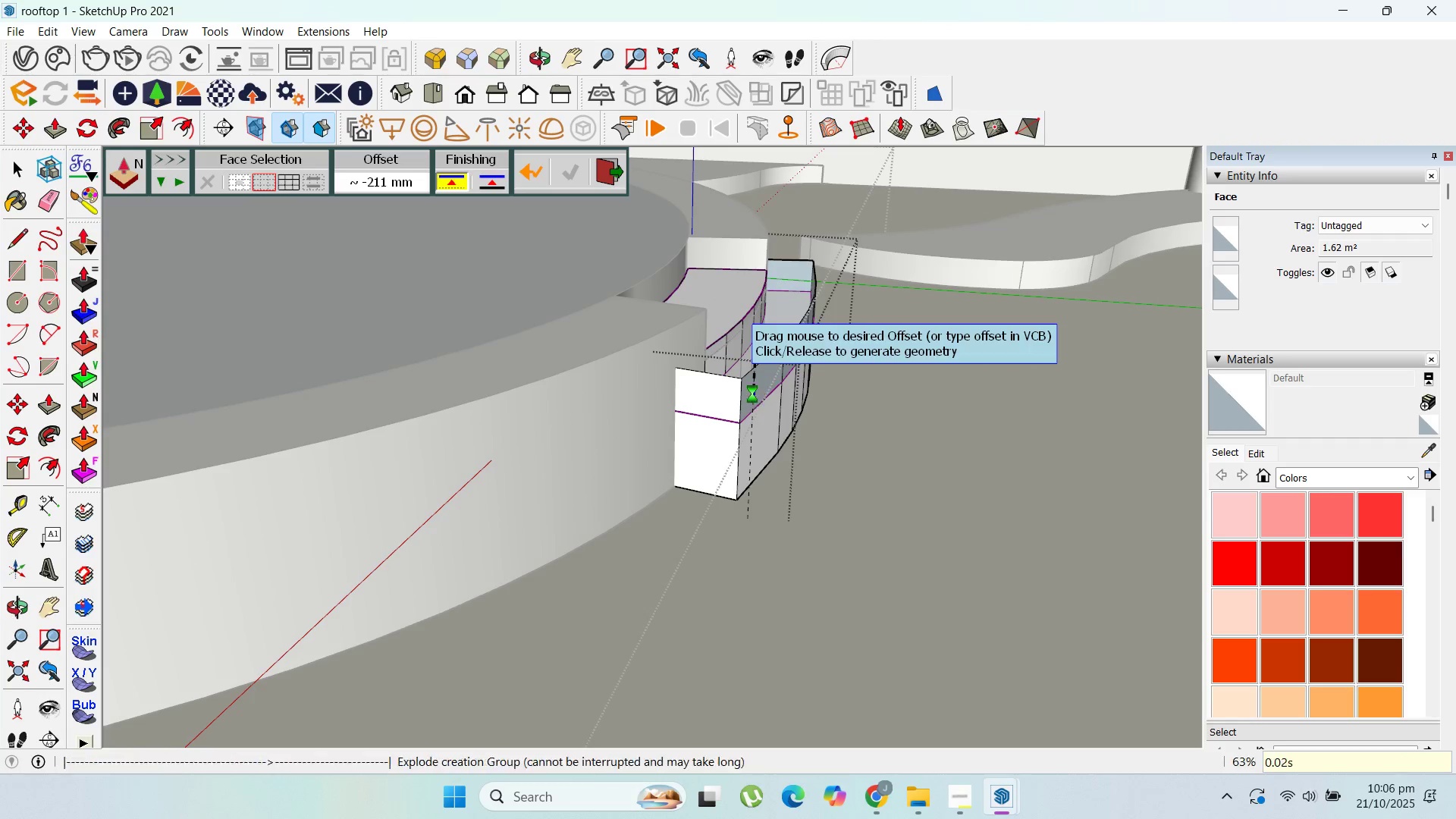 
key(Enter)
 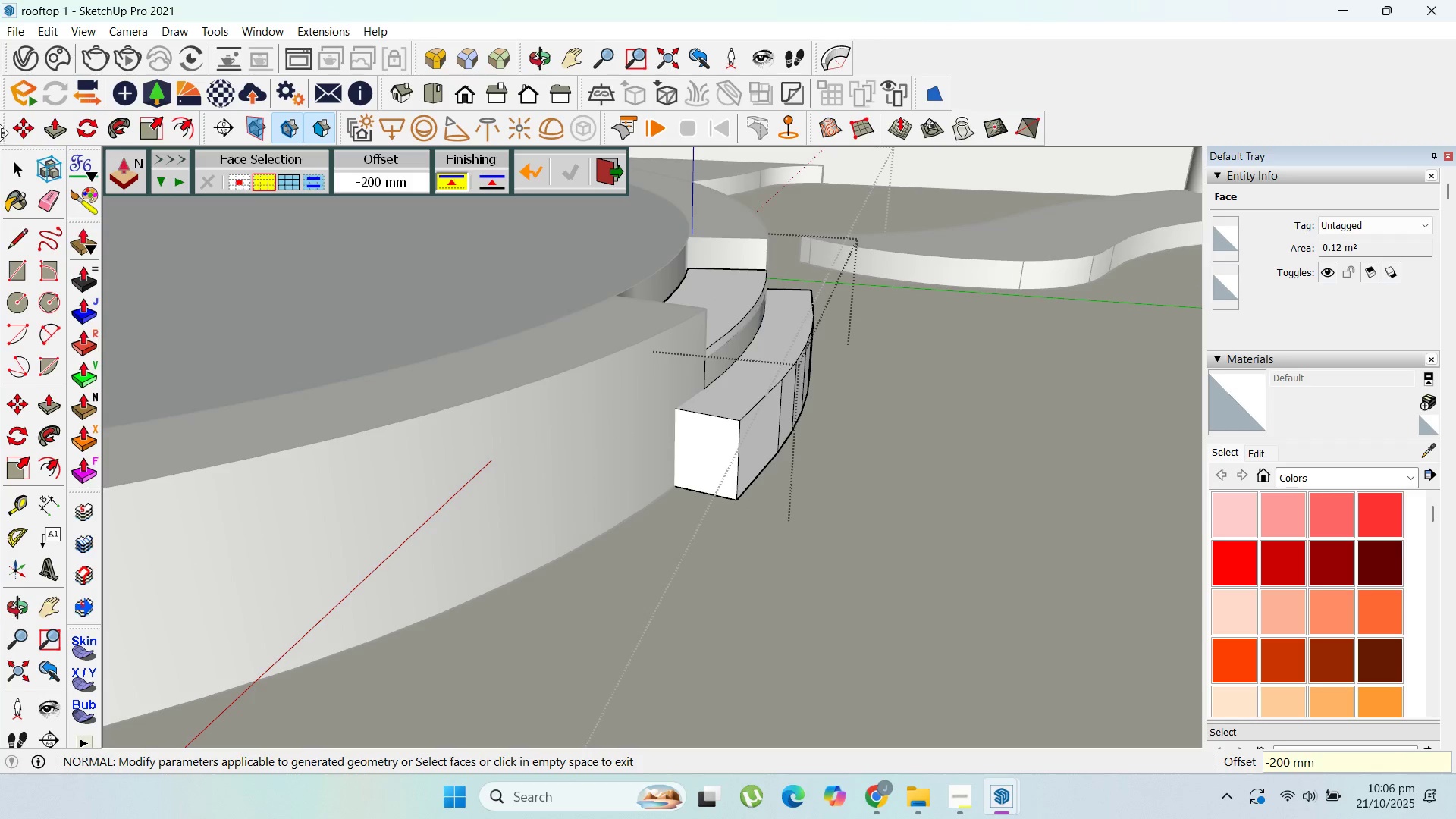 
scroll: coordinate [723, 535], scroll_direction: down, amount: 4.0
 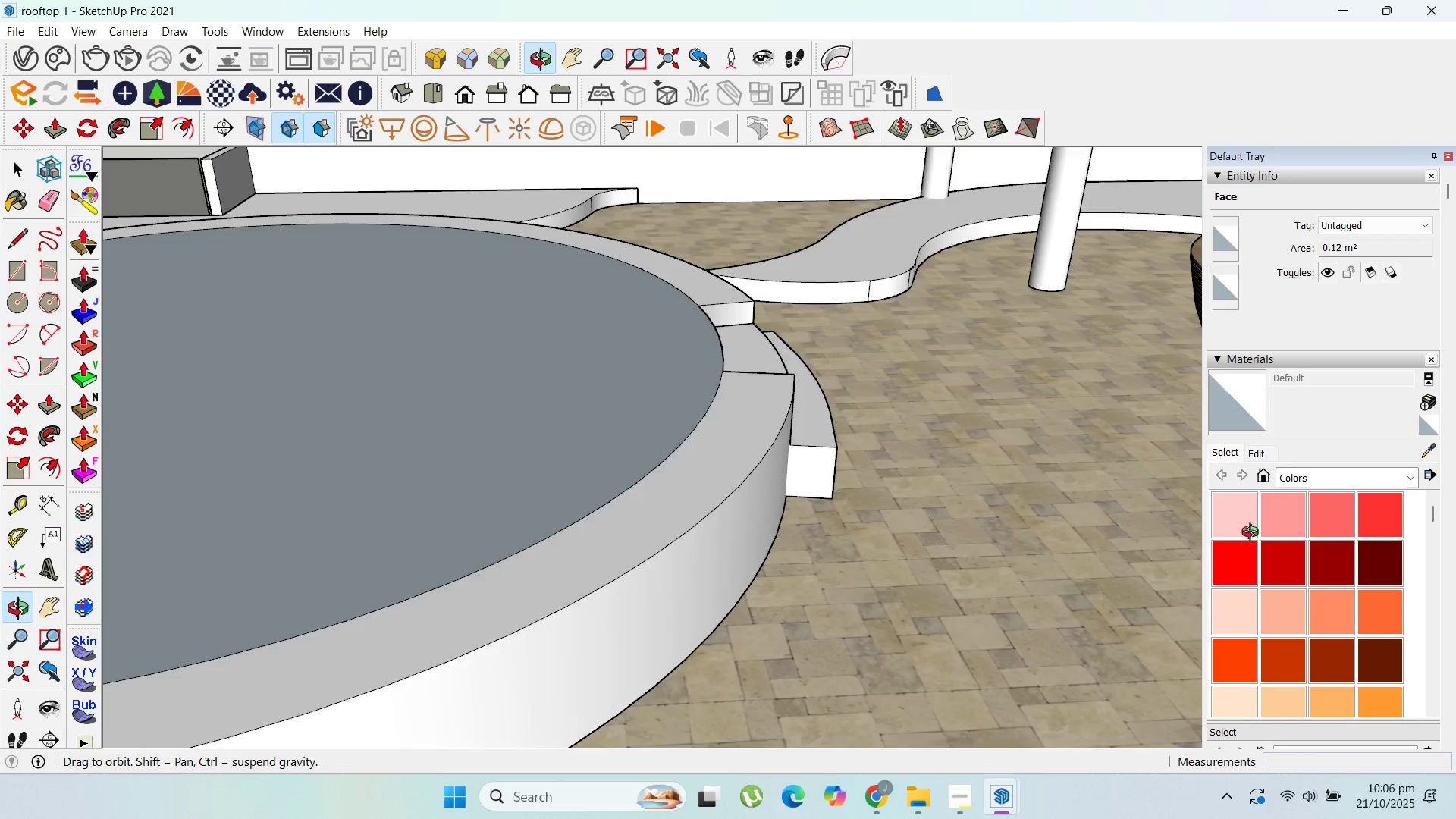 
key(Escape)
 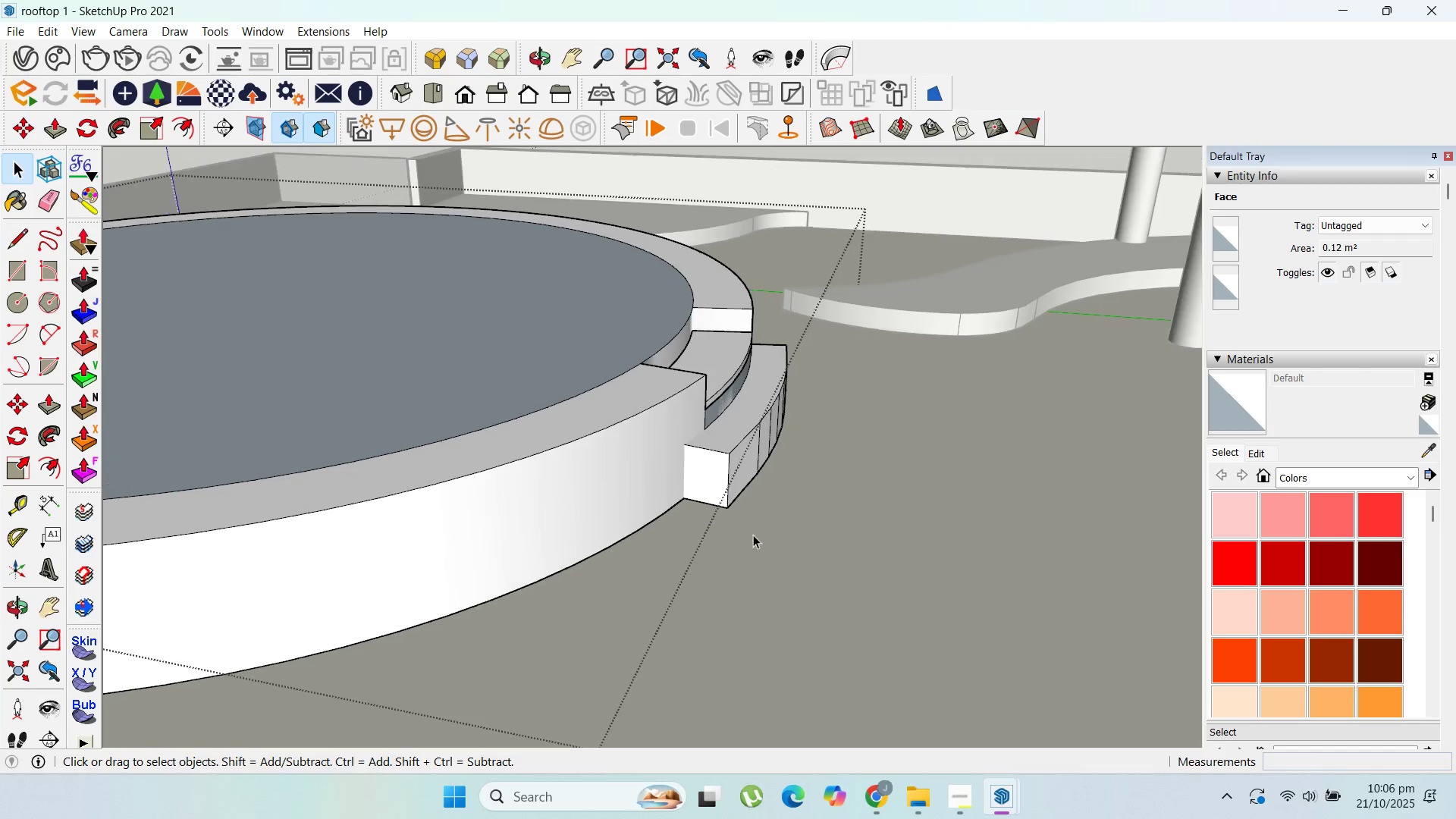 
key(Escape)
 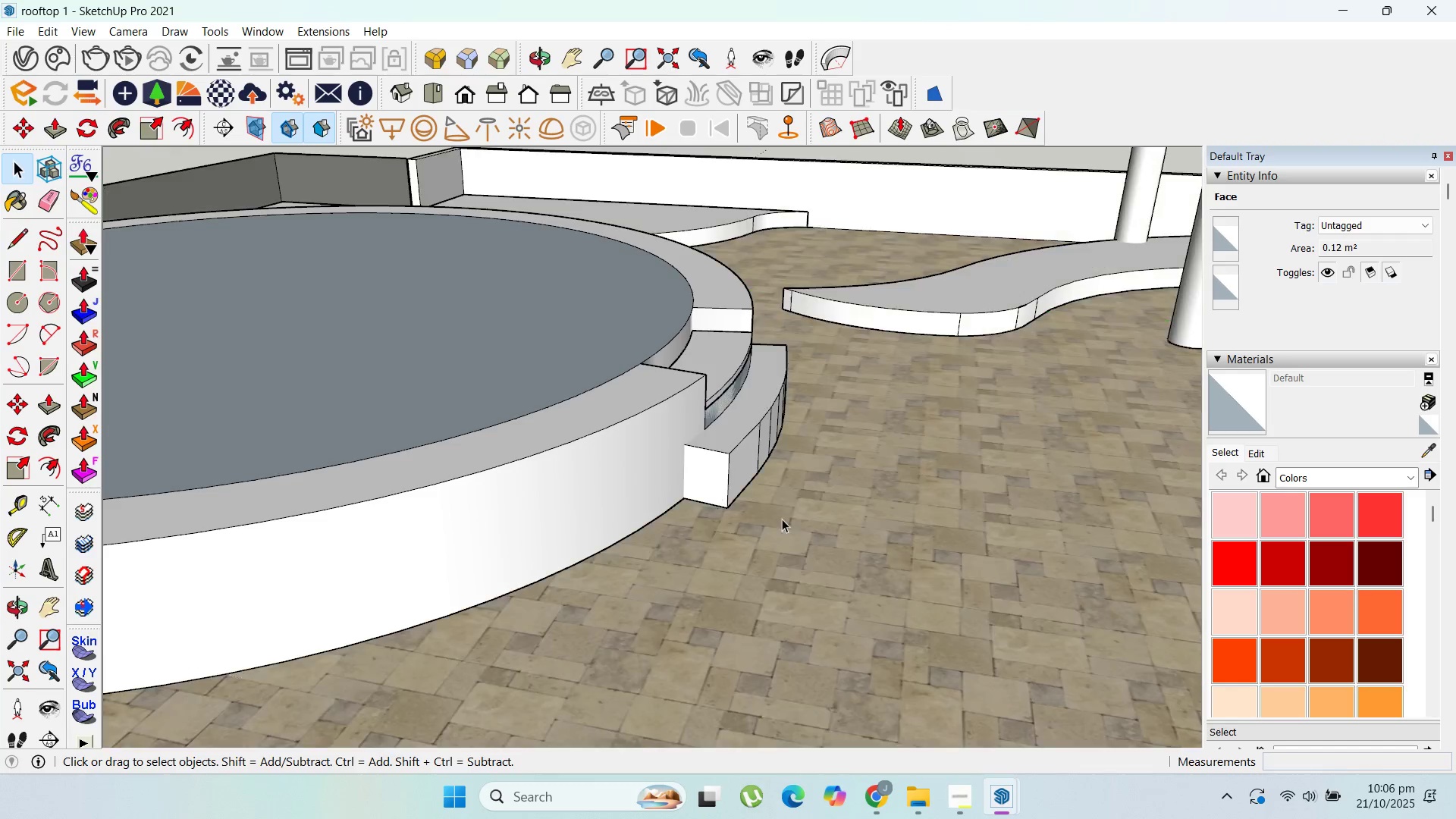 
key(Escape)
 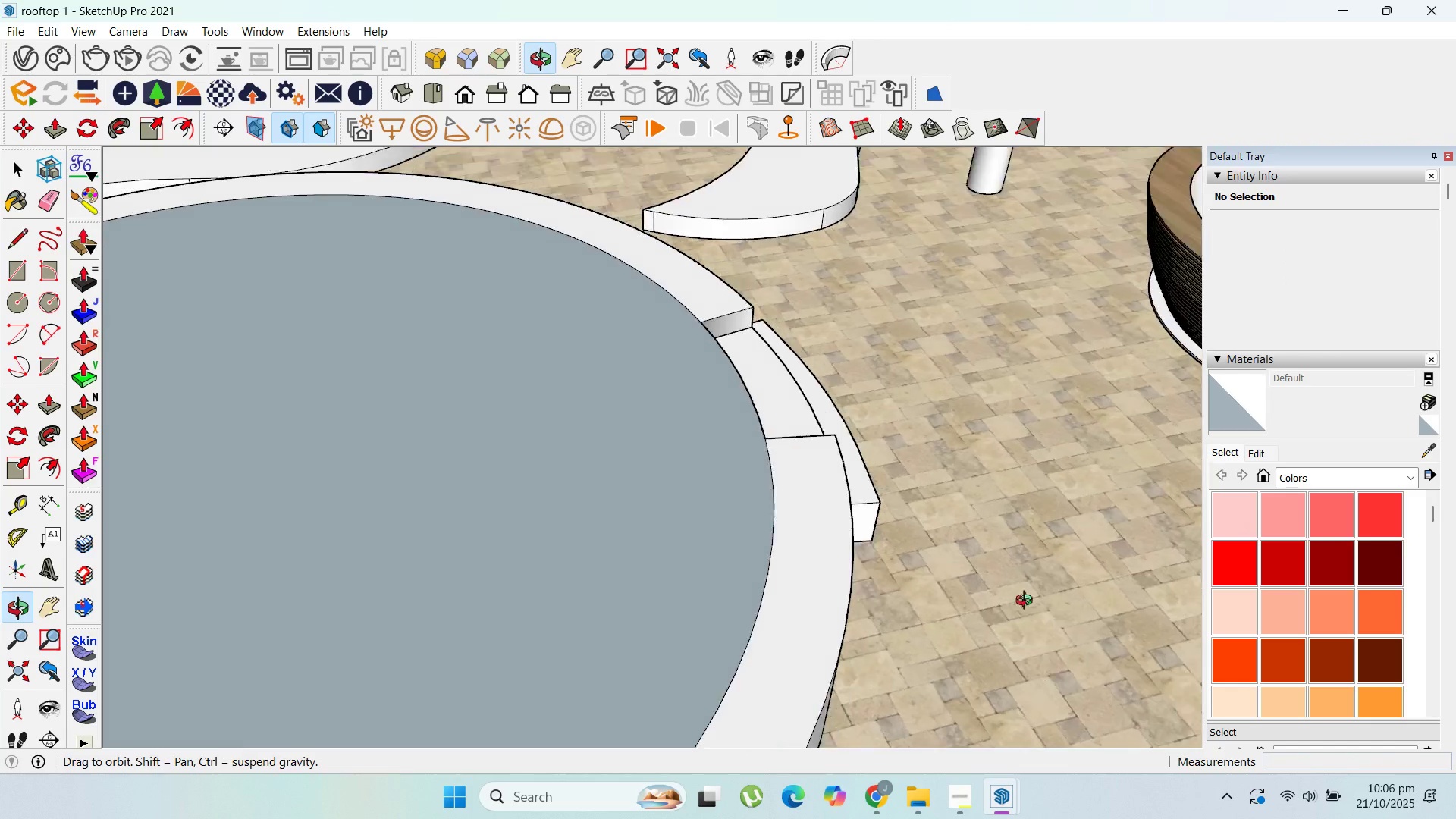 
scroll: coordinate [845, 311], scroll_direction: down, amount: 10.0
 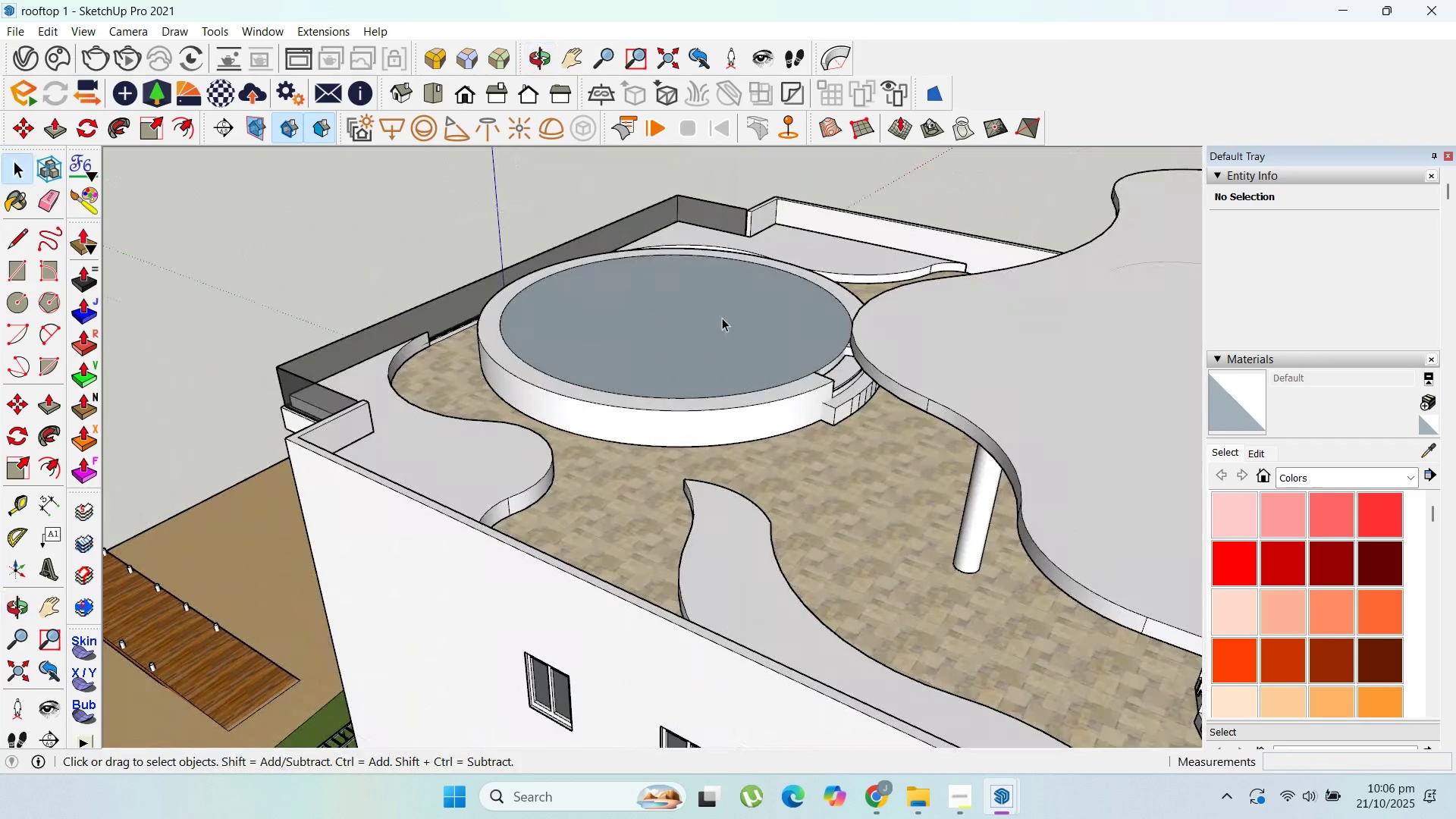 
double_click([721, 318])
 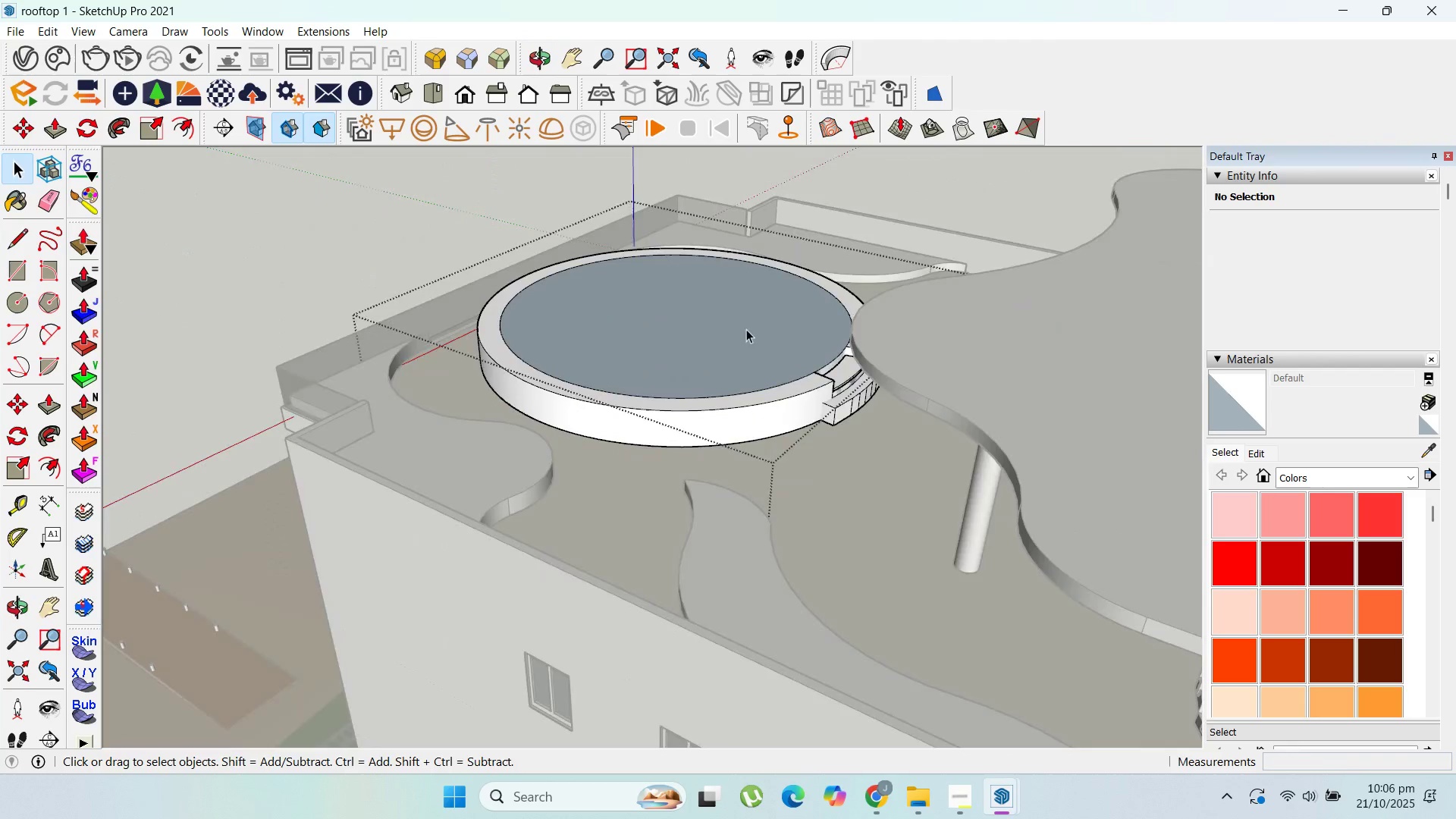 
scroll: coordinate [856, 350], scroll_direction: up, amount: 9.0
 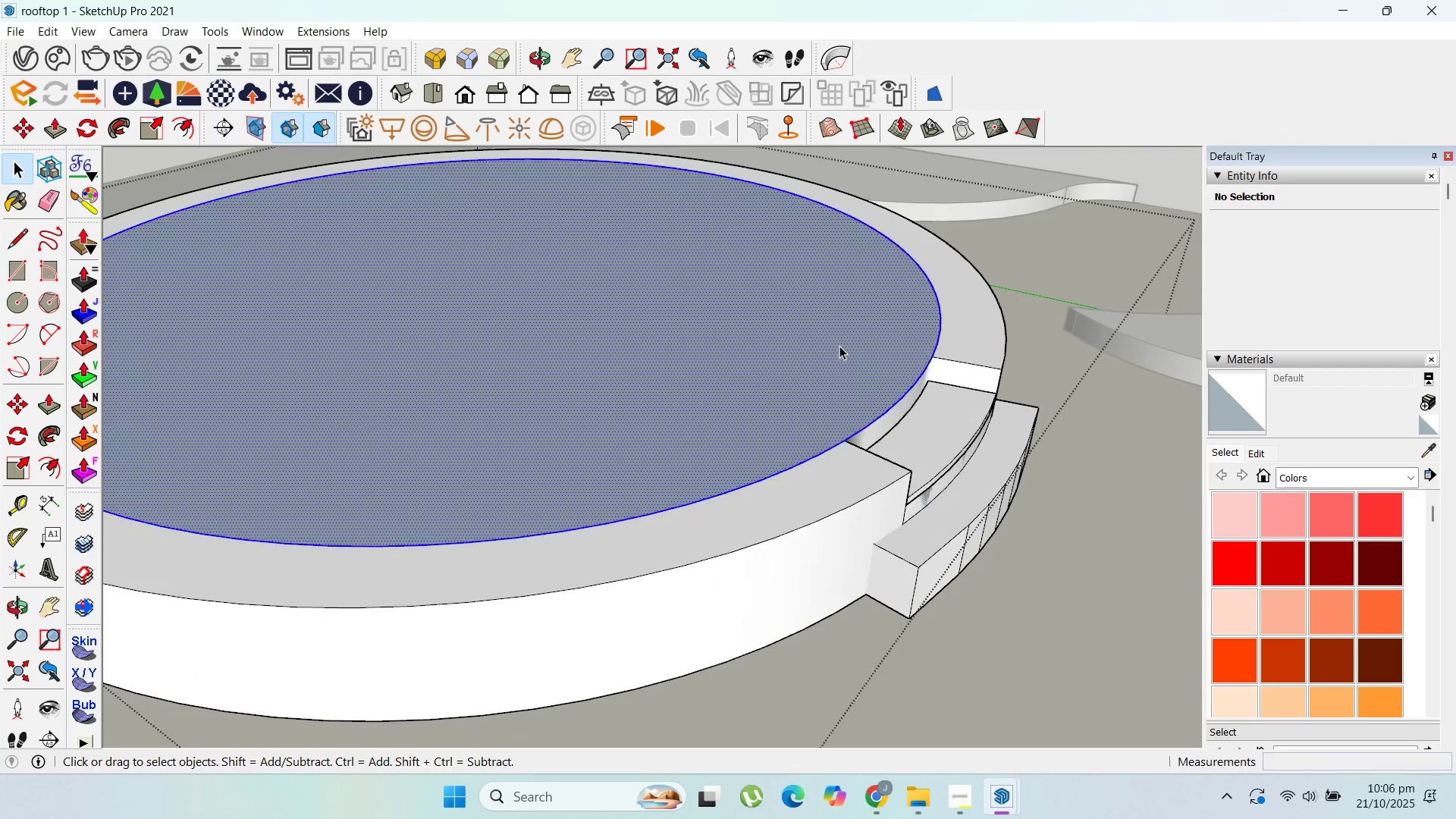 
double_click([839, 346])
 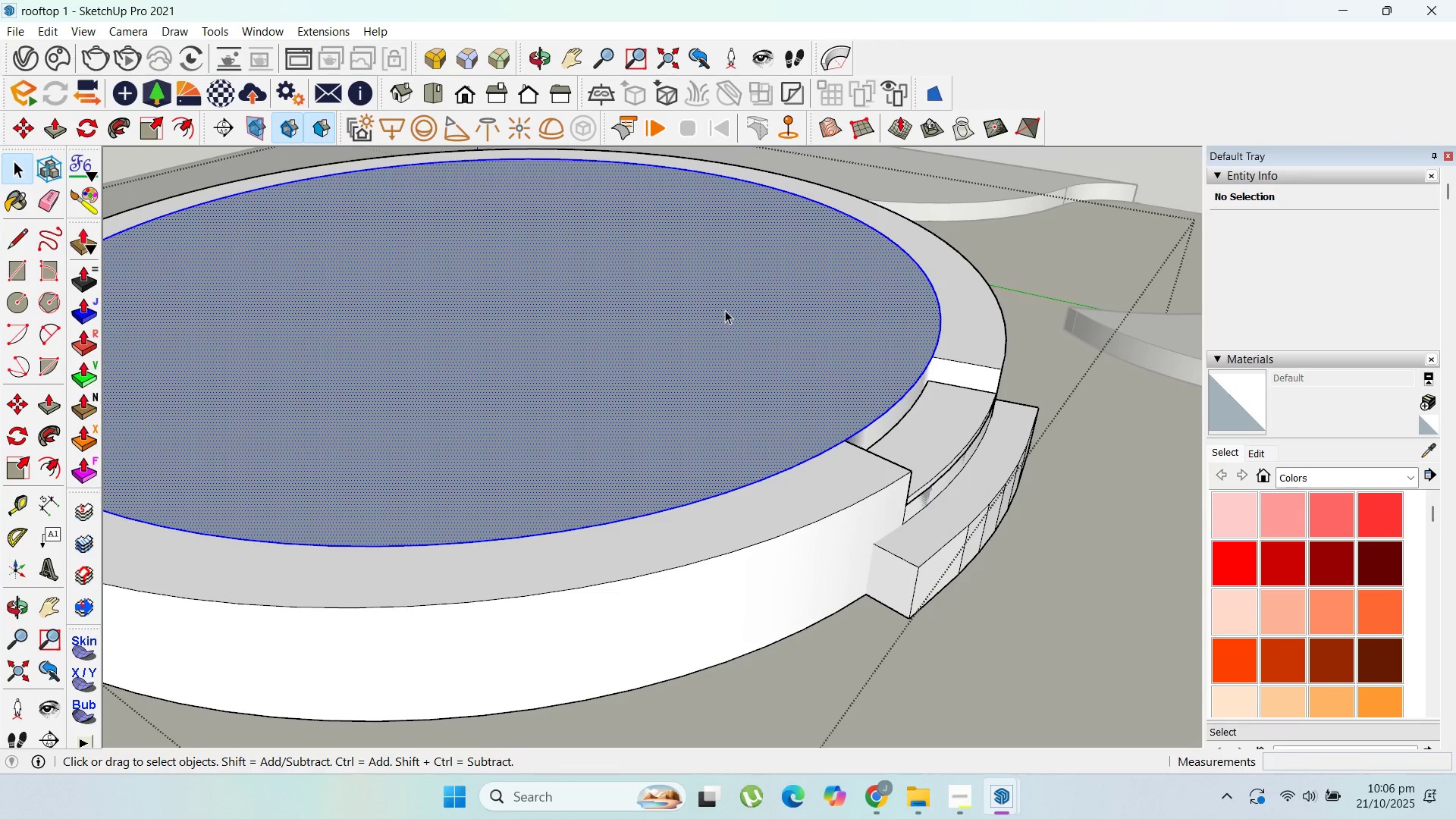 
triple_click([725, 310])
 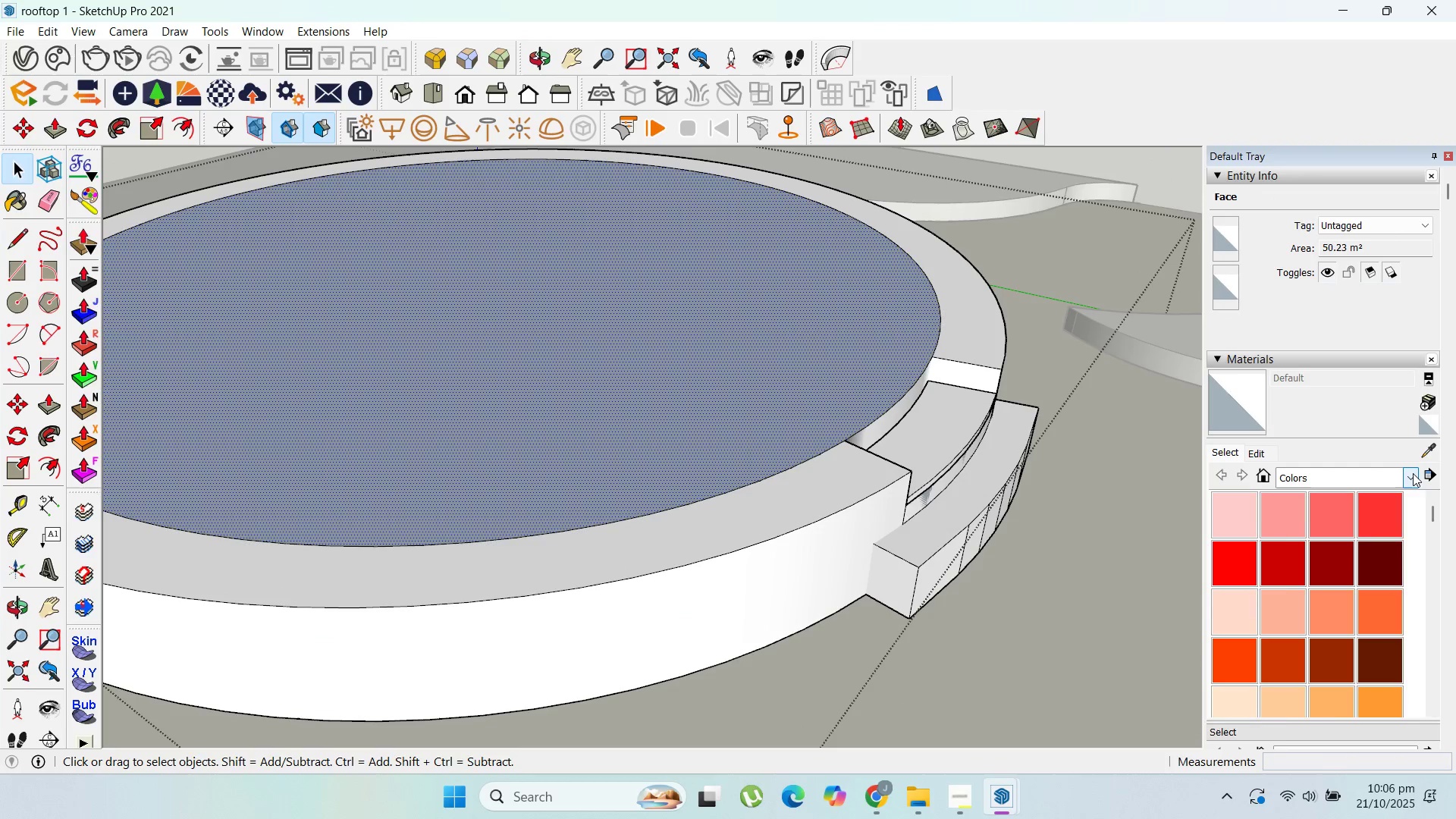 
left_click([1413, 474])
 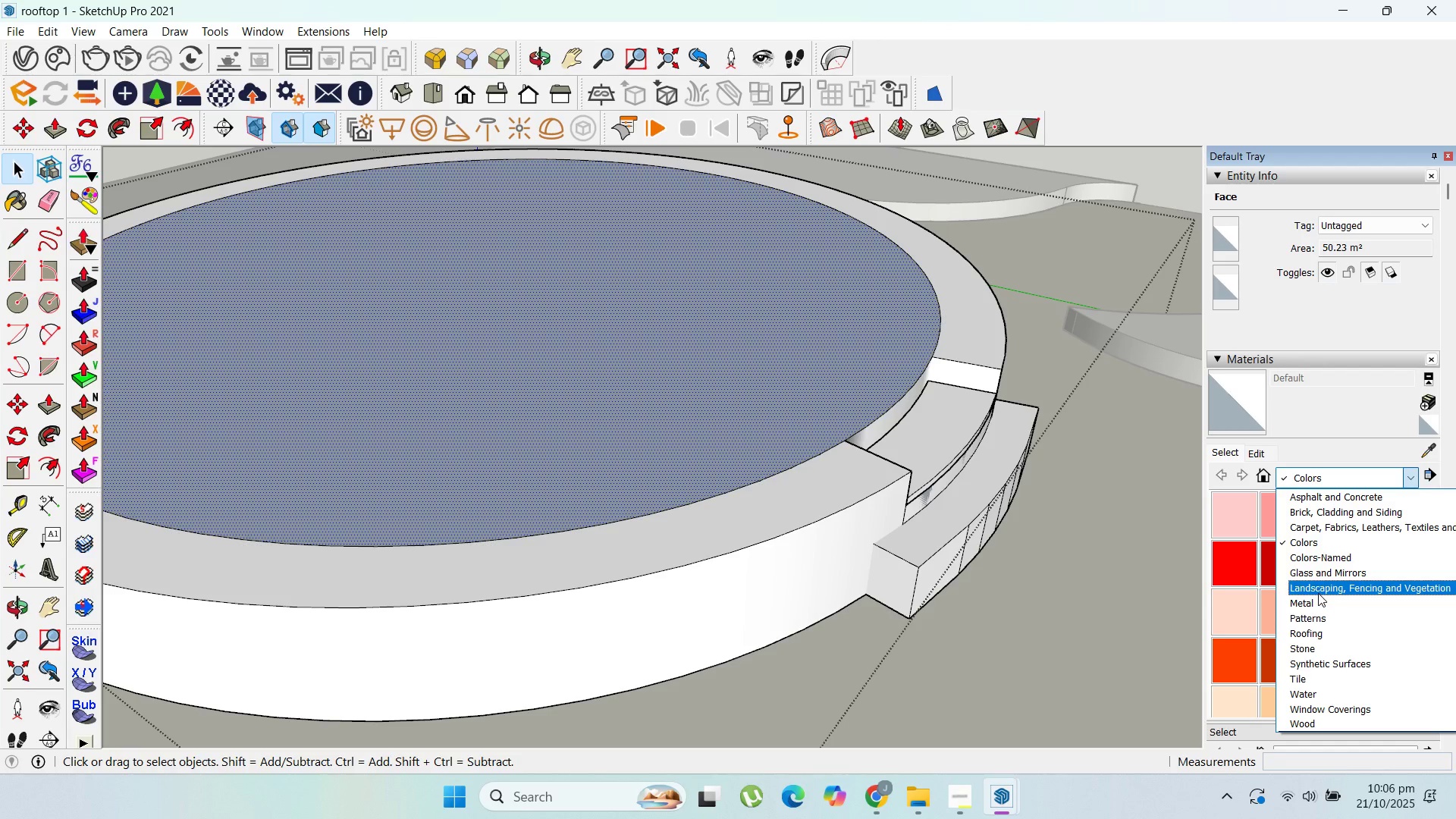 
wait(9.9)
 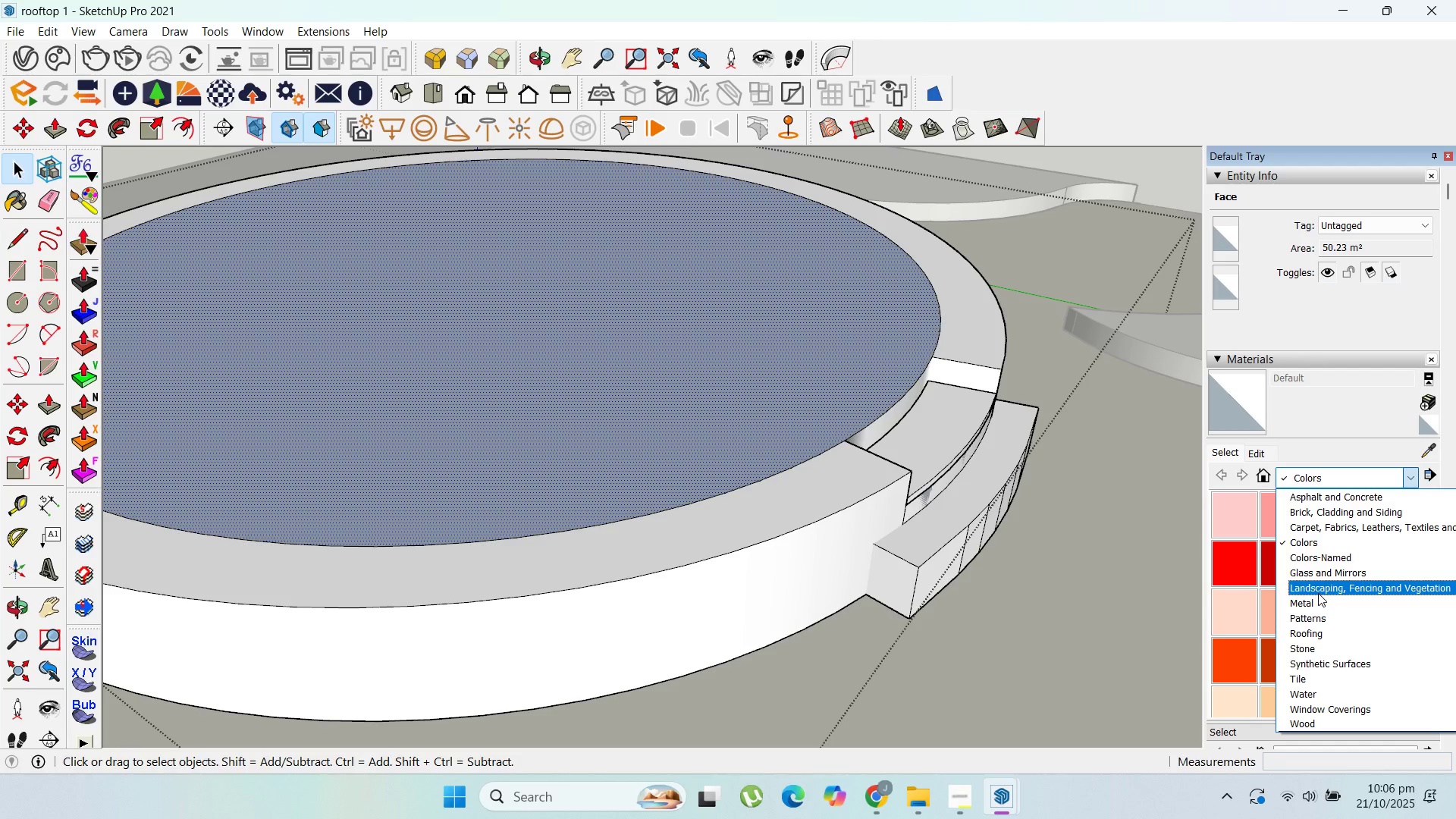 
left_click([1320, 594])
 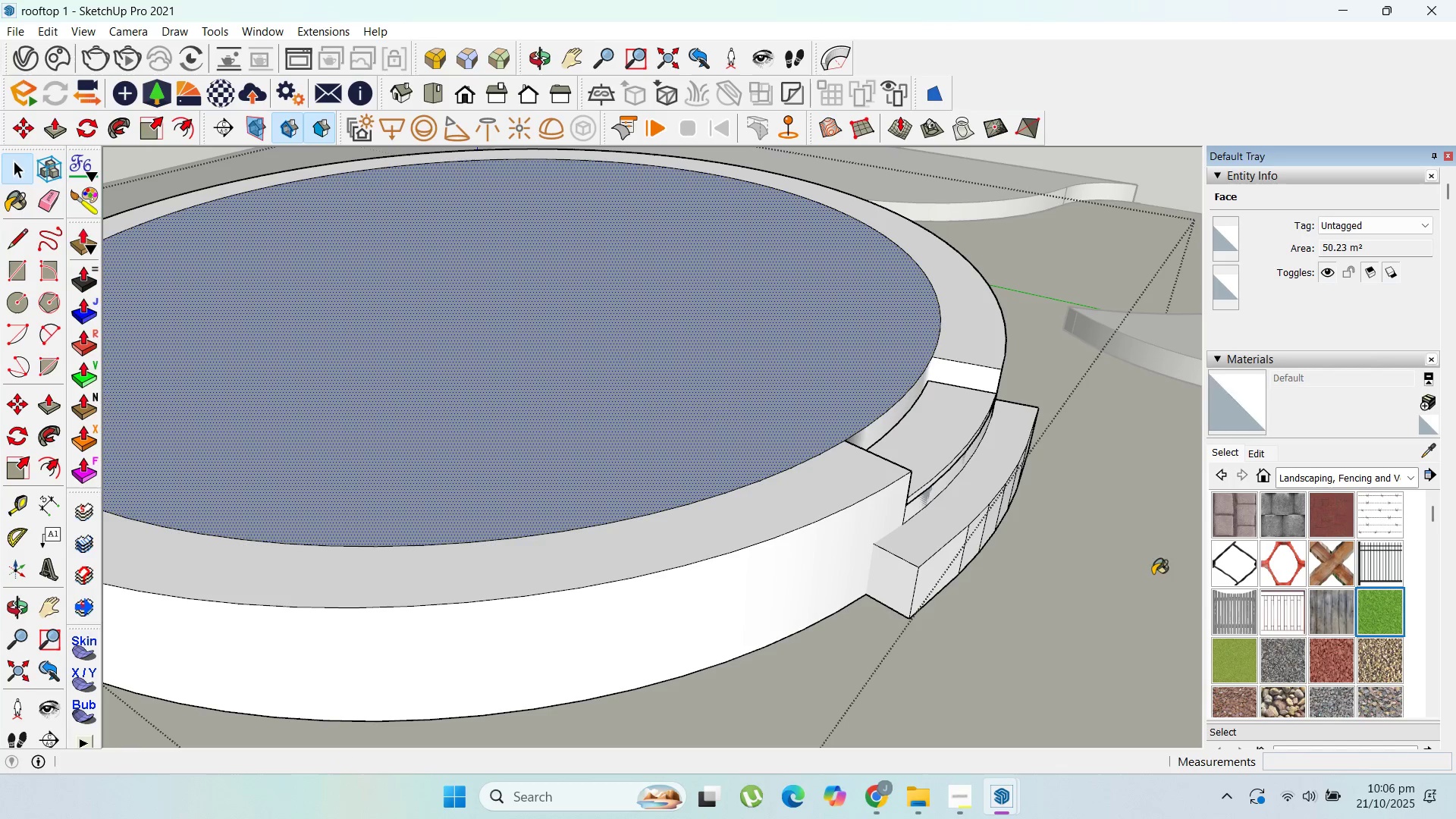 
double_click([614, 369])
 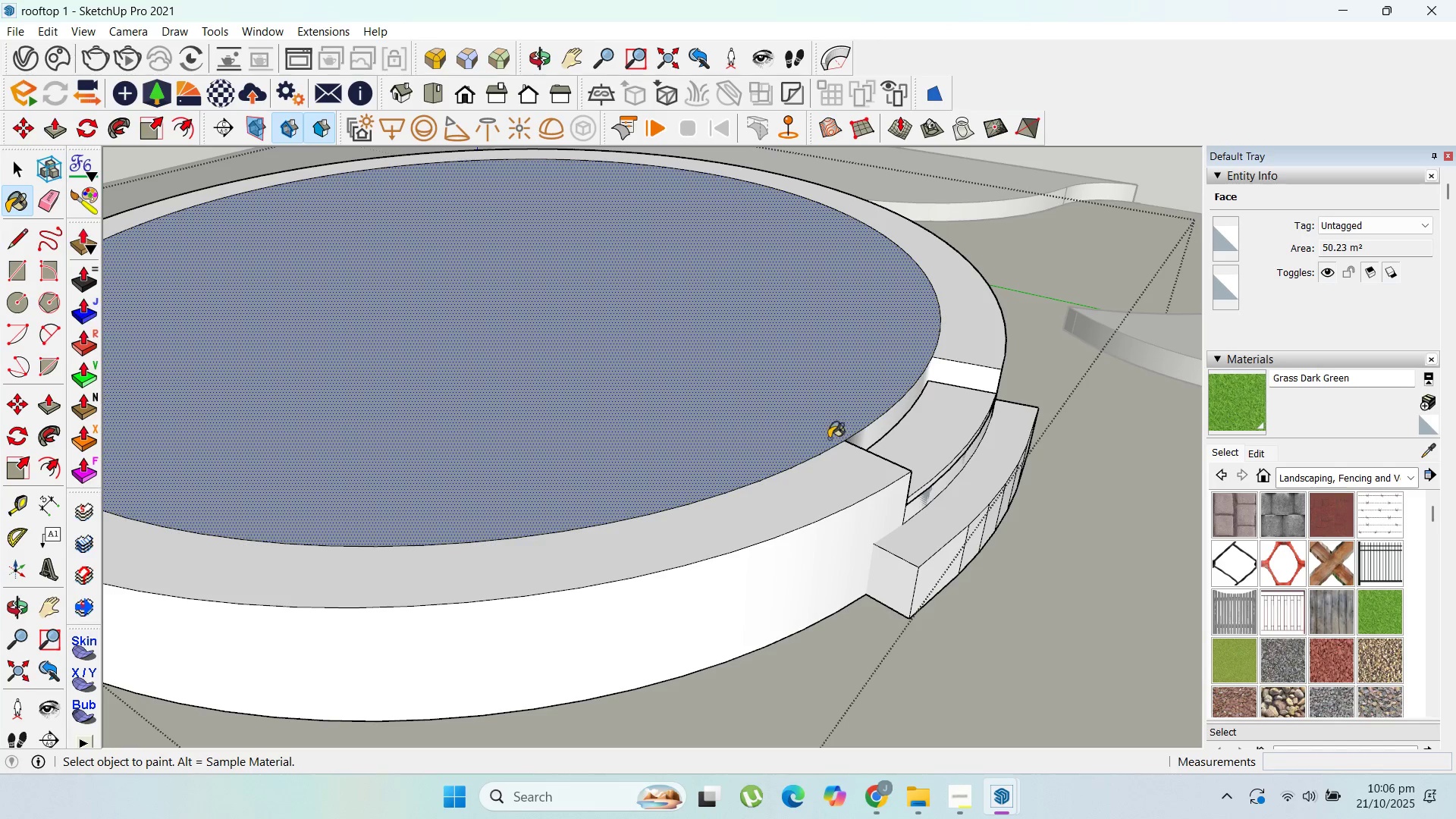 
scroll: coordinate [219, 374], scroll_direction: down, amount: 7.0
 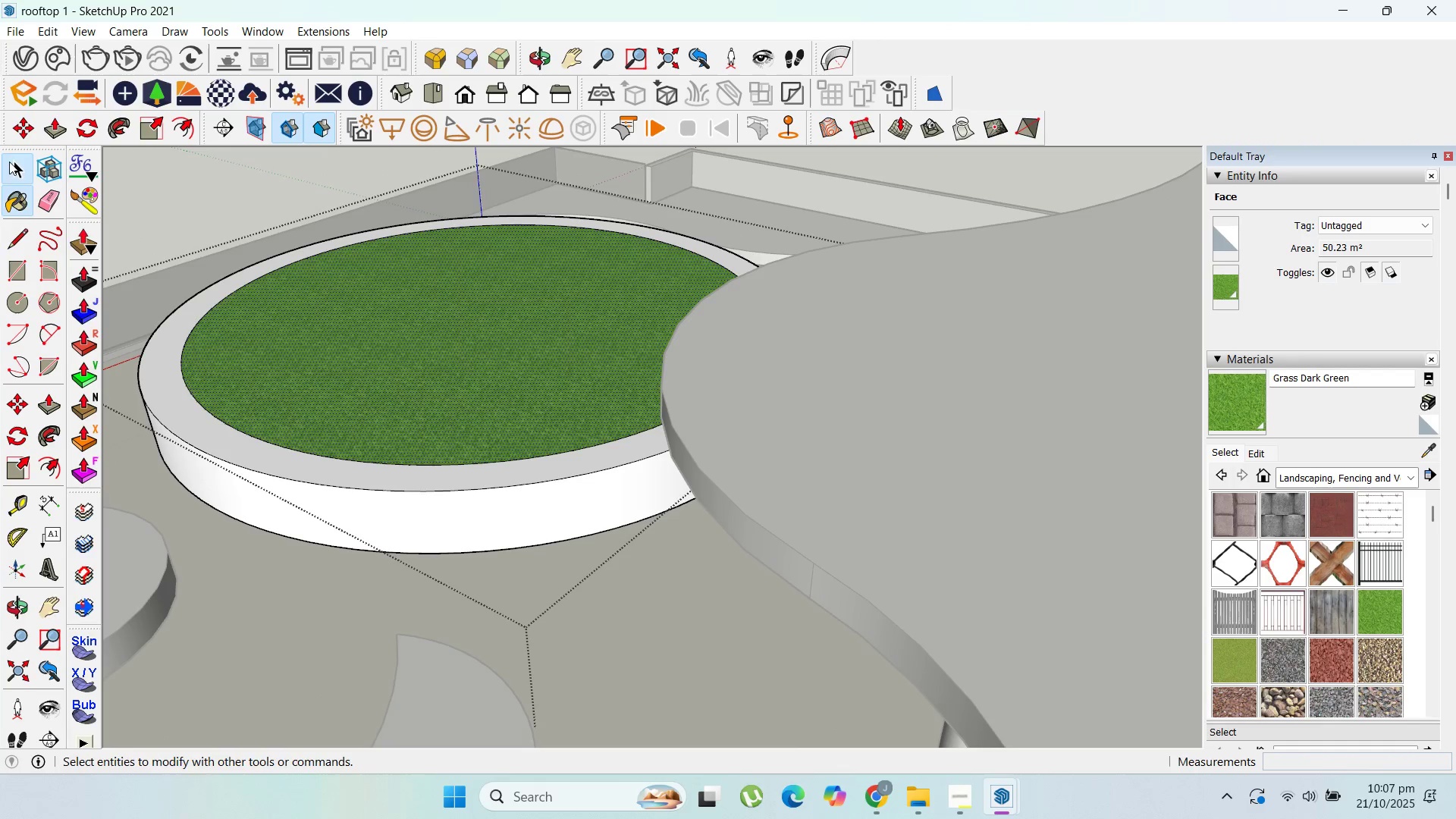 
key(Escape)
 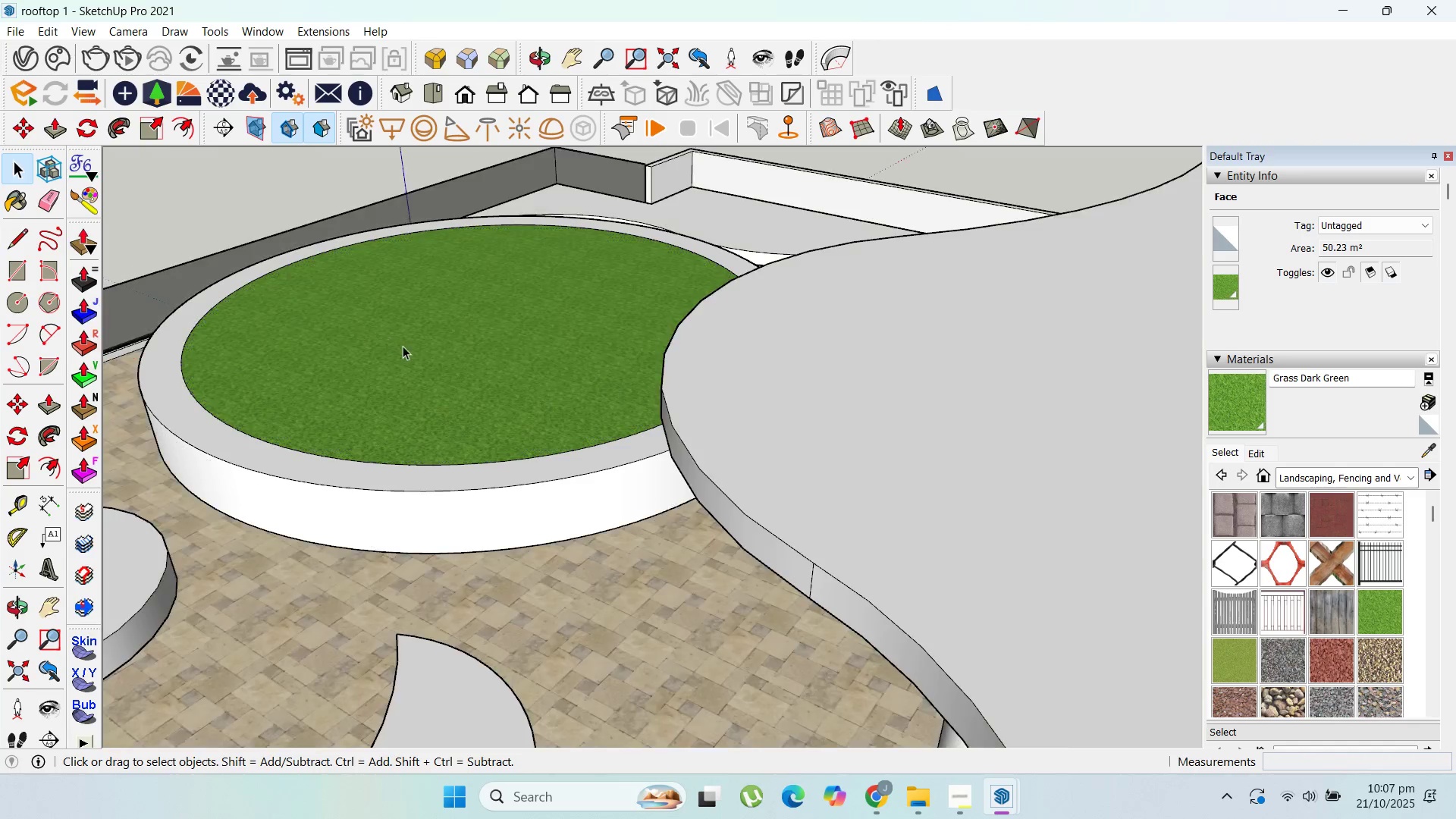 
key(Escape)
 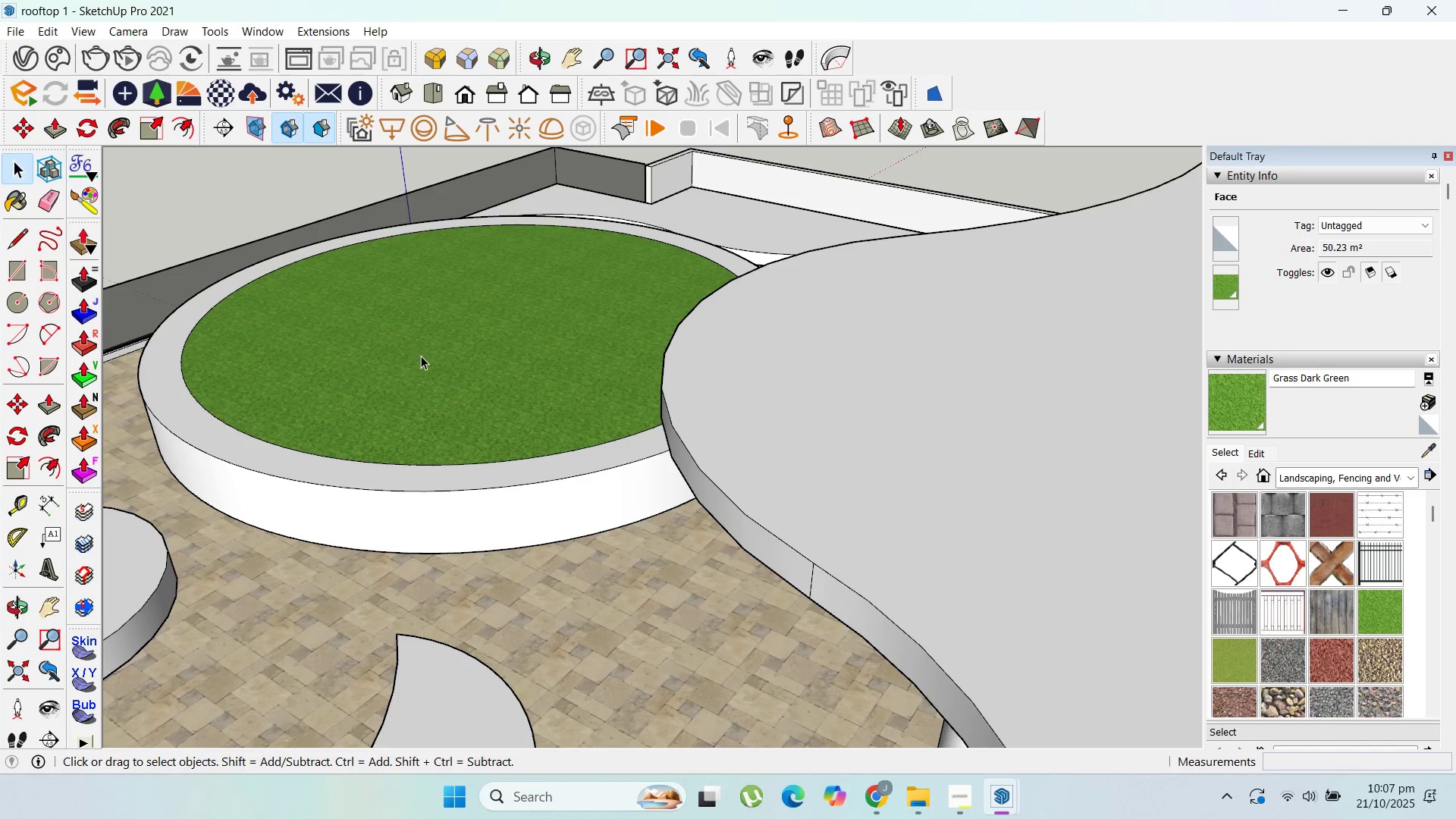 
double_click([421, 356])
 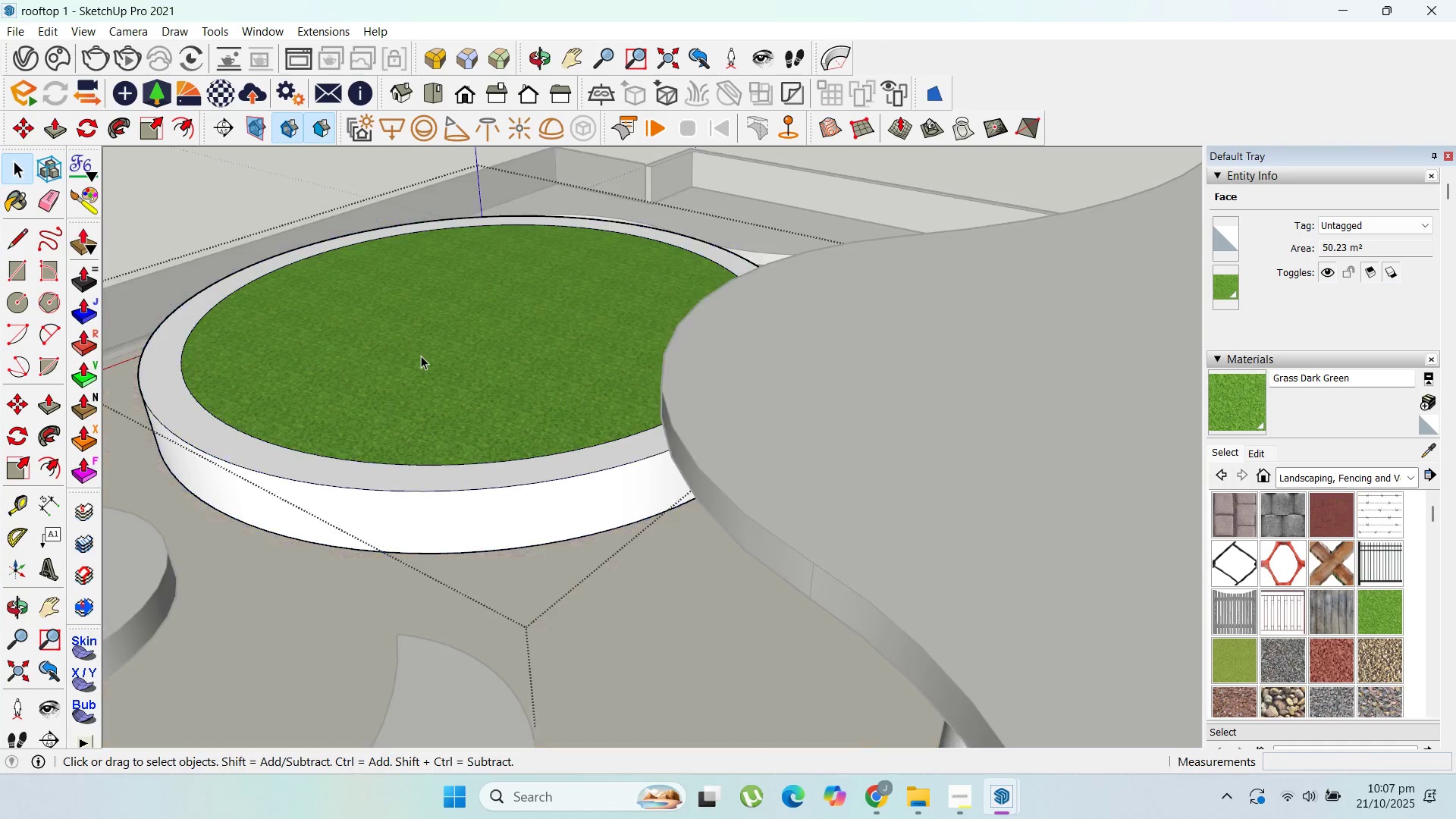 
triple_click([421, 356])
 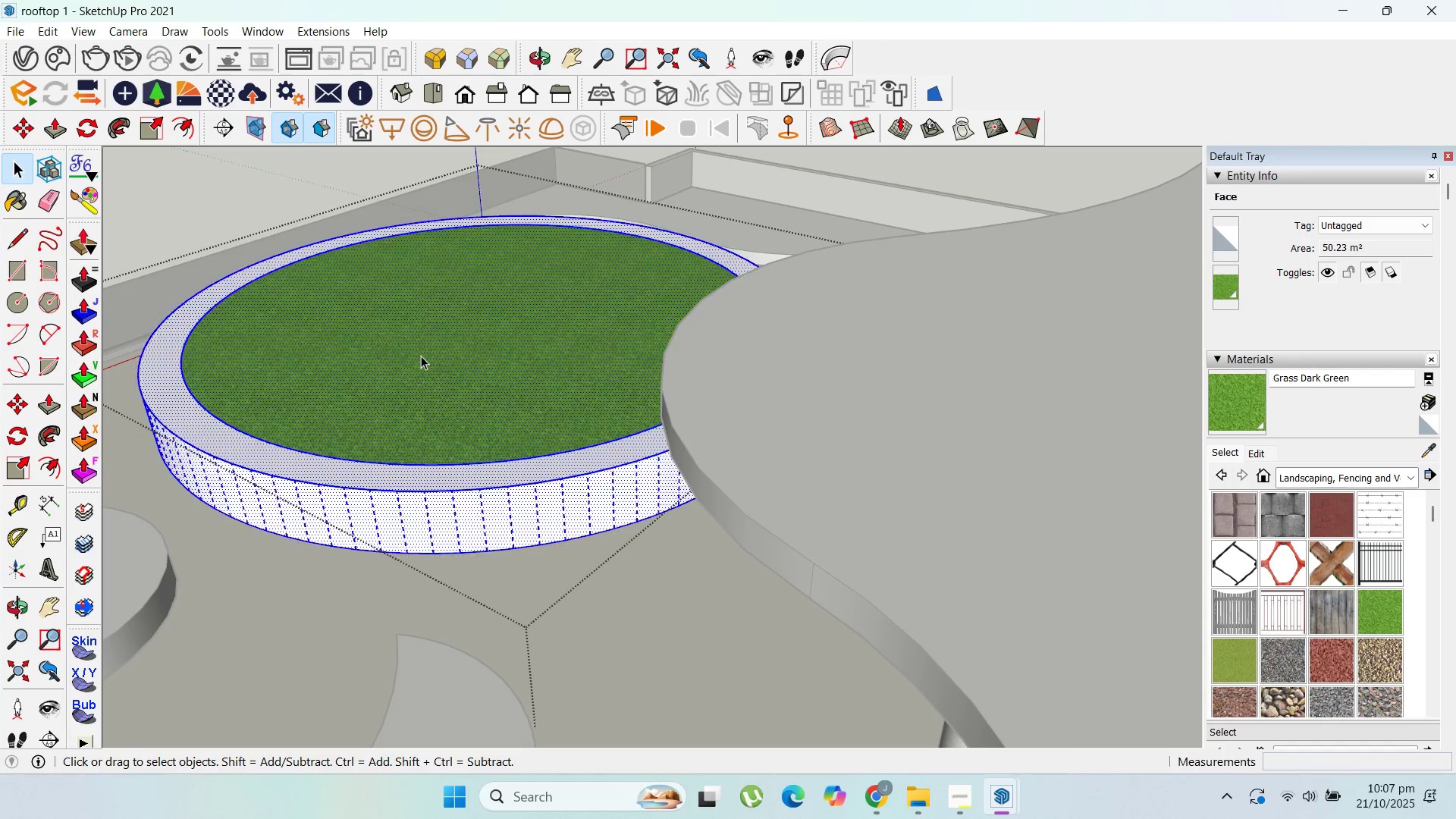 
triple_click([421, 356])
 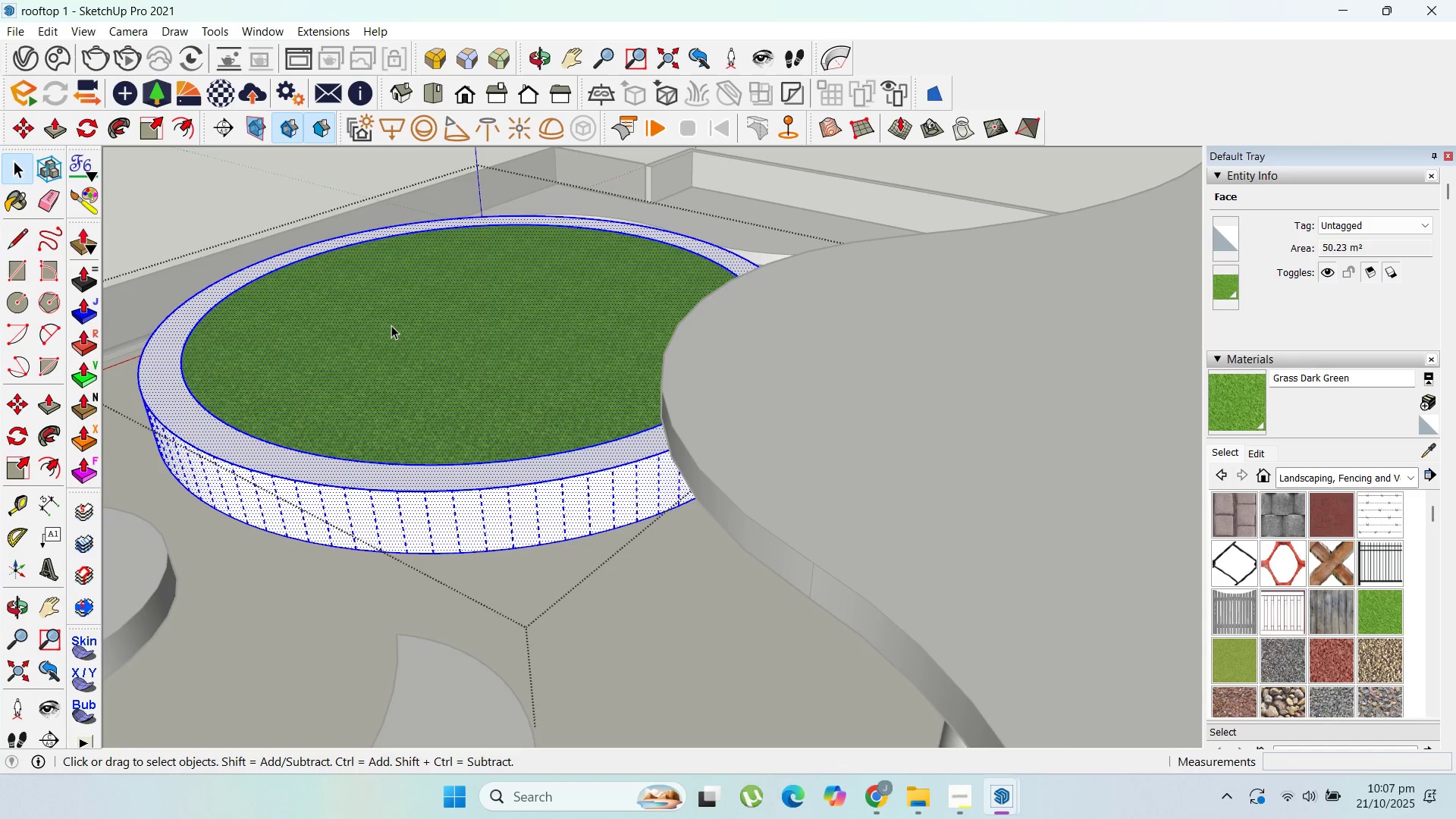 
triple_click([392, 325])
 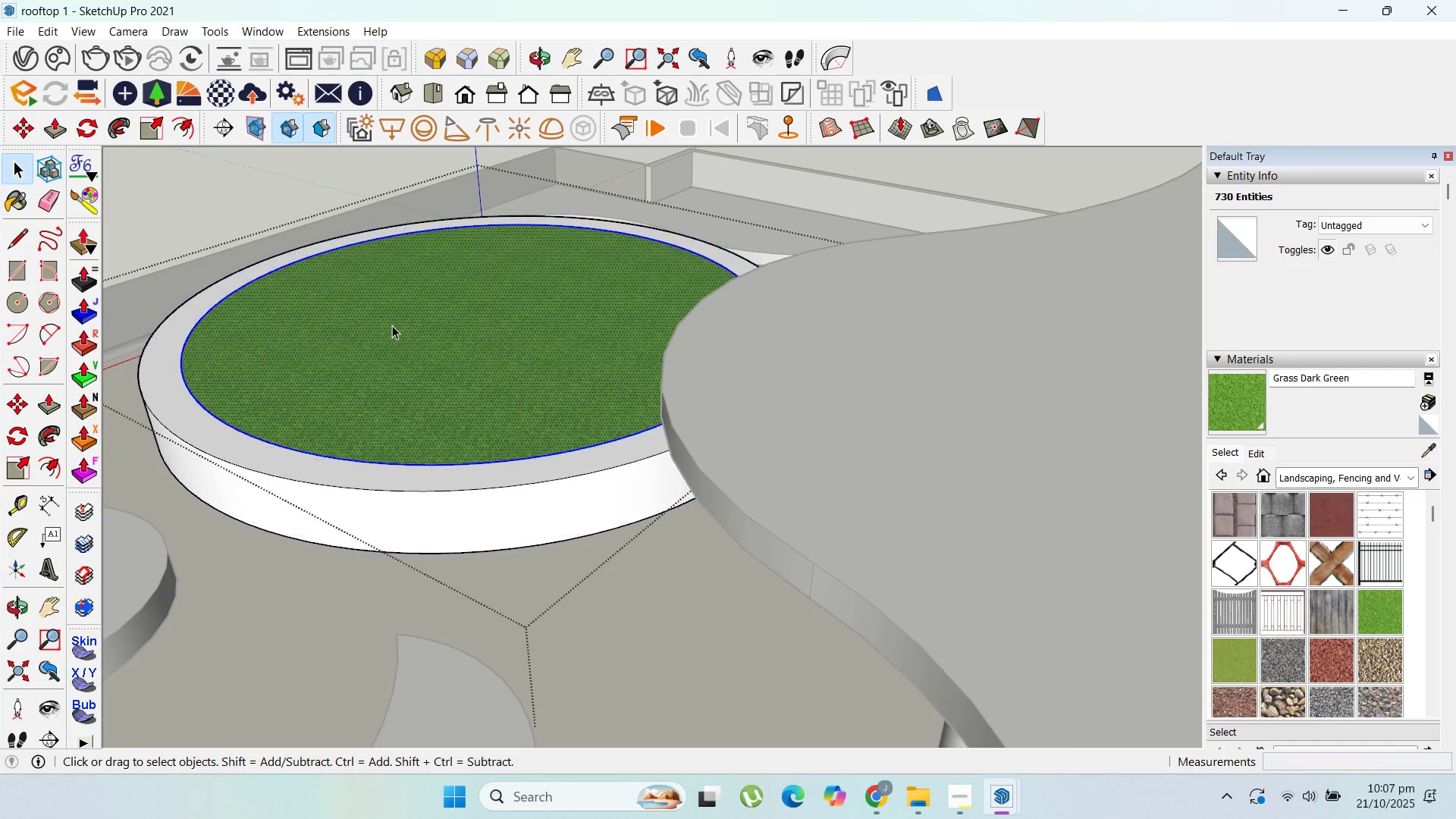 
triple_click([392, 325])
 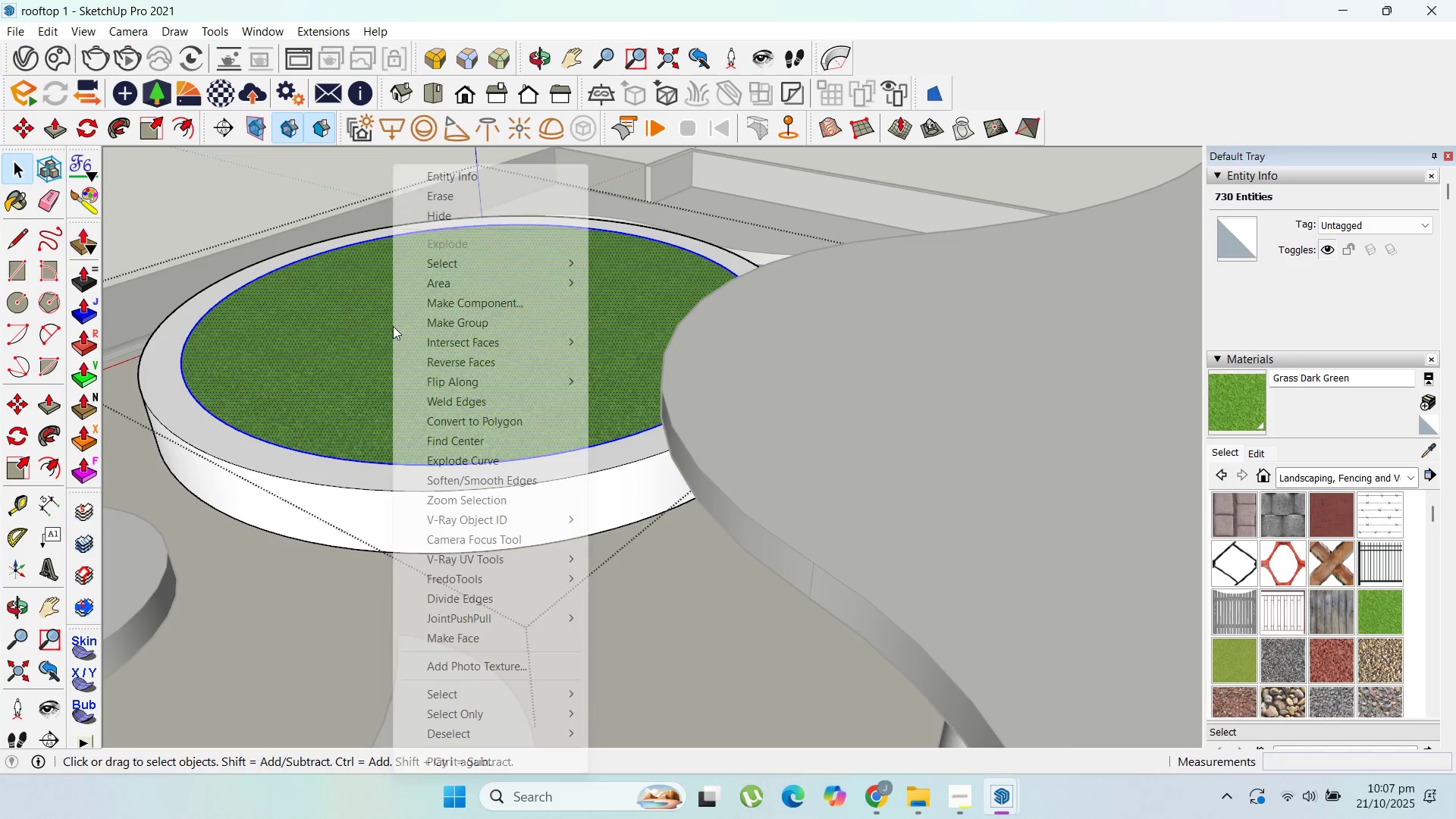 
right_click([393, 326])
 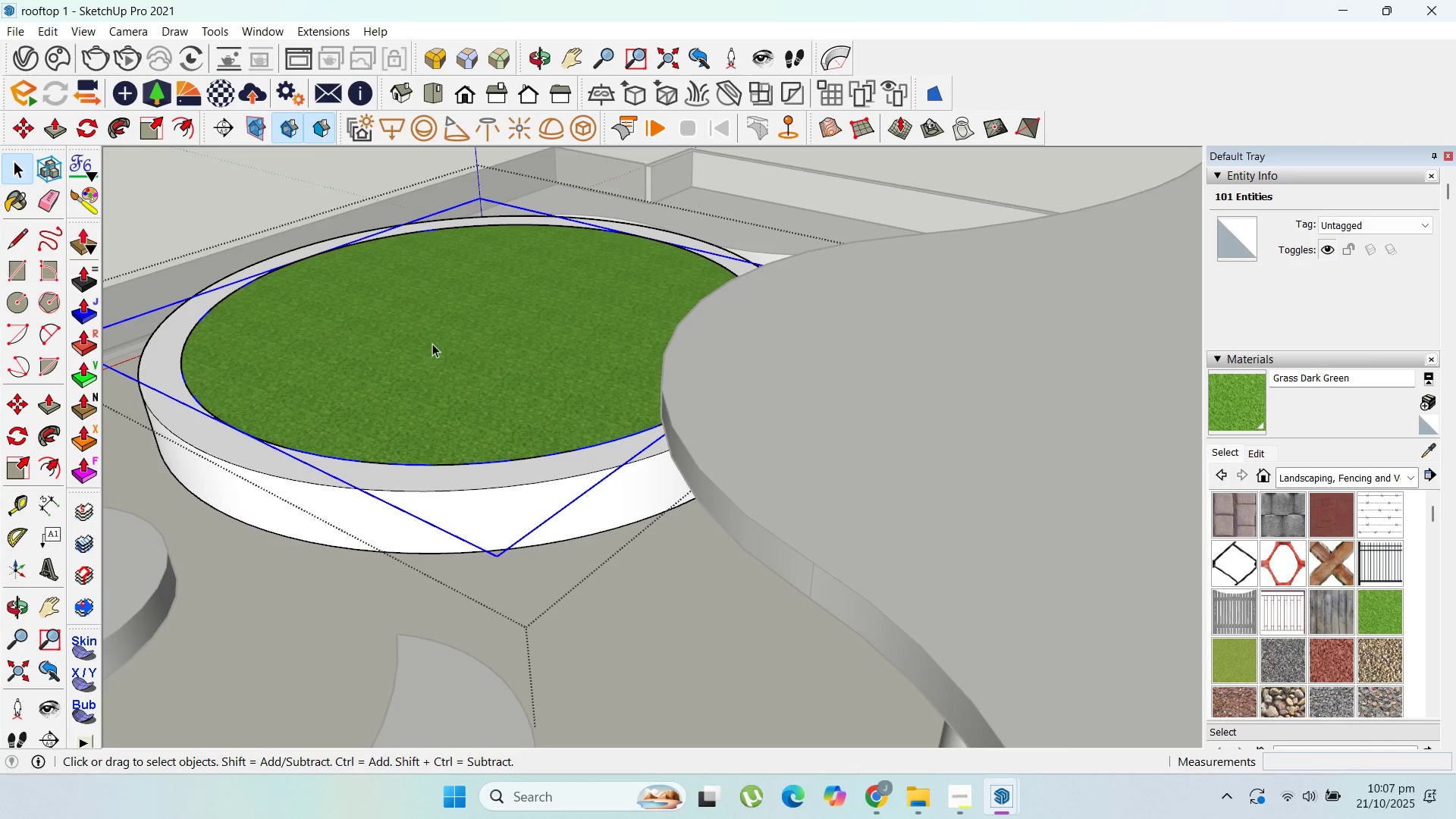 
scroll: coordinate [415, 389], scroll_direction: up, amount: 3.0
 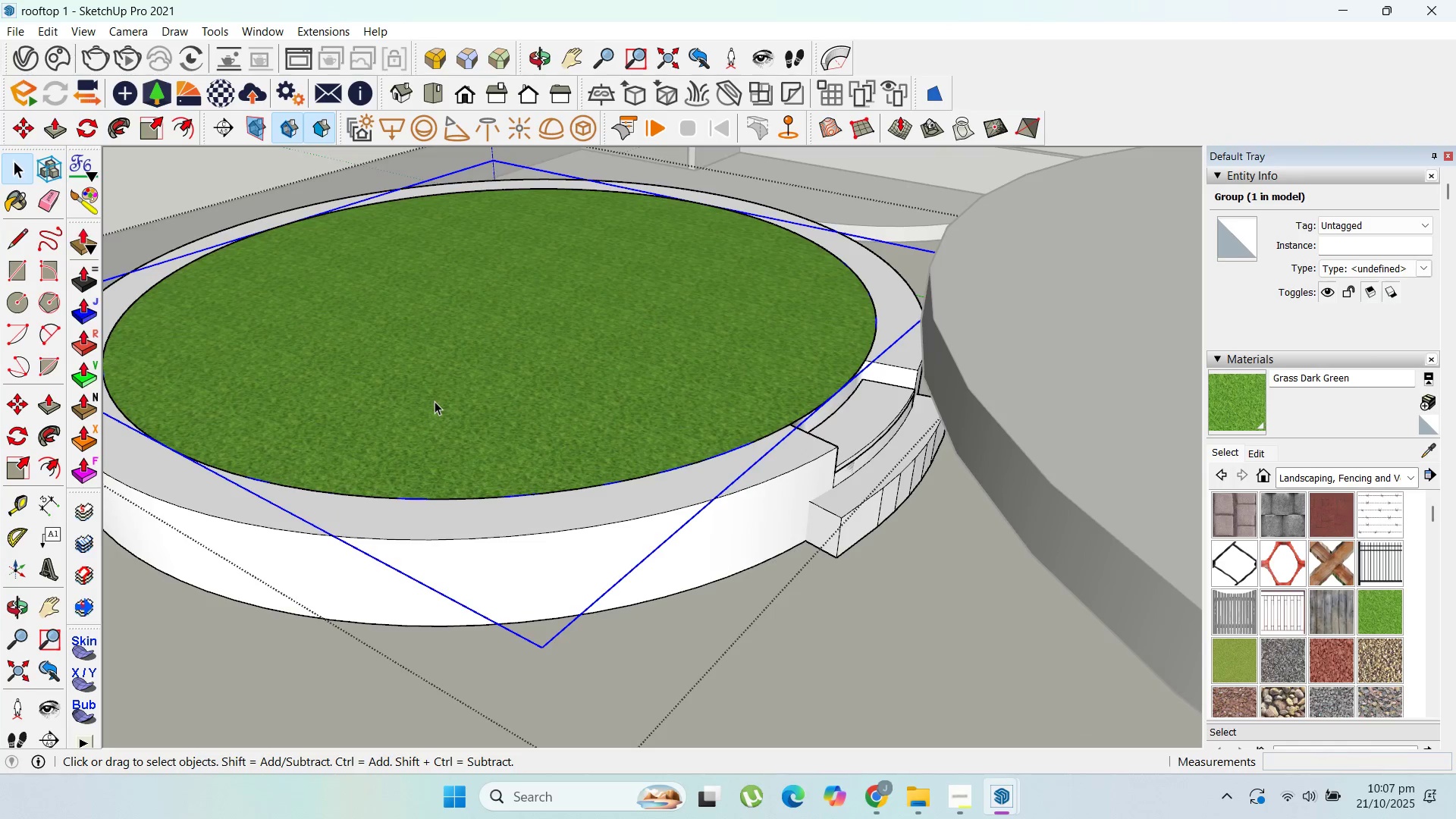 
left_click([435, 401])
 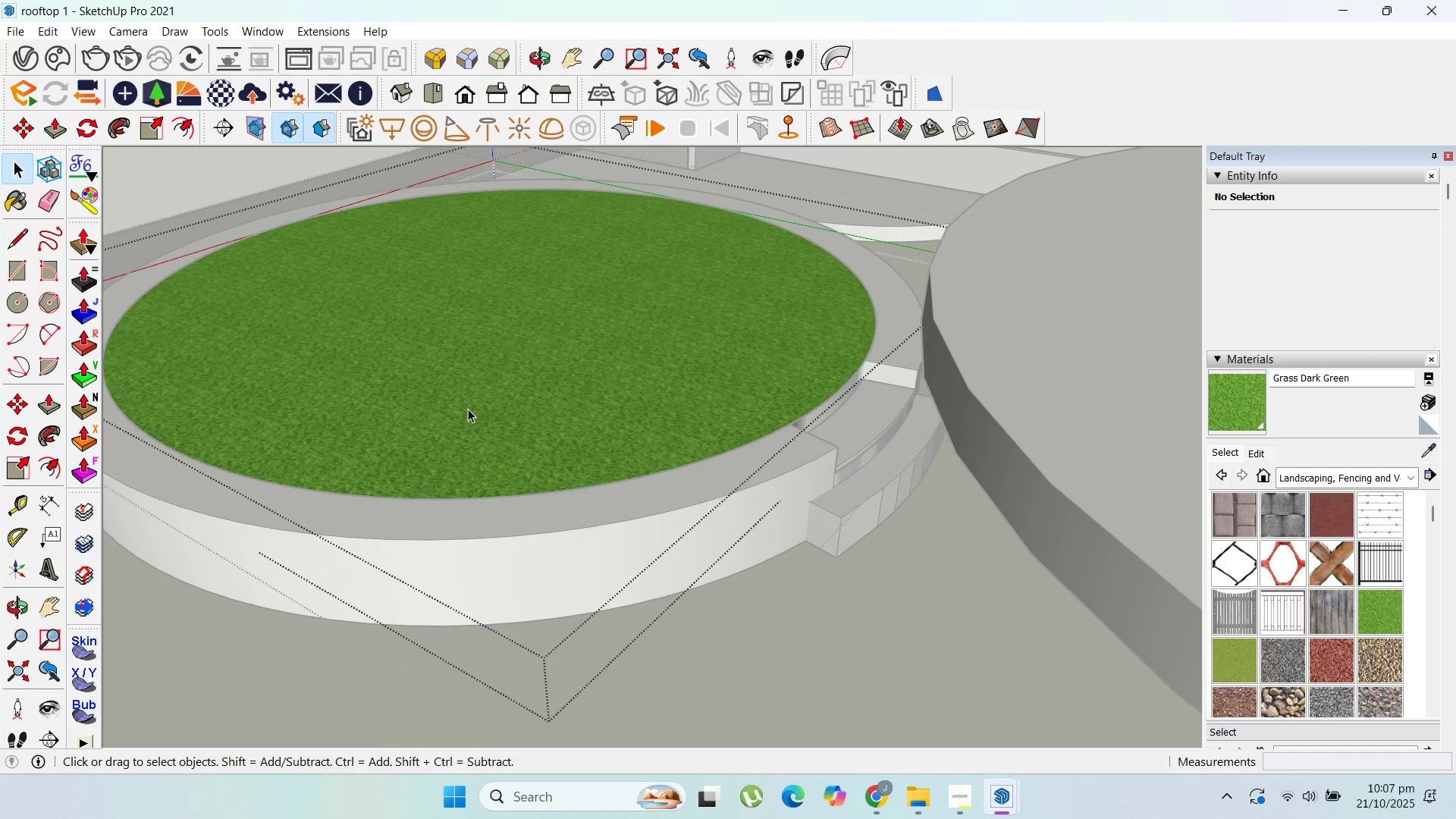 
key(P)
 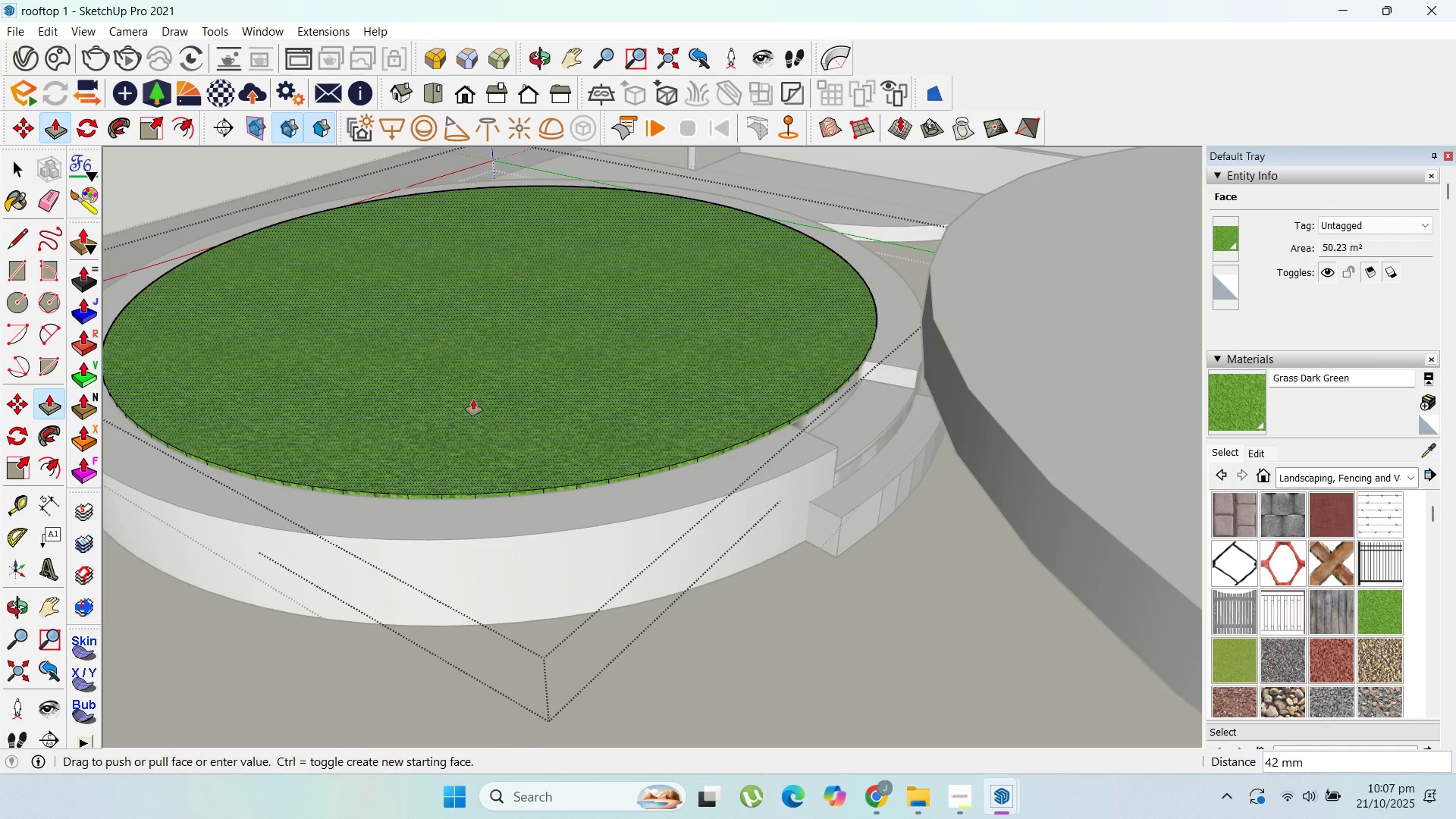 
scroll: coordinate [869, 396], scroll_direction: down, amount: 4.0
 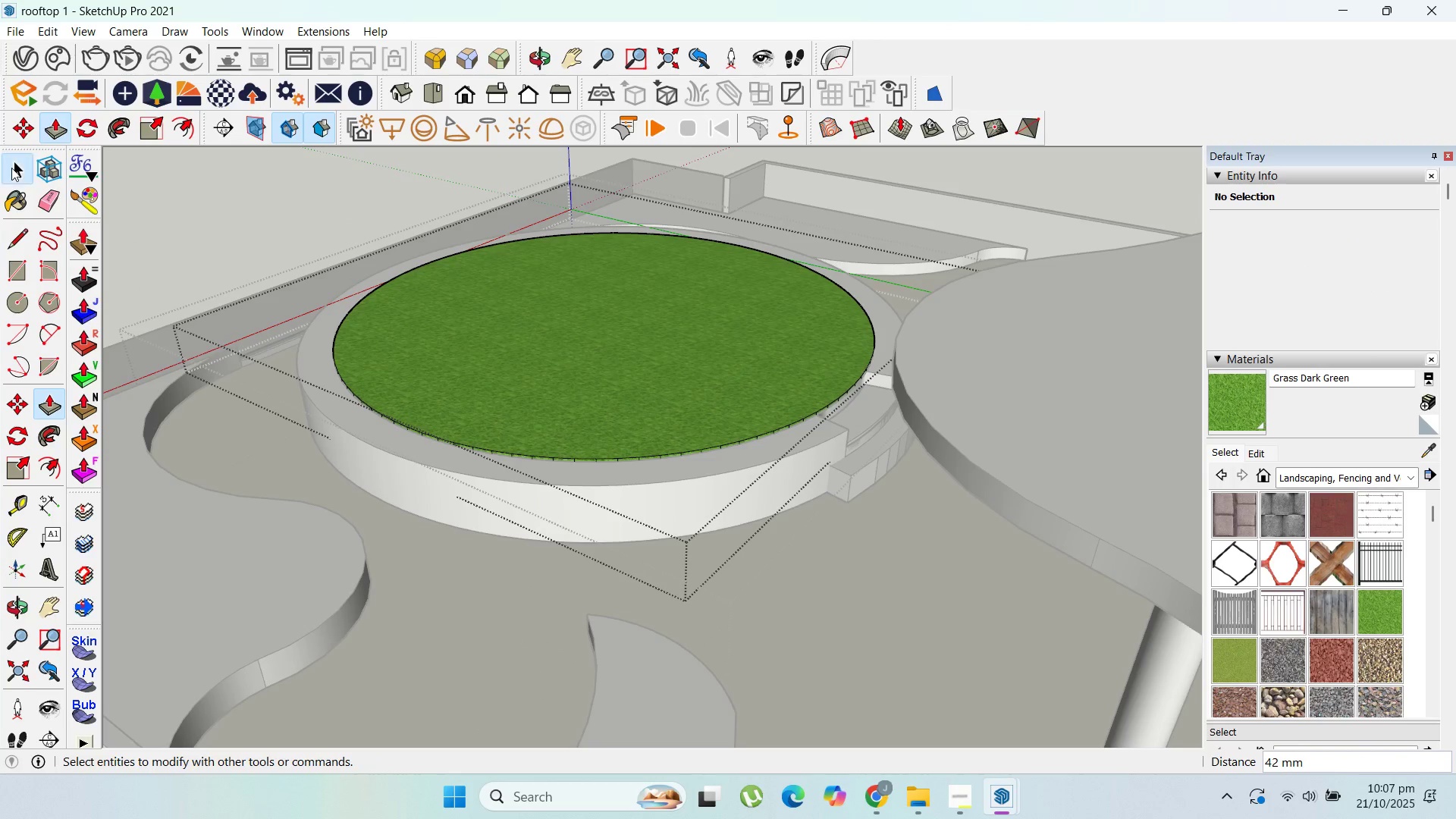 
key(Escape)
 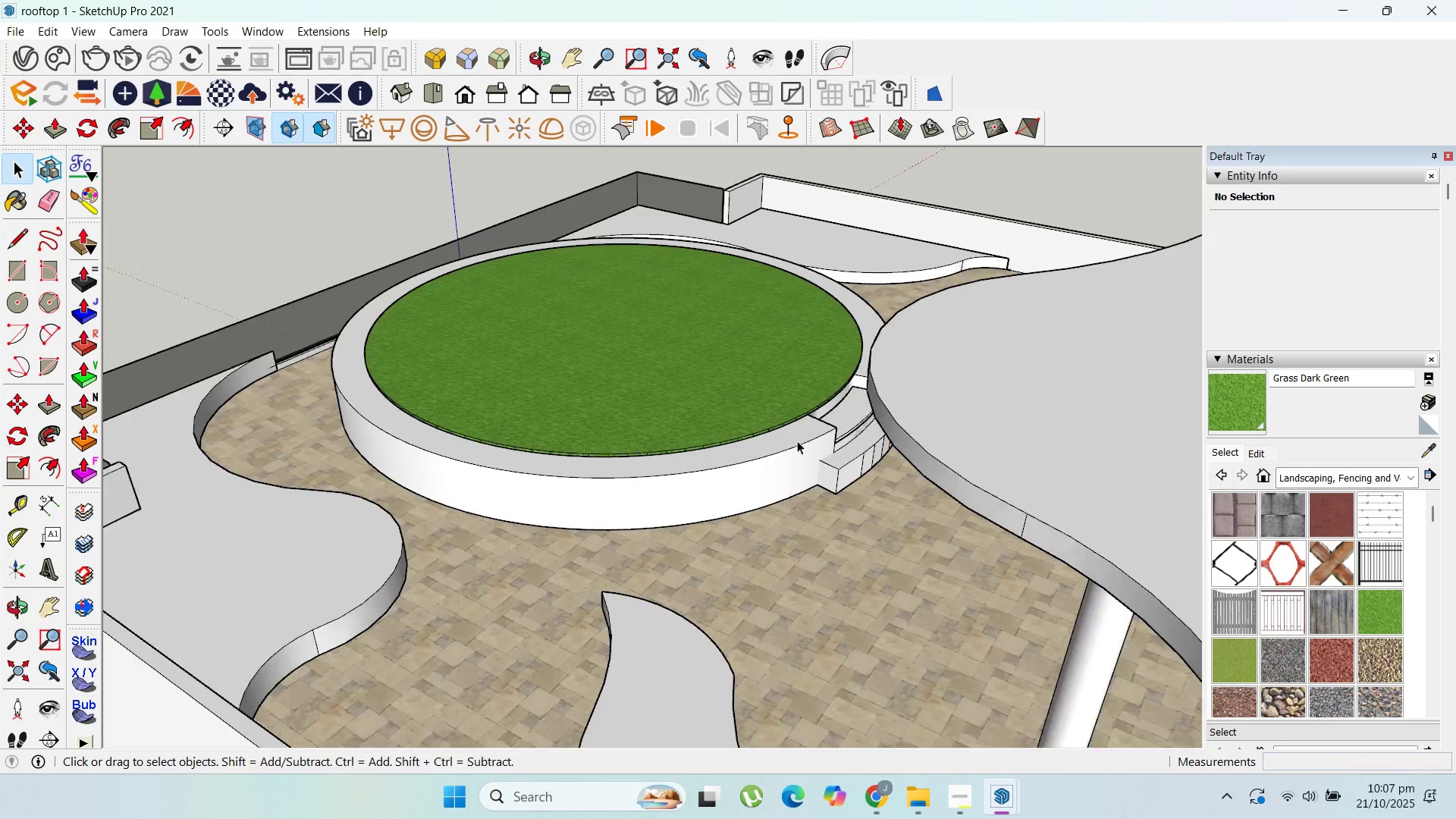 
scroll: coordinate [745, 395], scroll_direction: down, amount: 14.0
 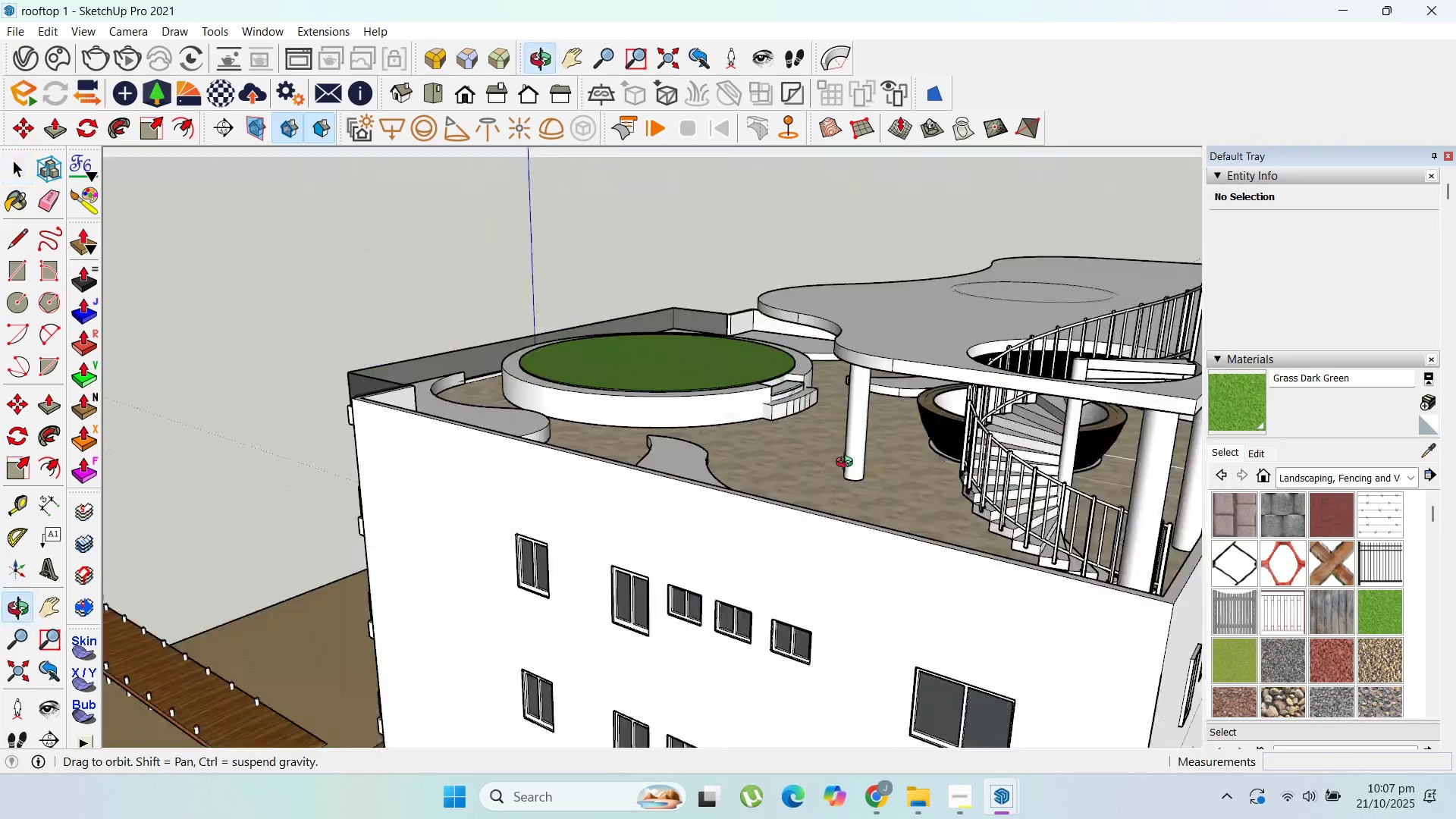 
scroll: coordinate [839, 389], scroll_direction: up, amount: 15.0
 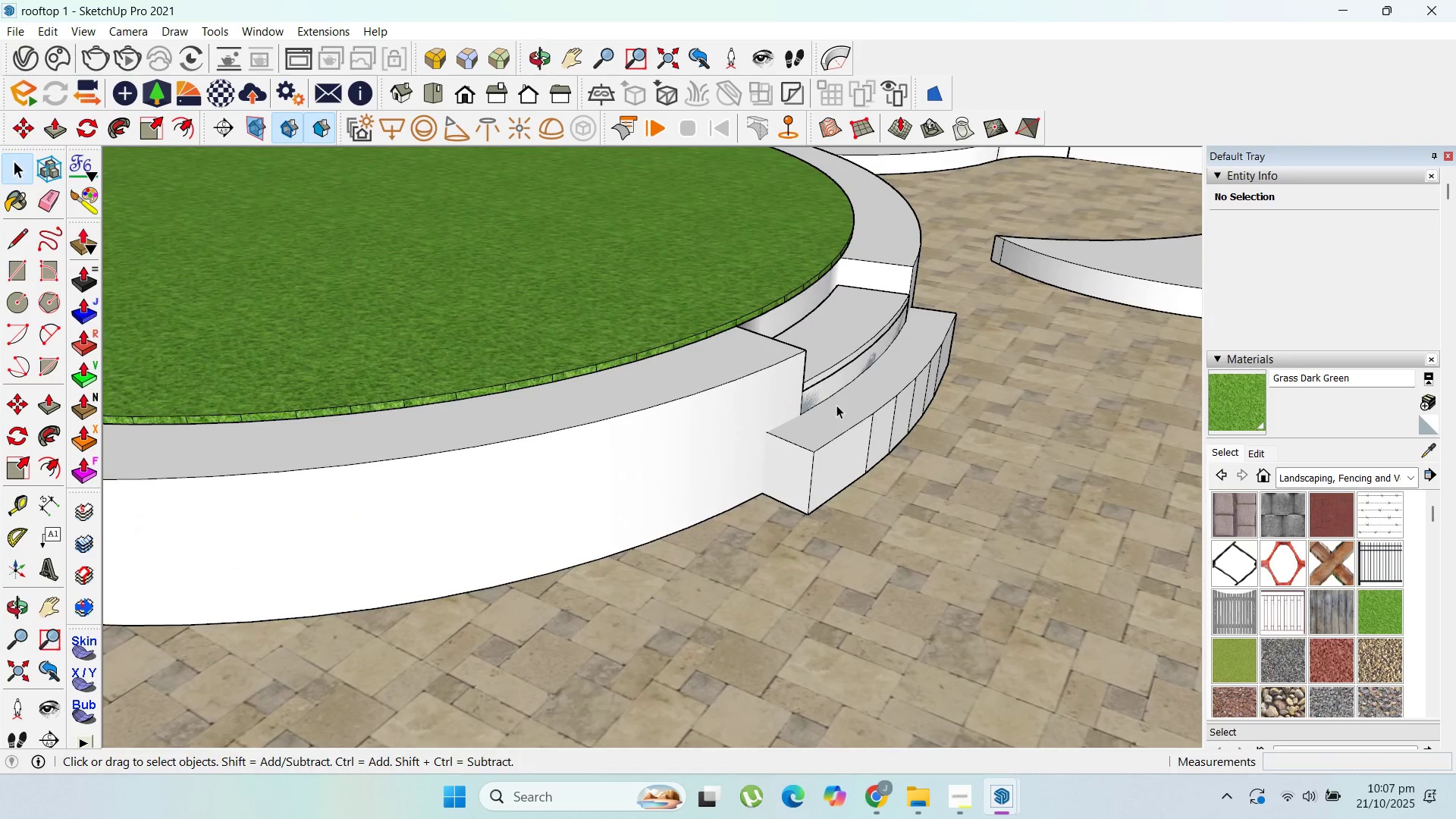 
double_click([836, 405])
 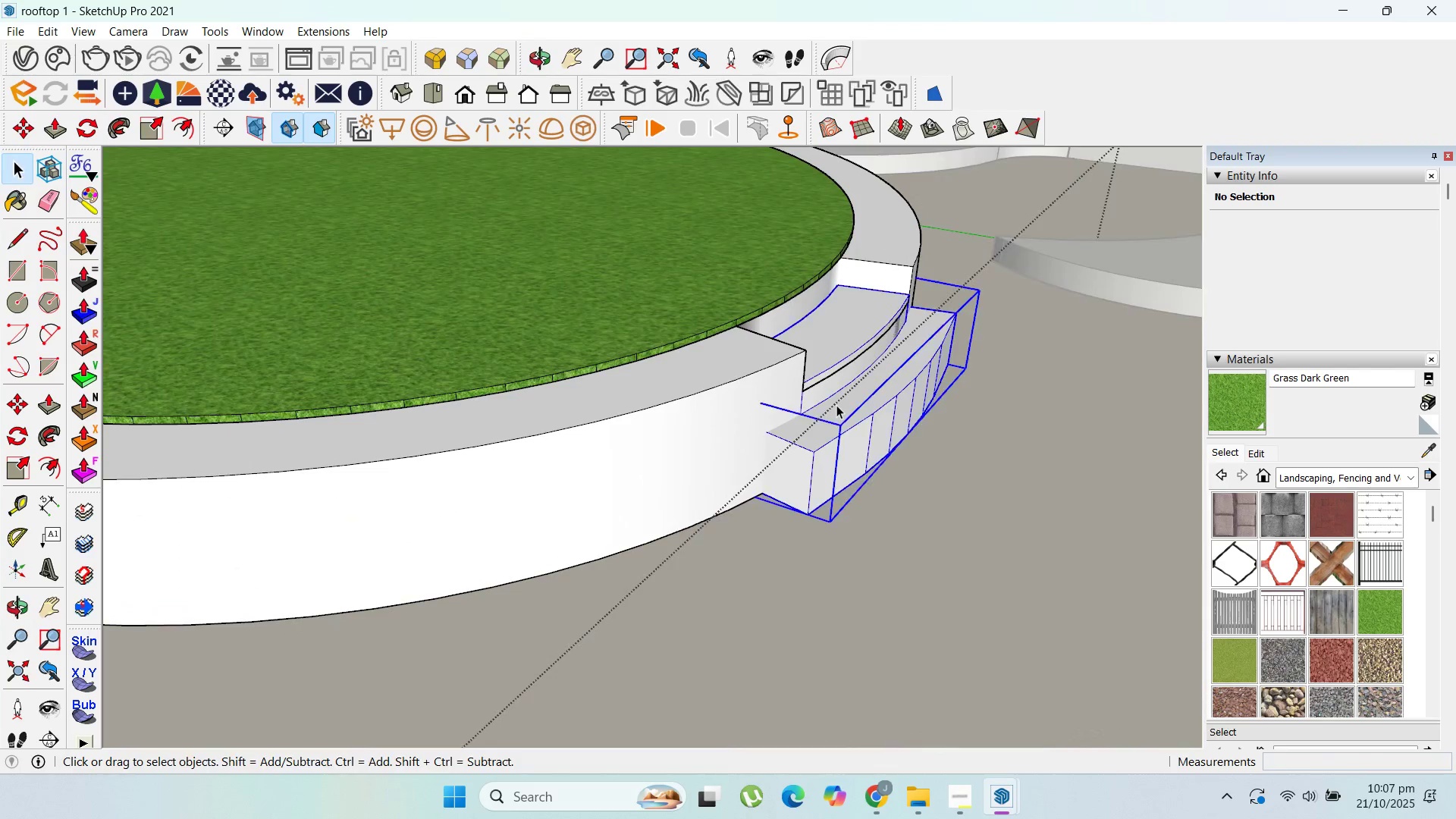 
triple_click([836, 405])
 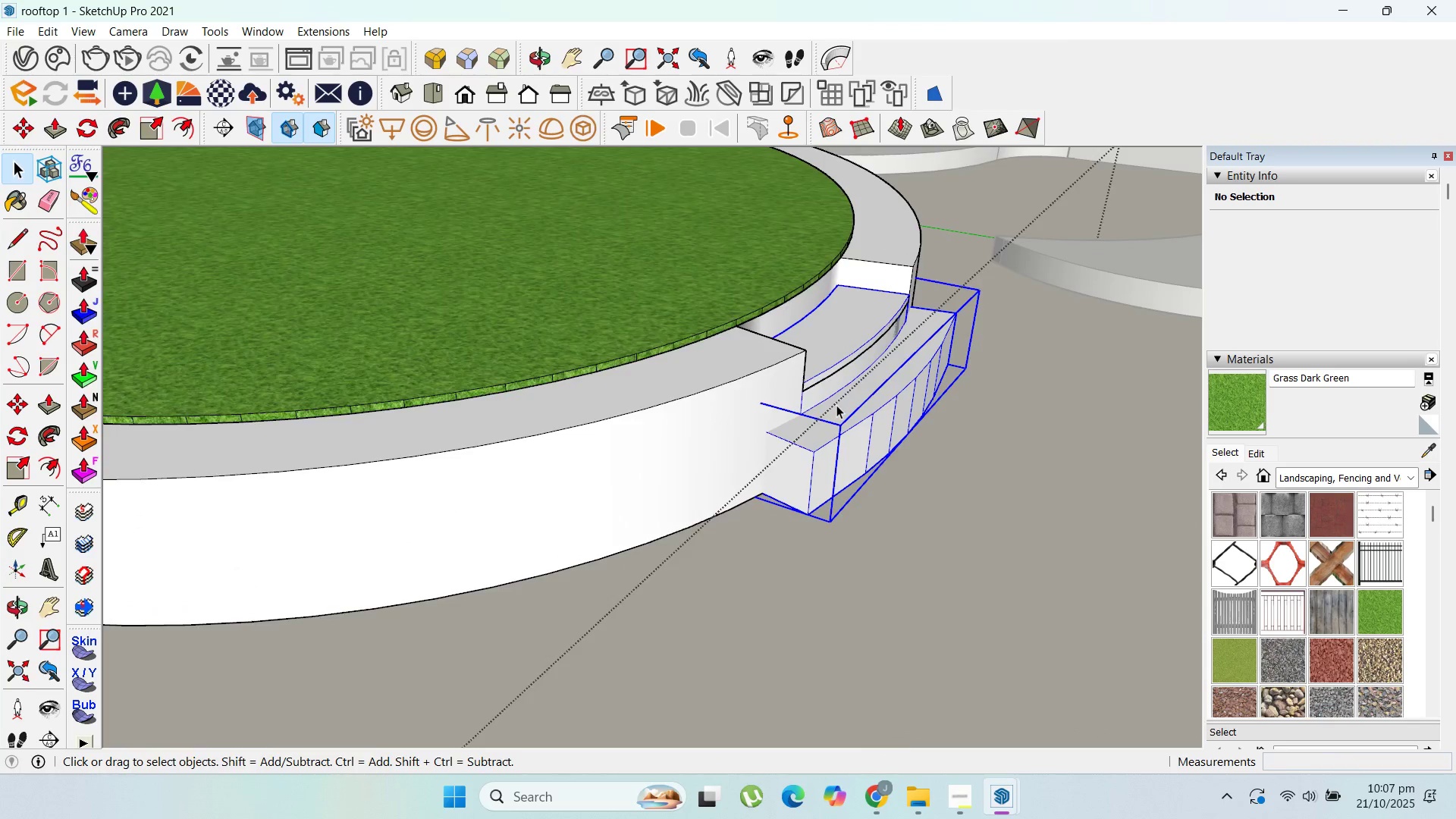 
triple_click([836, 405])
 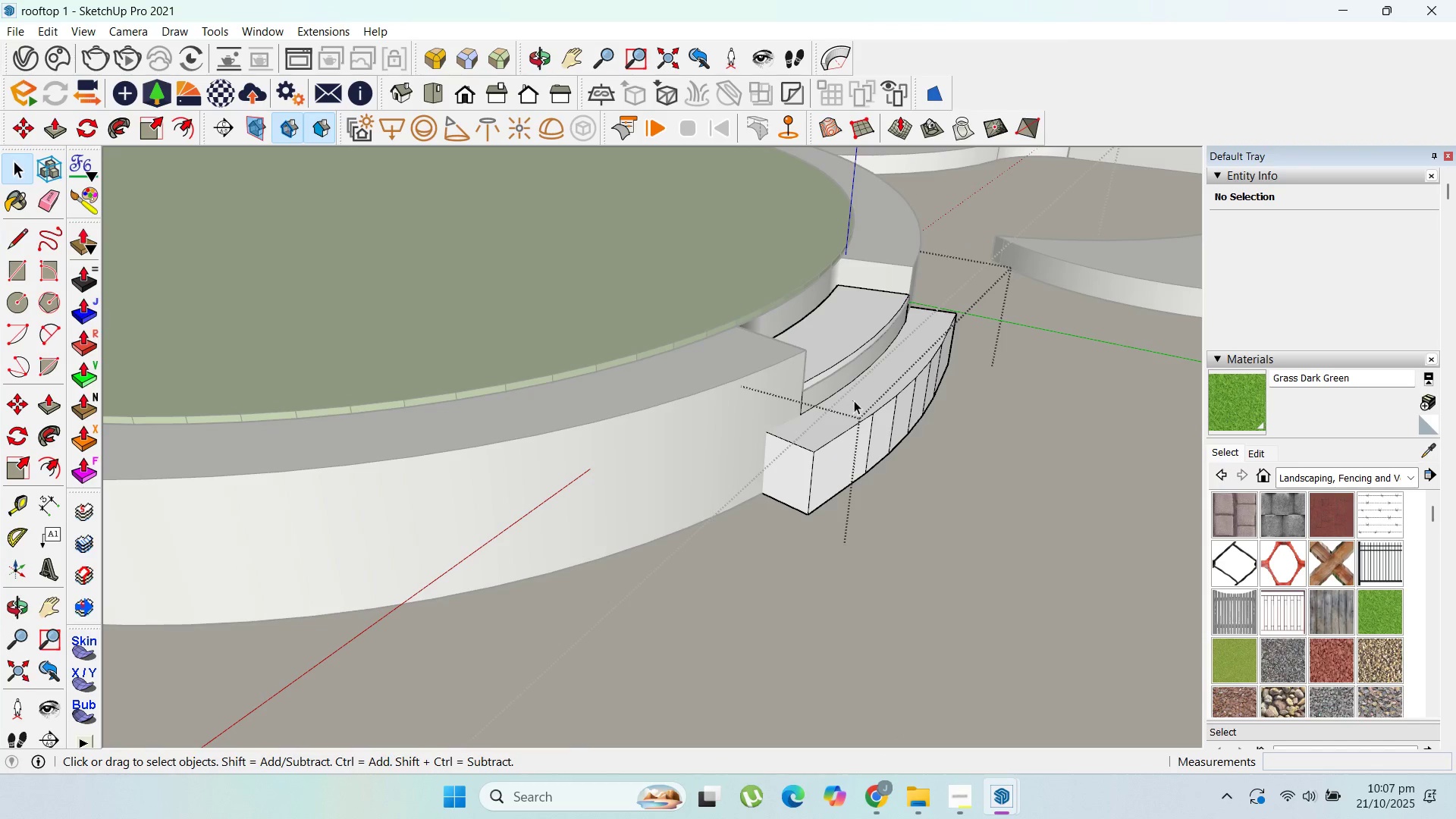 
double_click([854, 400])
 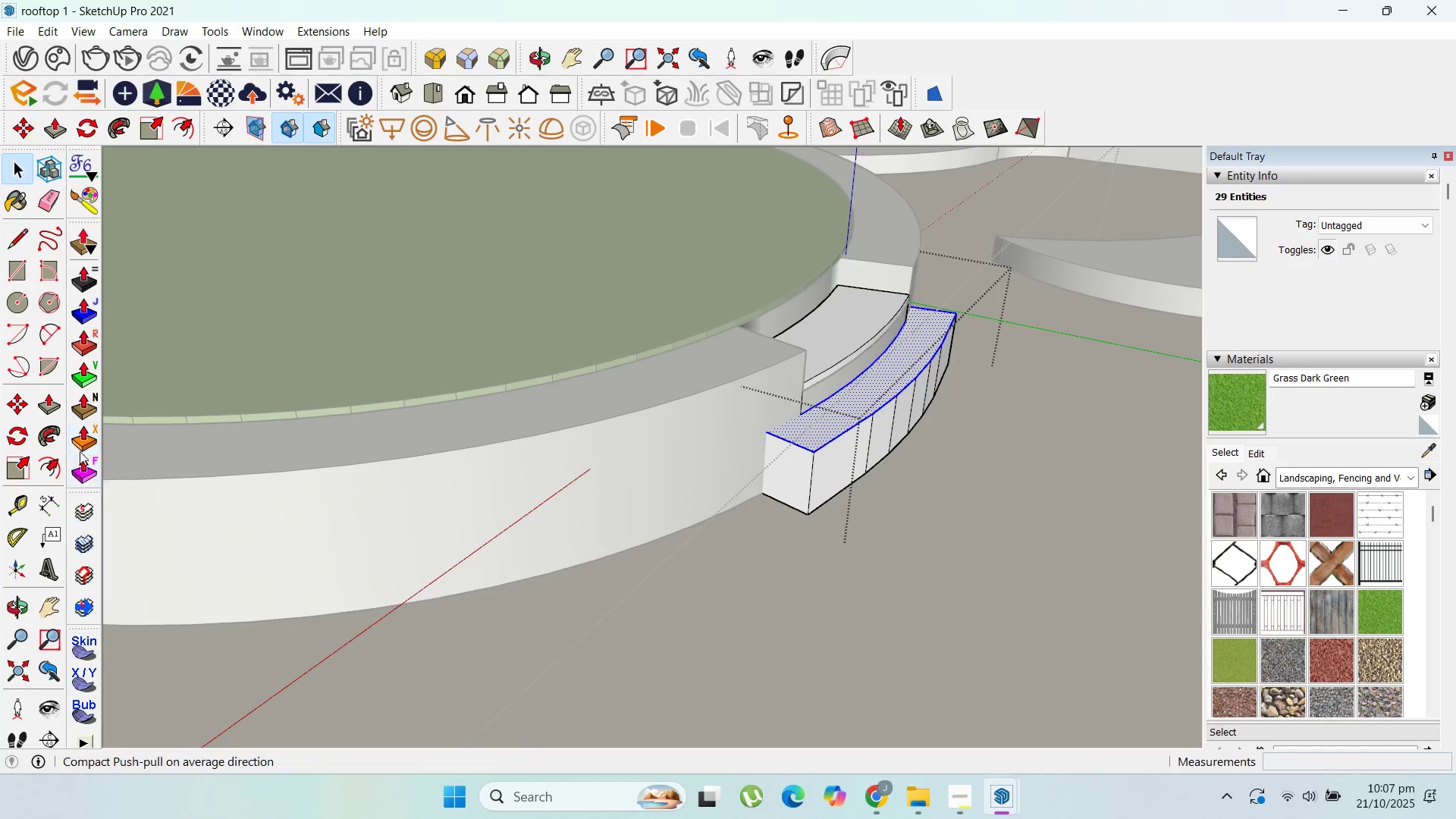 
wait(7.41)
 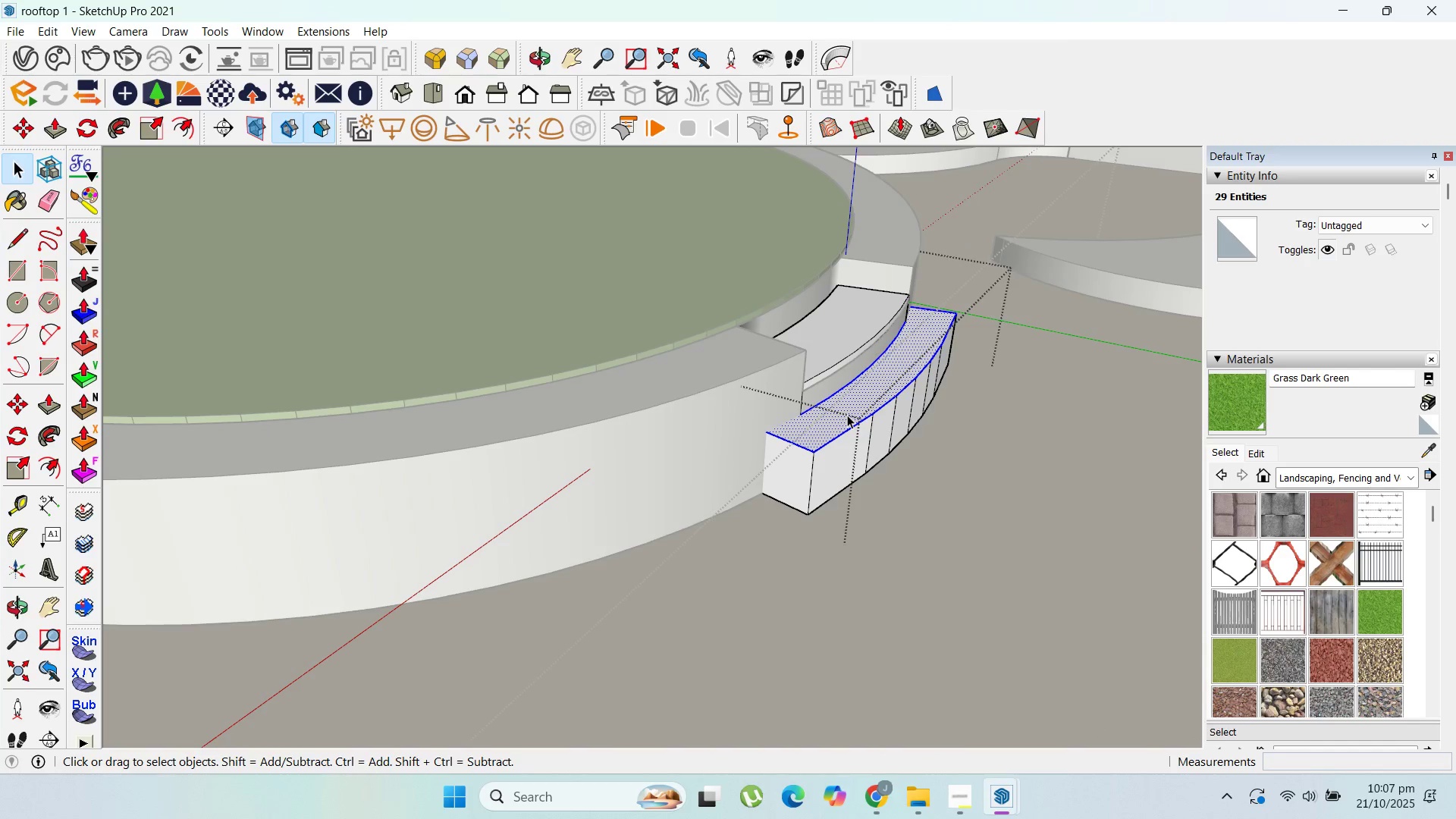 
left_click([182, 122])
 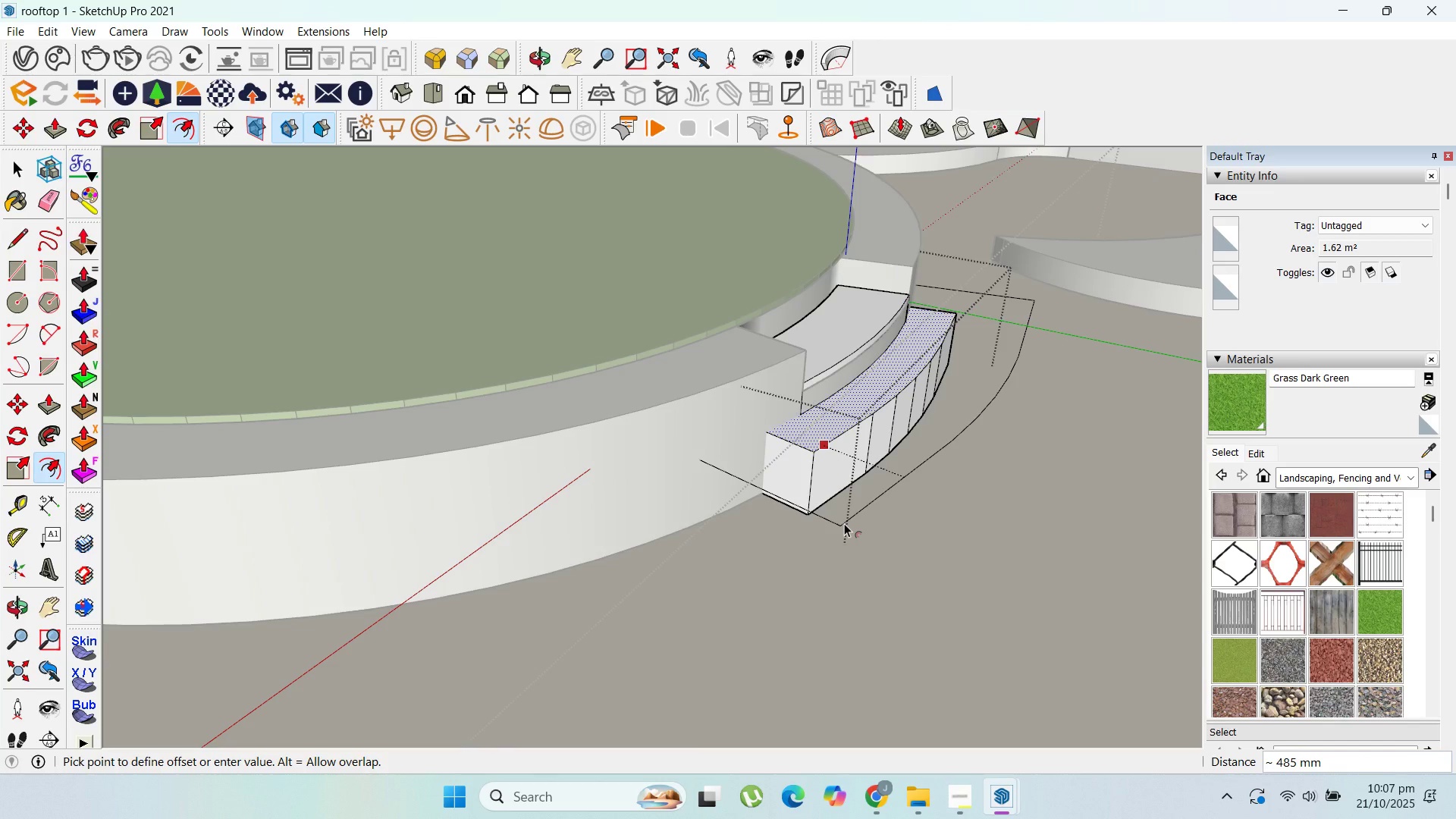 
wait(7.59)
 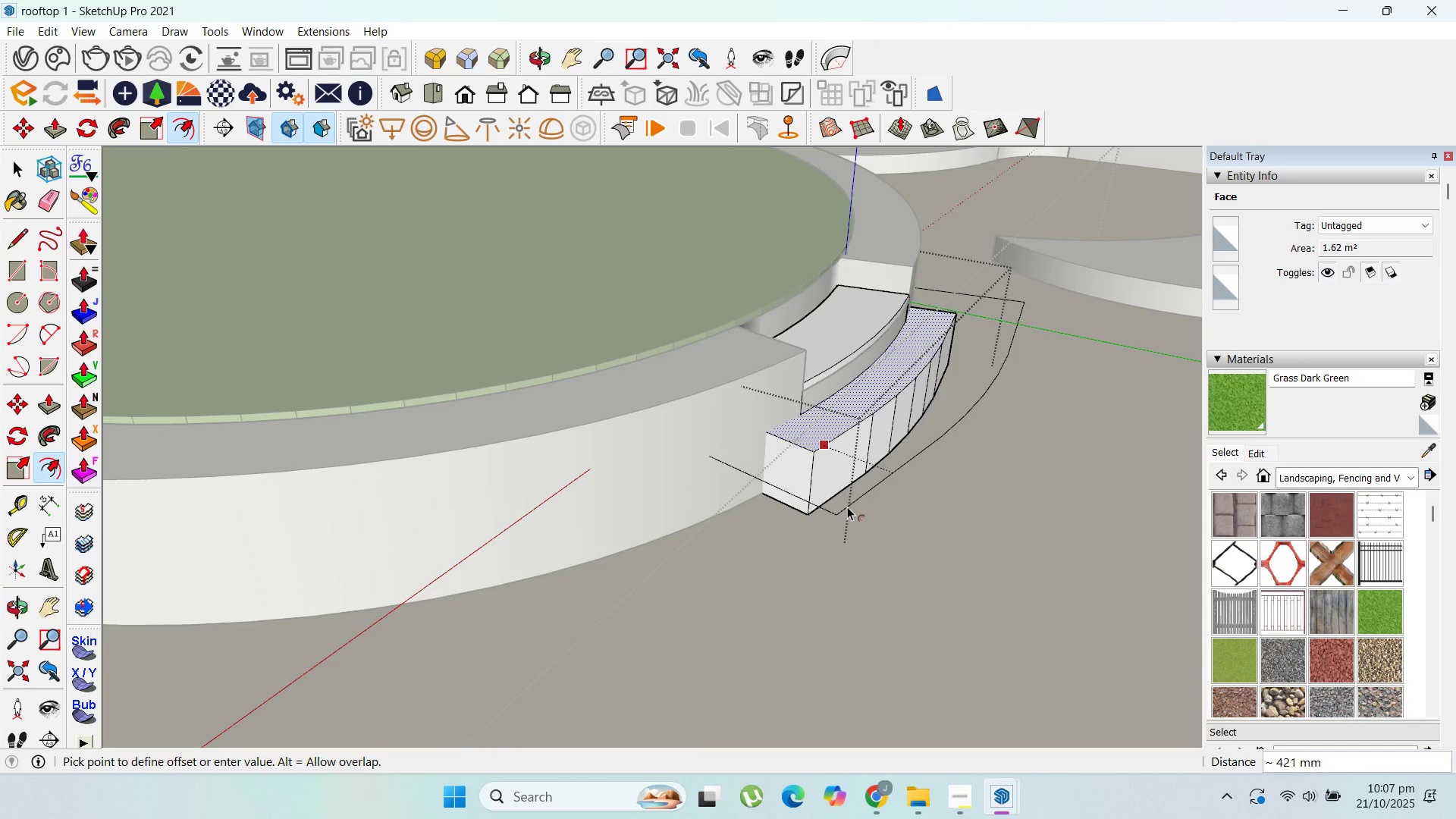 
type(300)
 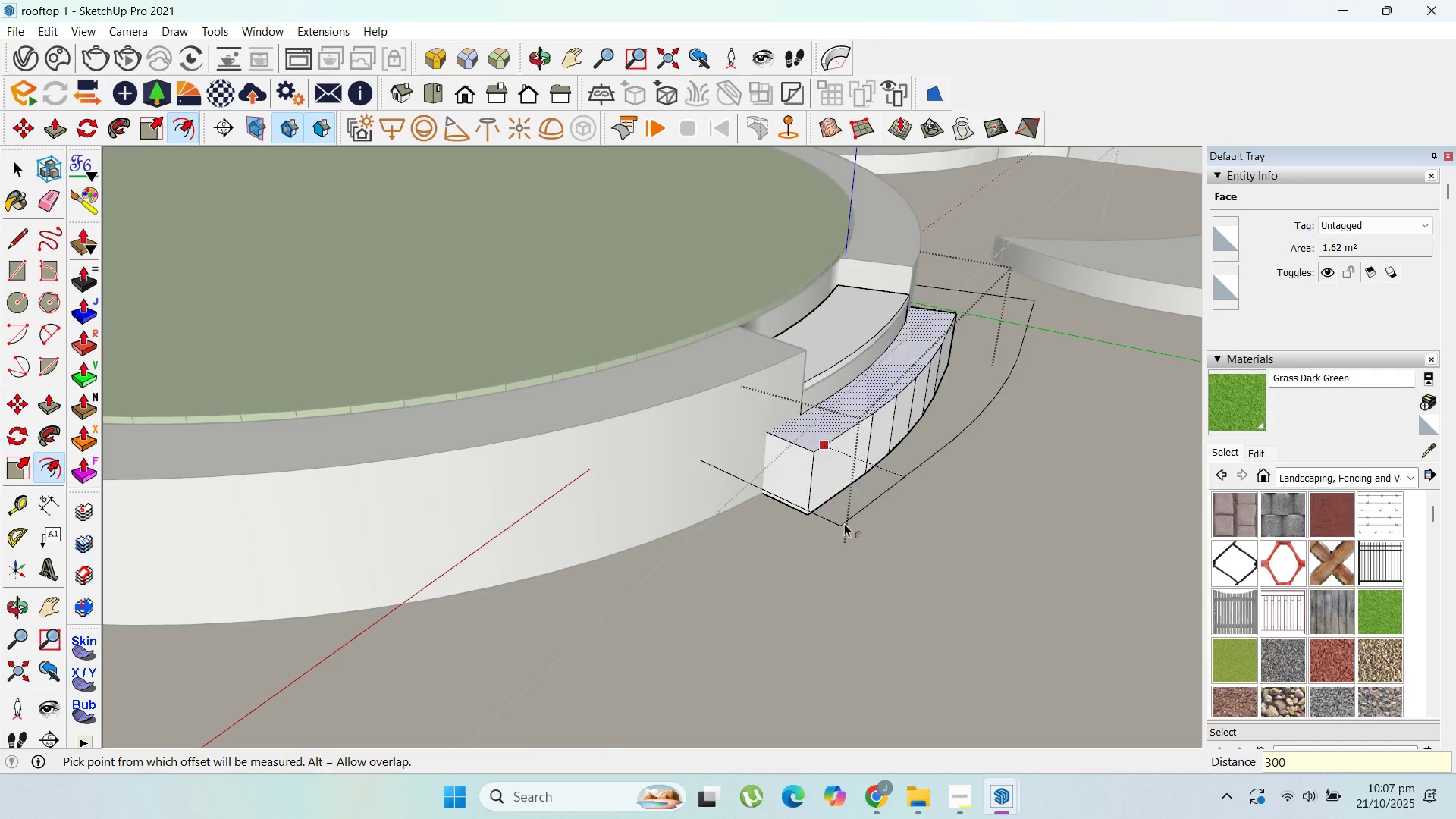 
key(Enter)
 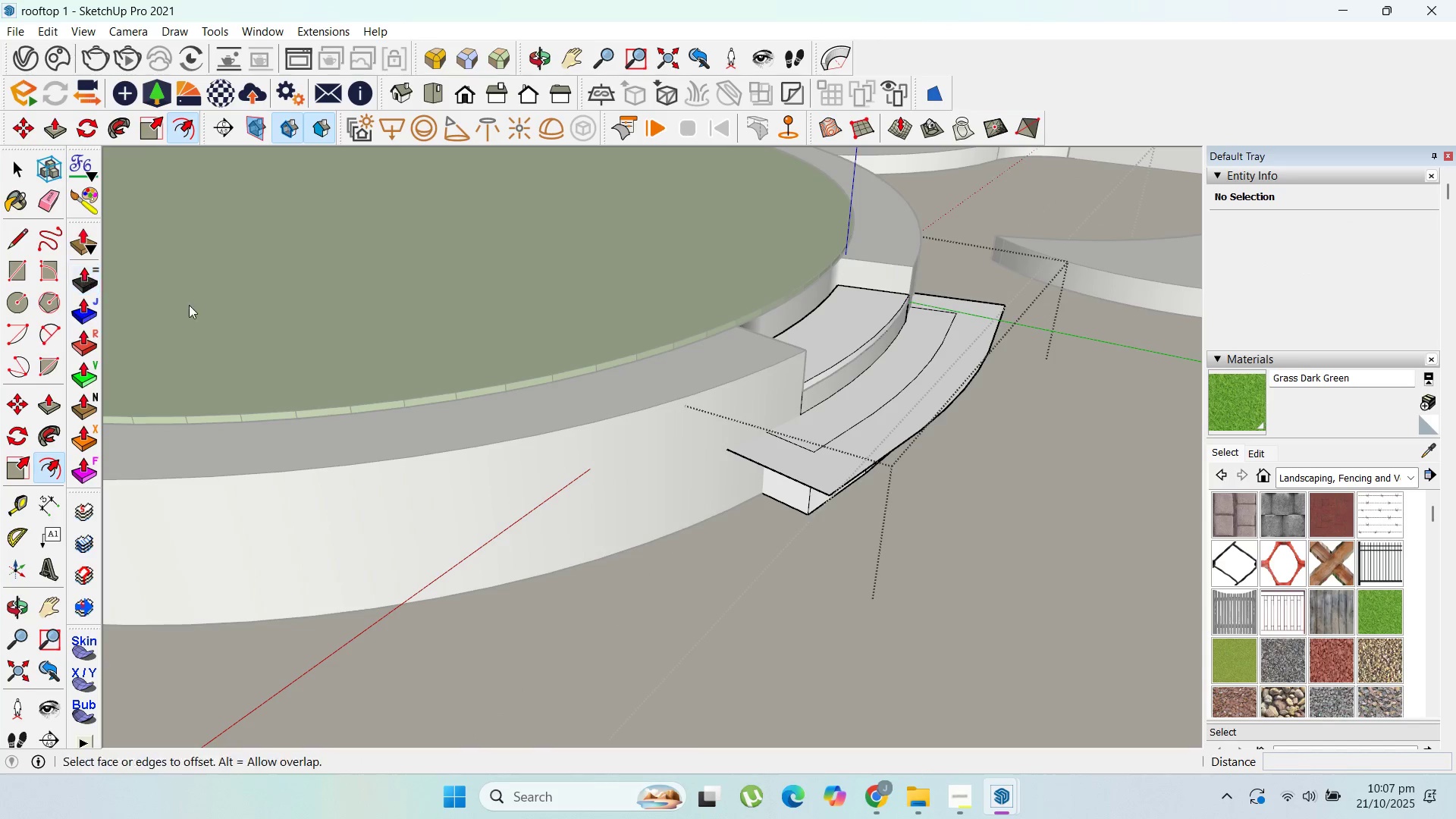 
left_click([821, 463])
 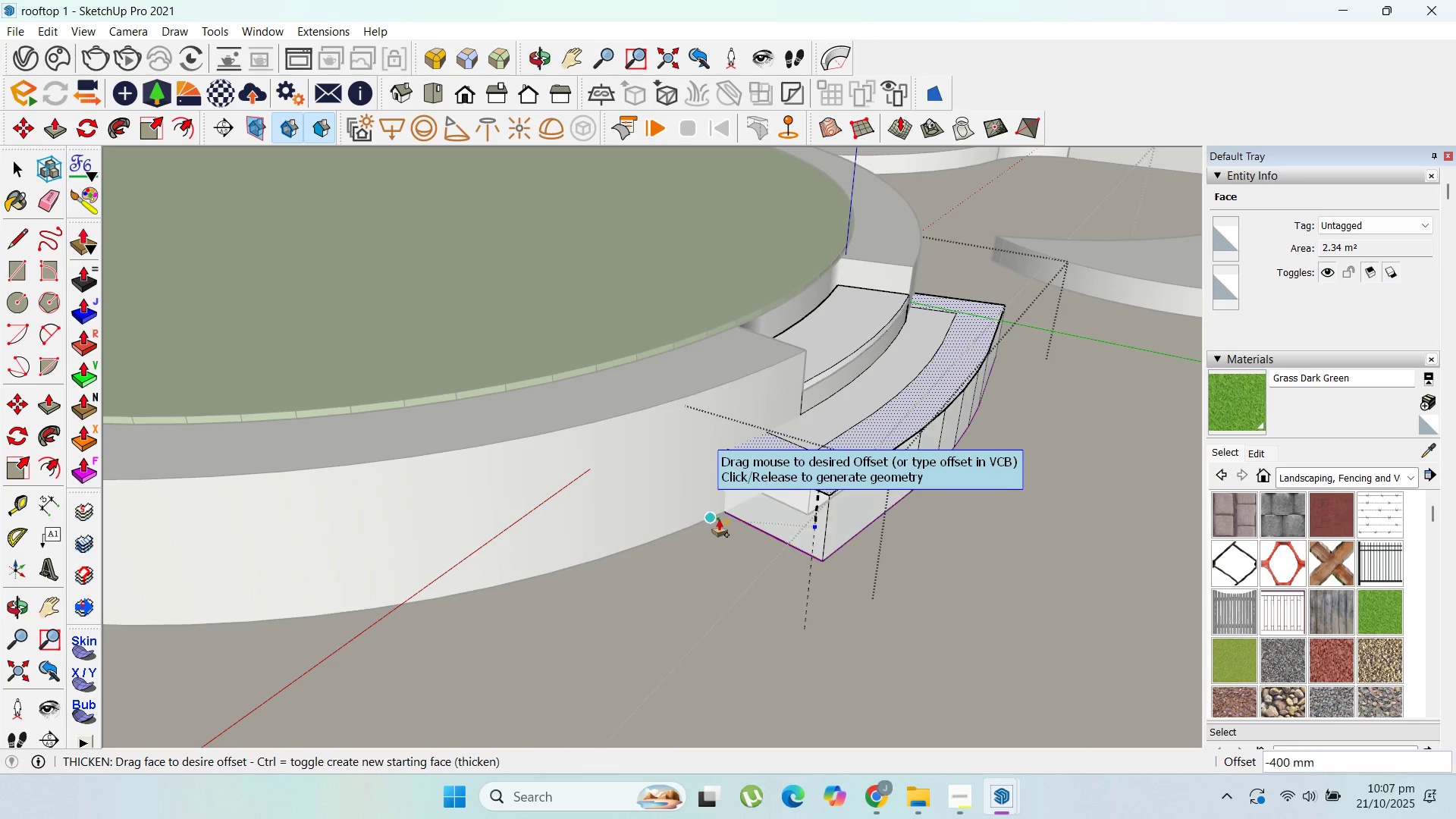 
left_click([676, 529])
 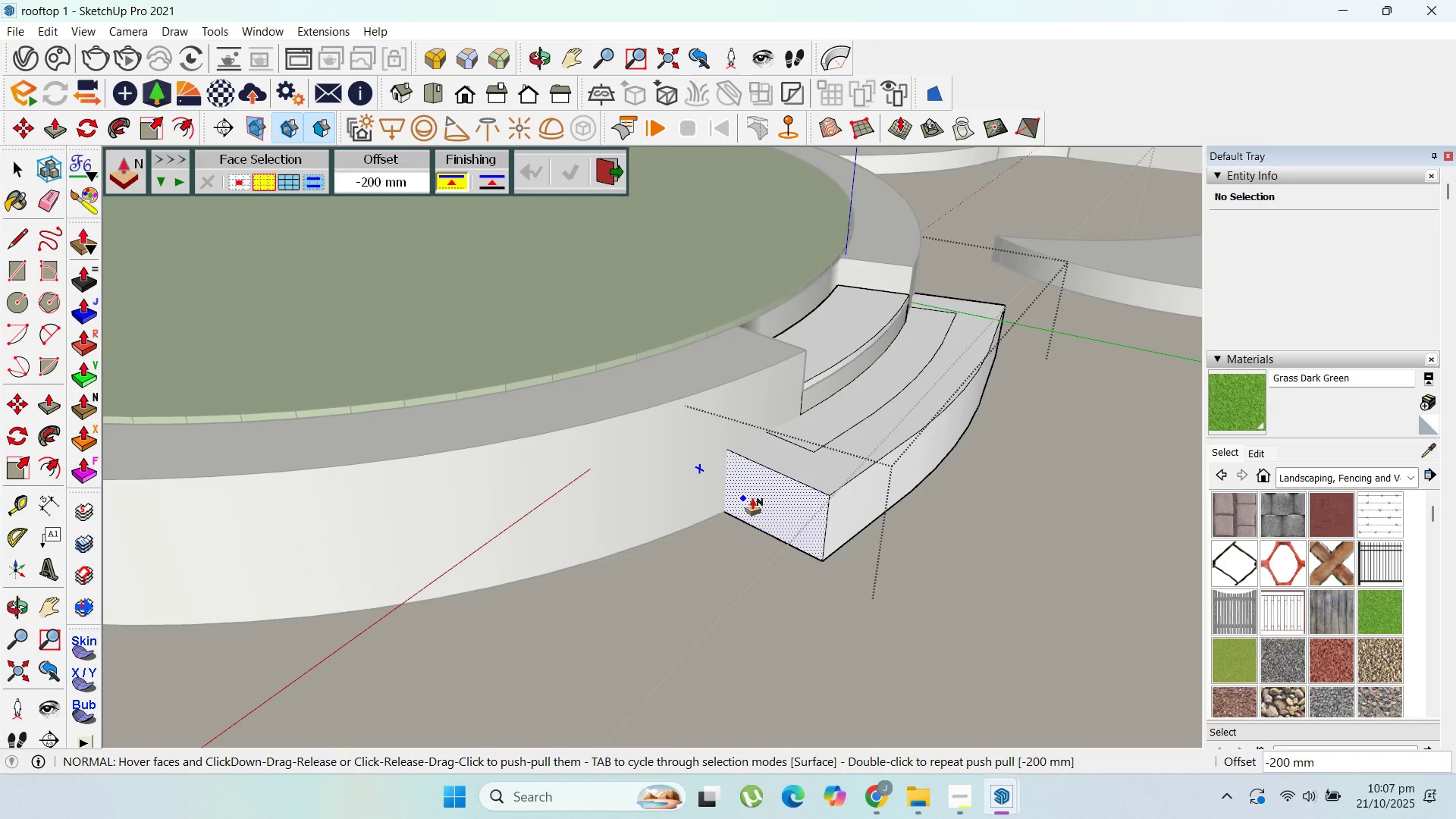 
left_click([828, 473])
 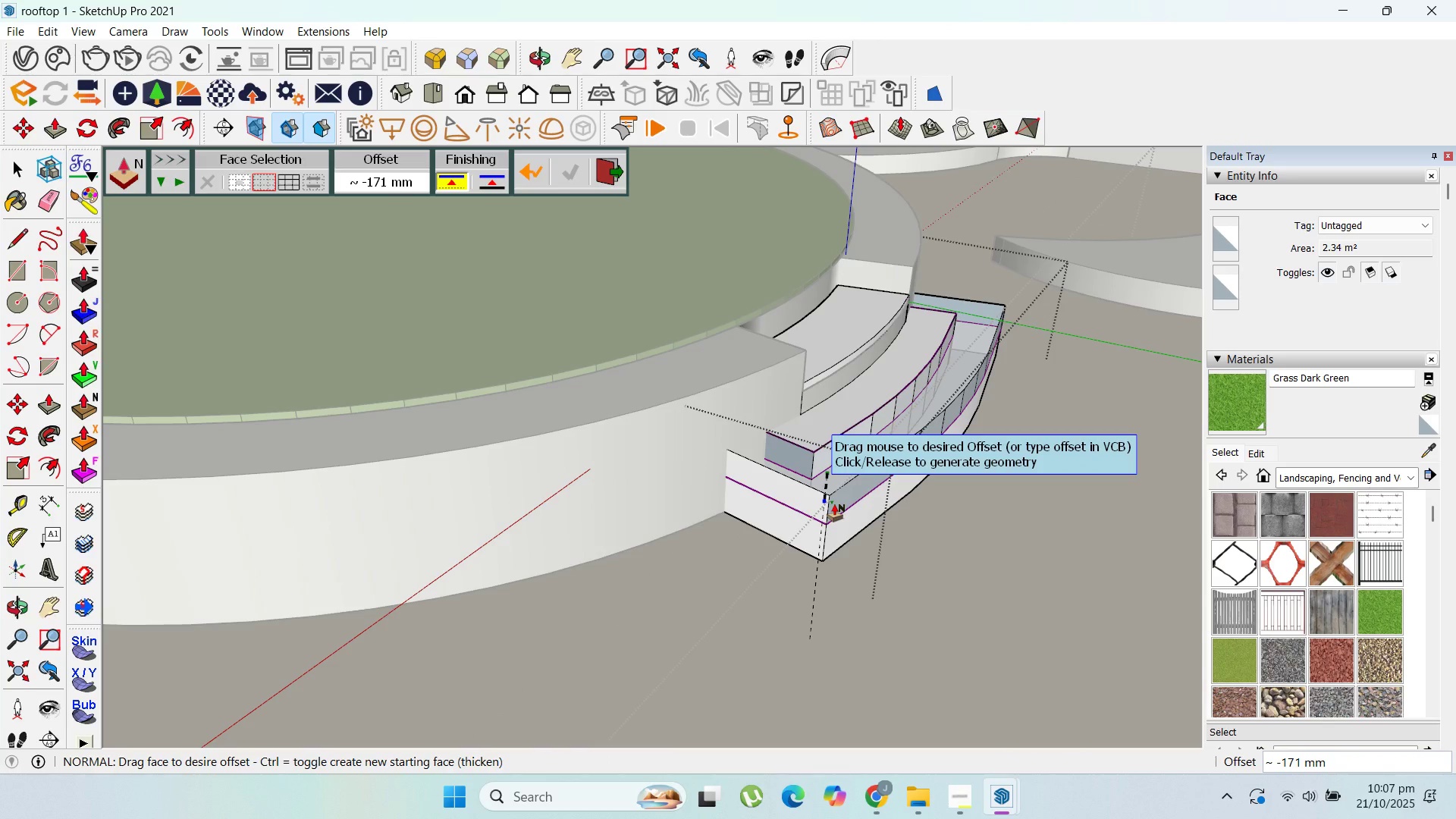 
type(200)
 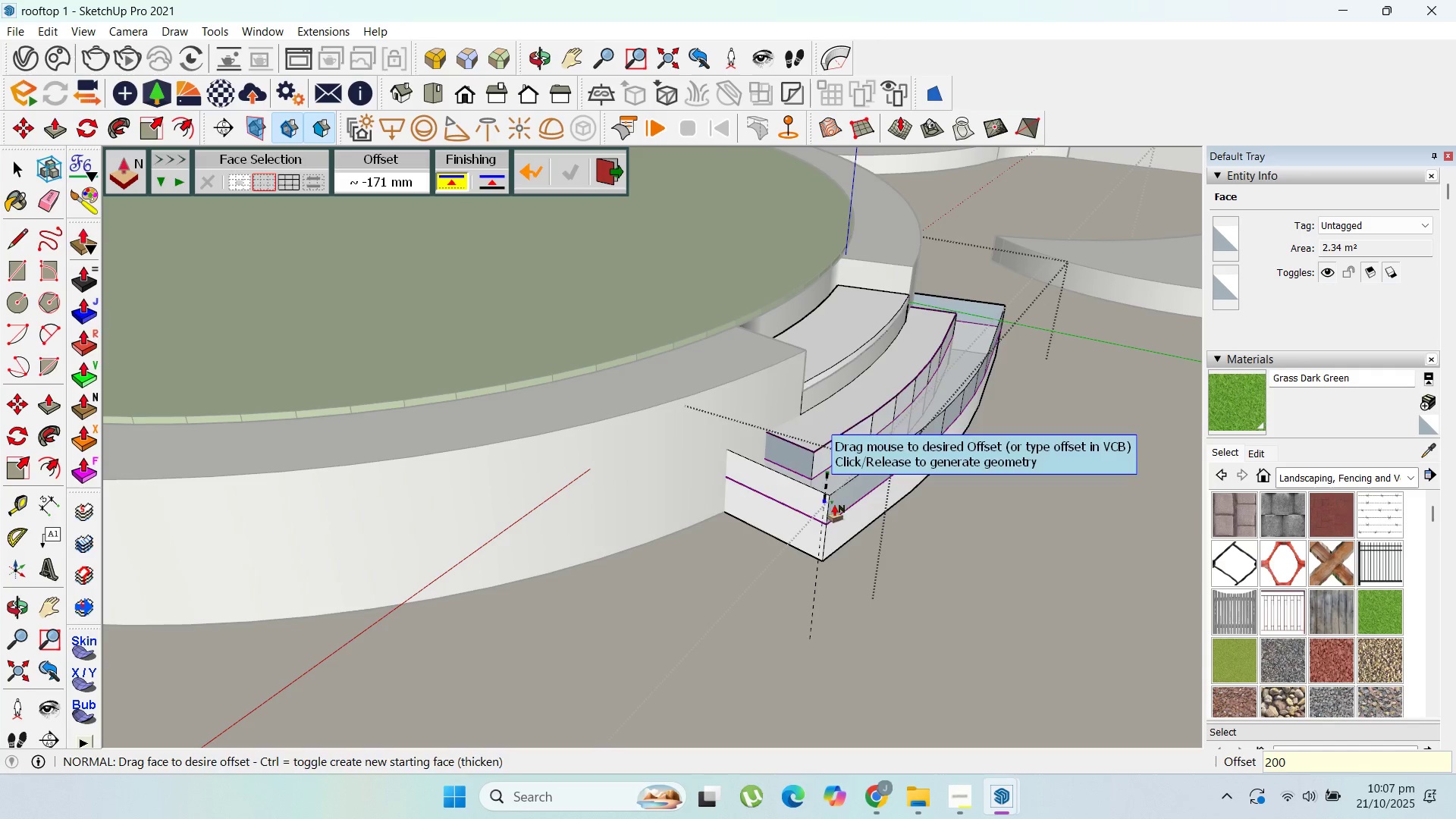 
key(Enter)
 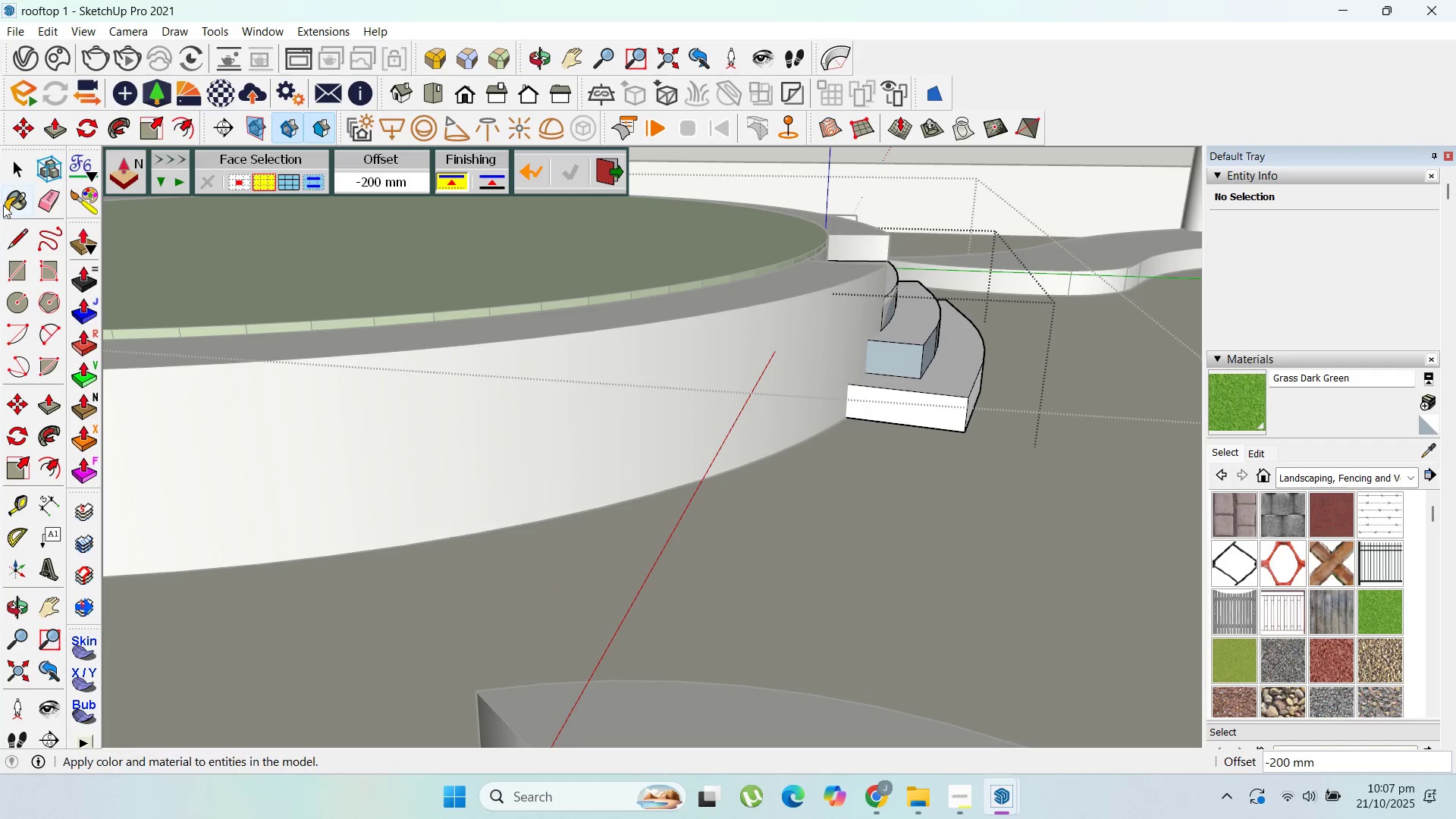 
left_click([20, 165])
 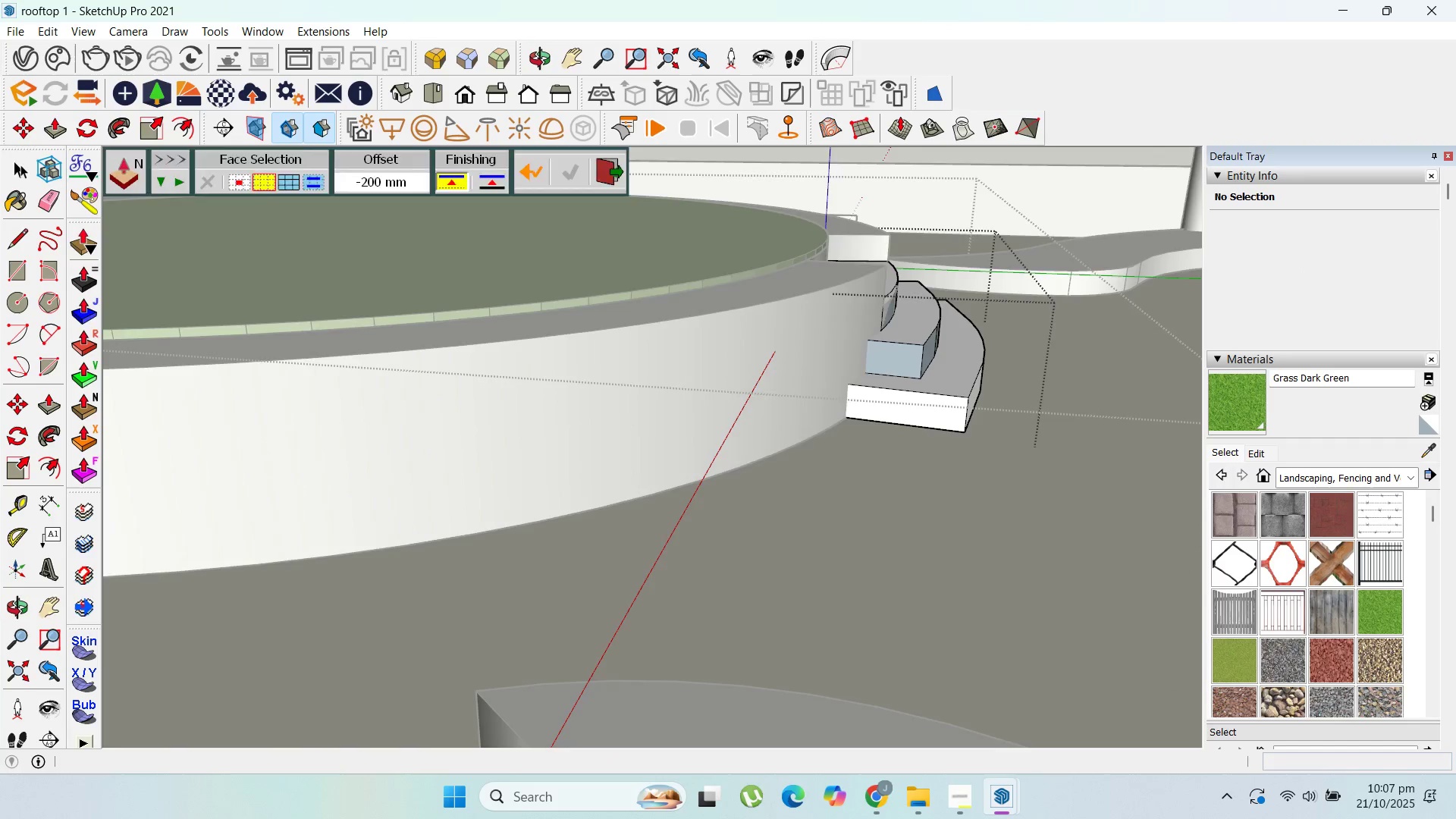 
key(Escape)
 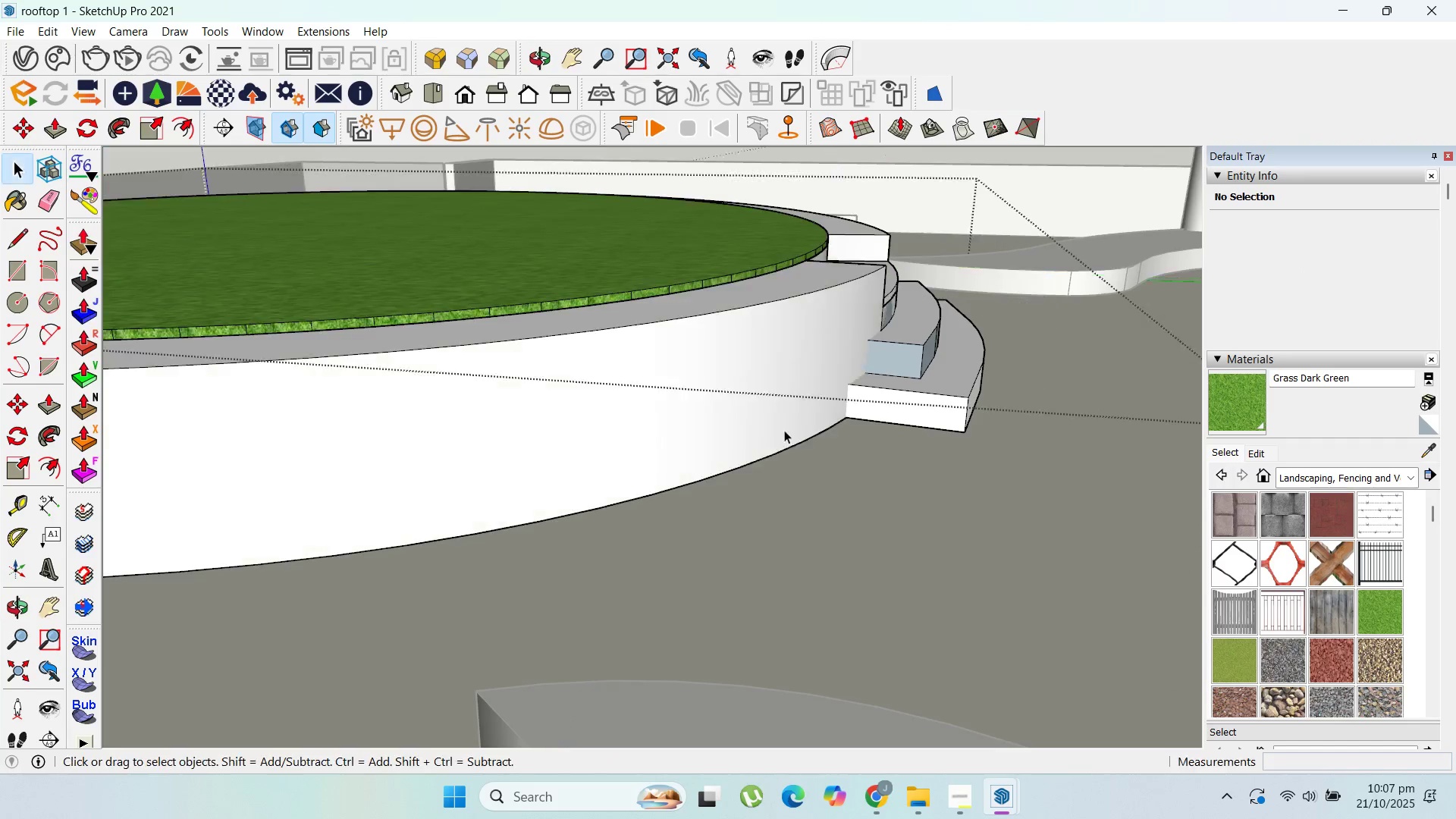 
key(Escape)
 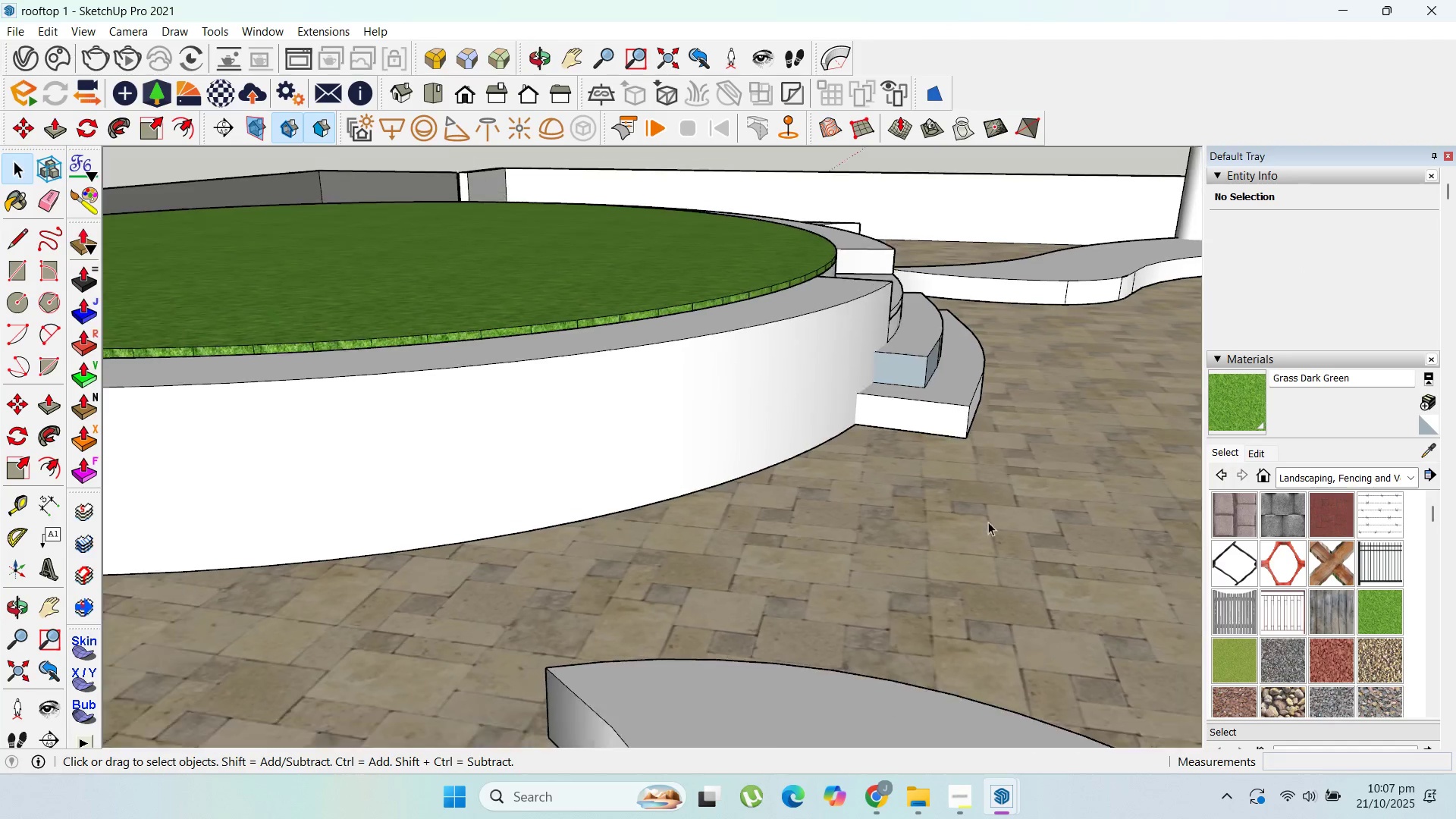 
scroll: coordinate [984, 508], scroll_direction: down, amount: 30.0
 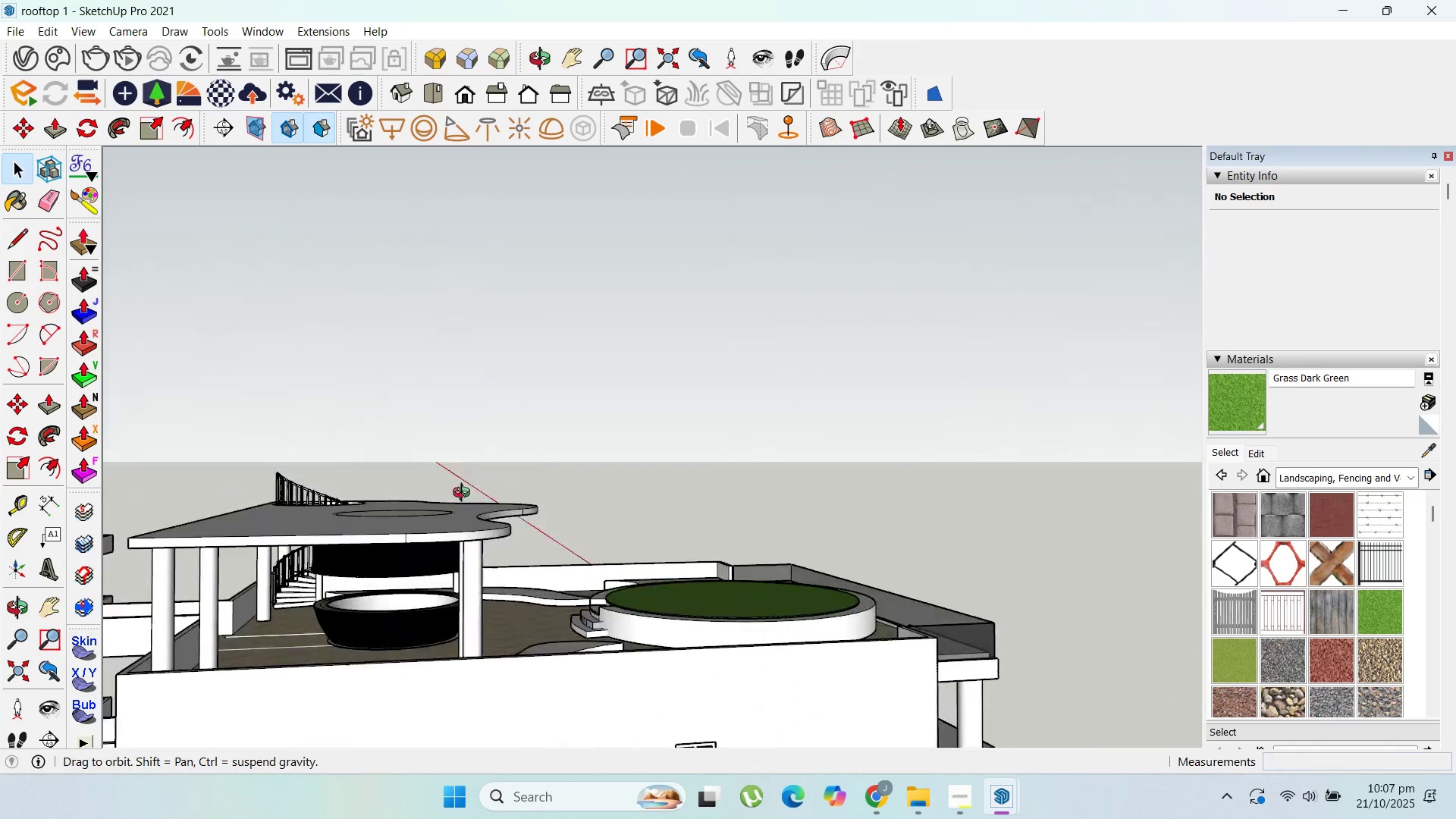 
scroll: coordinate [584, 662], scroll_direction: up, amount: 8.0
 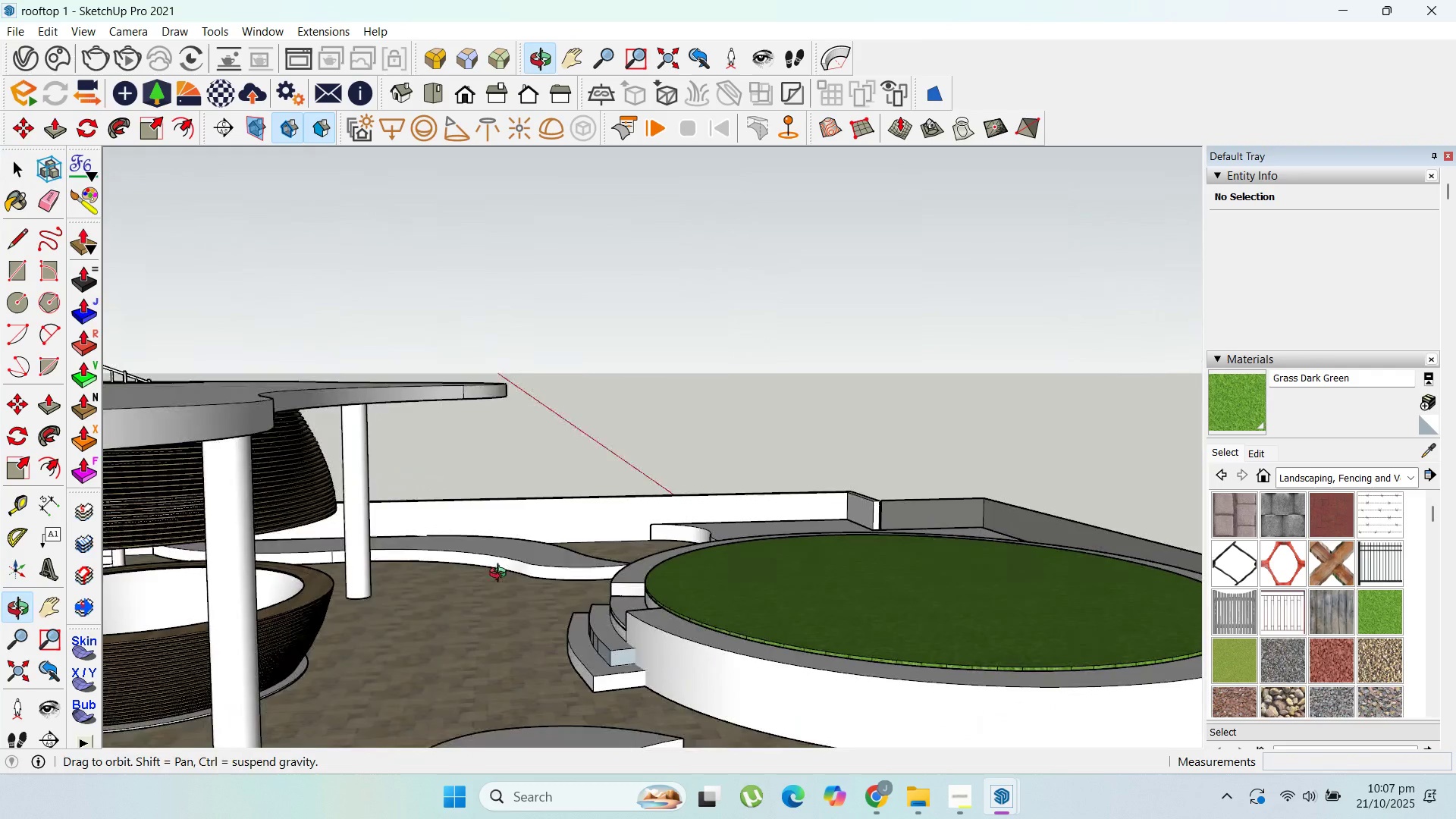 
scroll: coordinate [879, 406], scroll_direction: down, amount: 10.0
 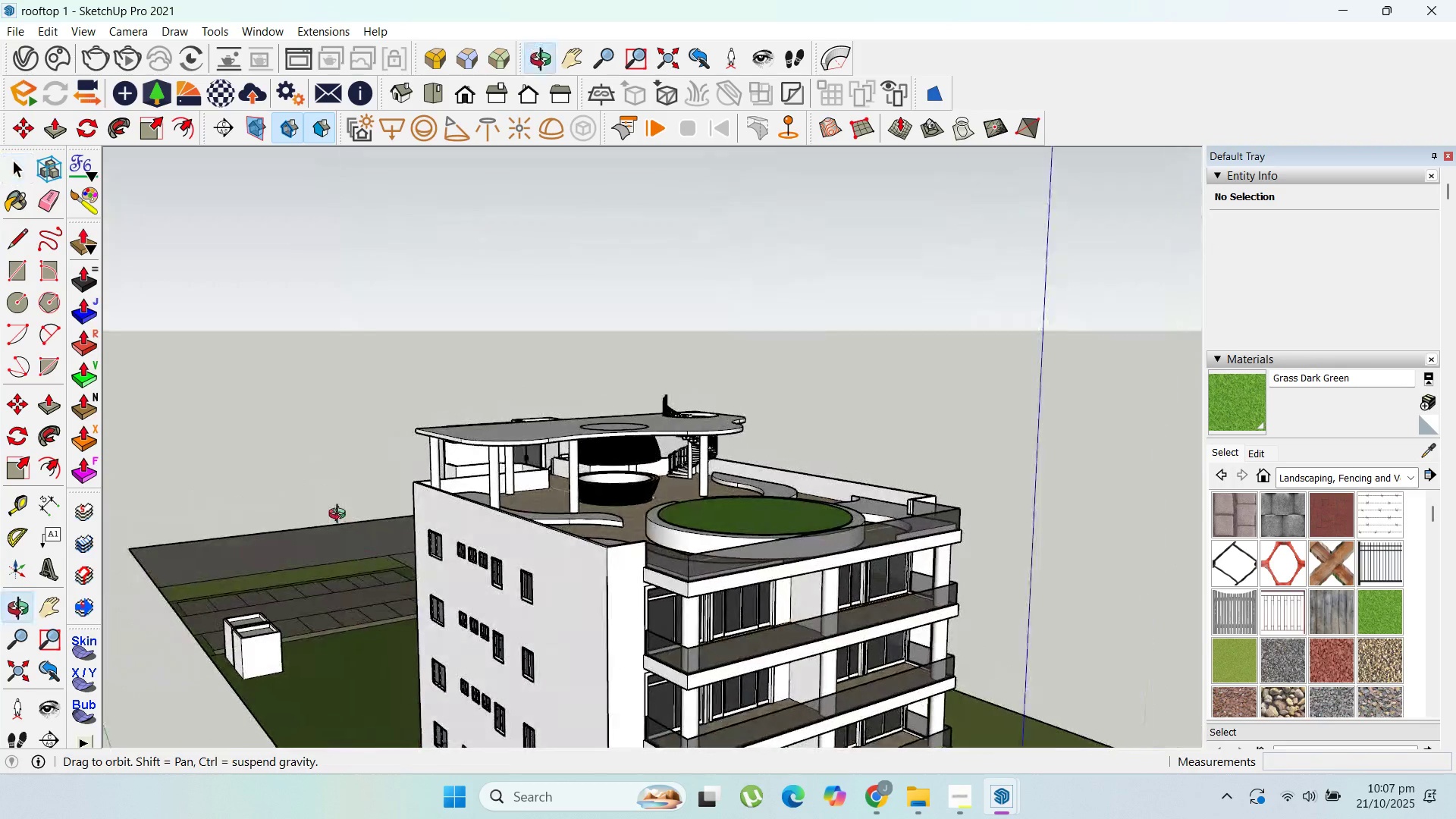 
scroll: coordinate [721, 593], scroll_direction: up, amount: 14.0
 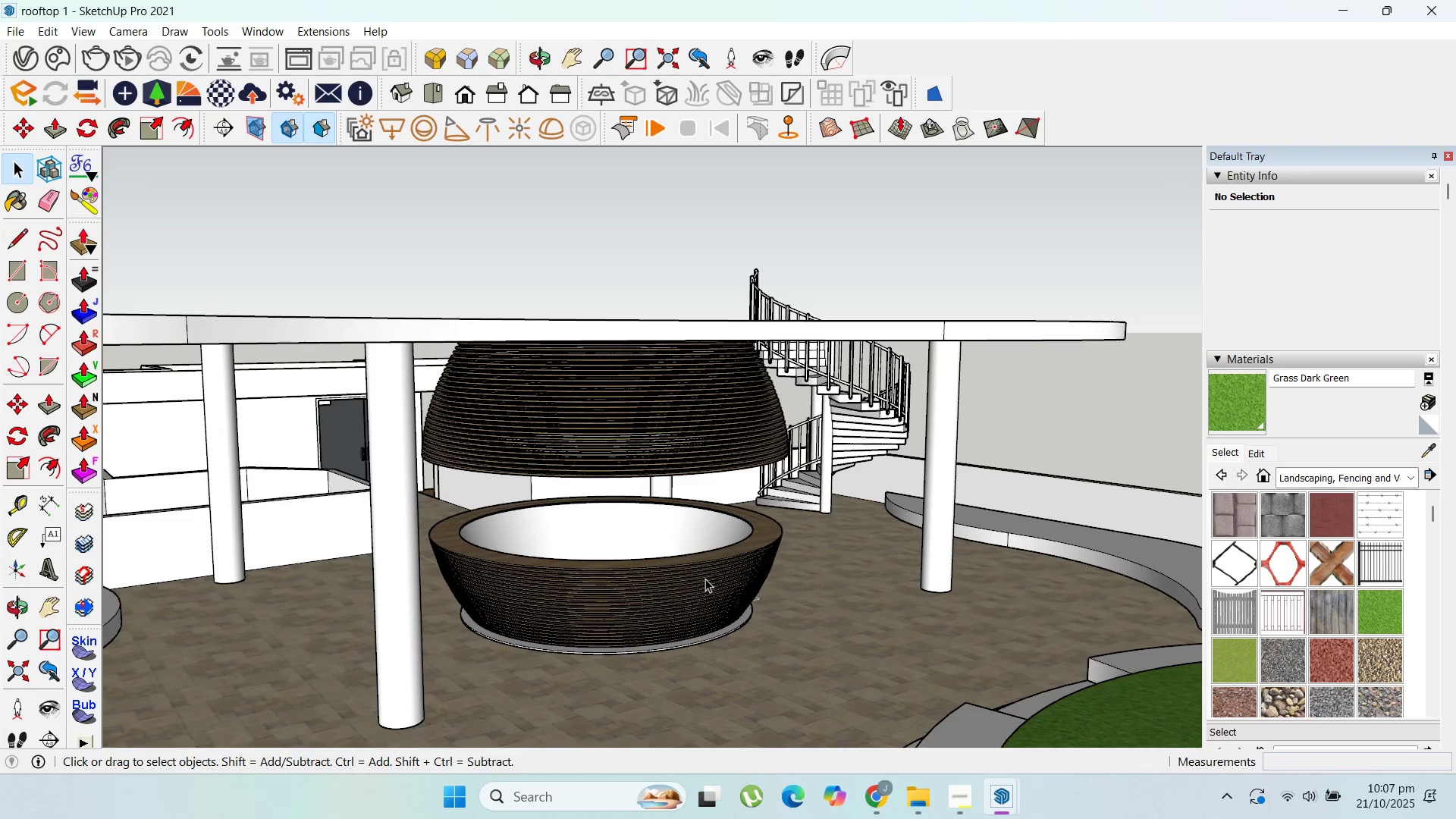 
scroll: coordinate [683, 603], scroll_direction: down, amount: 8.0
 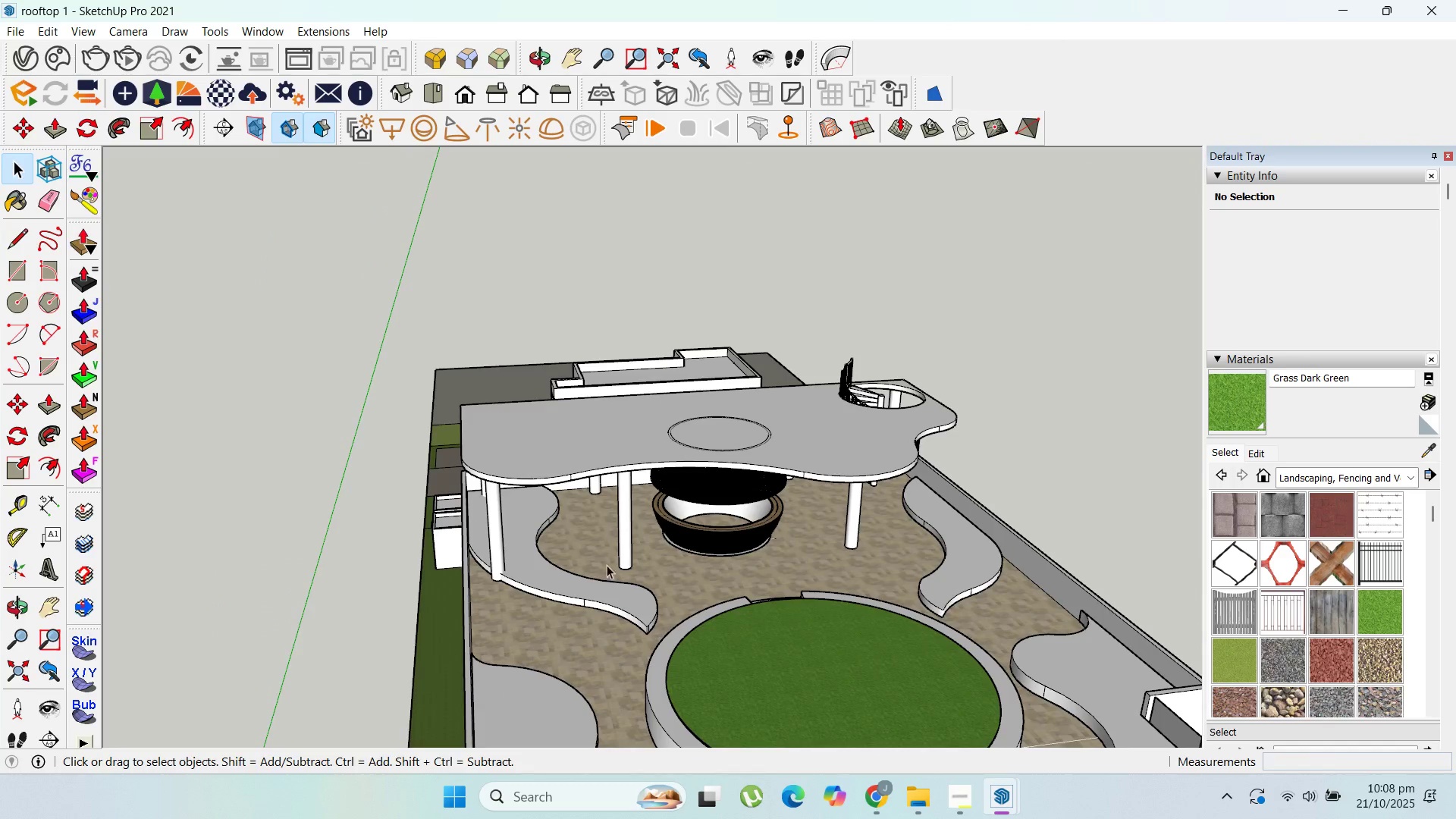 
scroll: coordinate [1046, 629], scroll_direction: up, amount: 2.0
 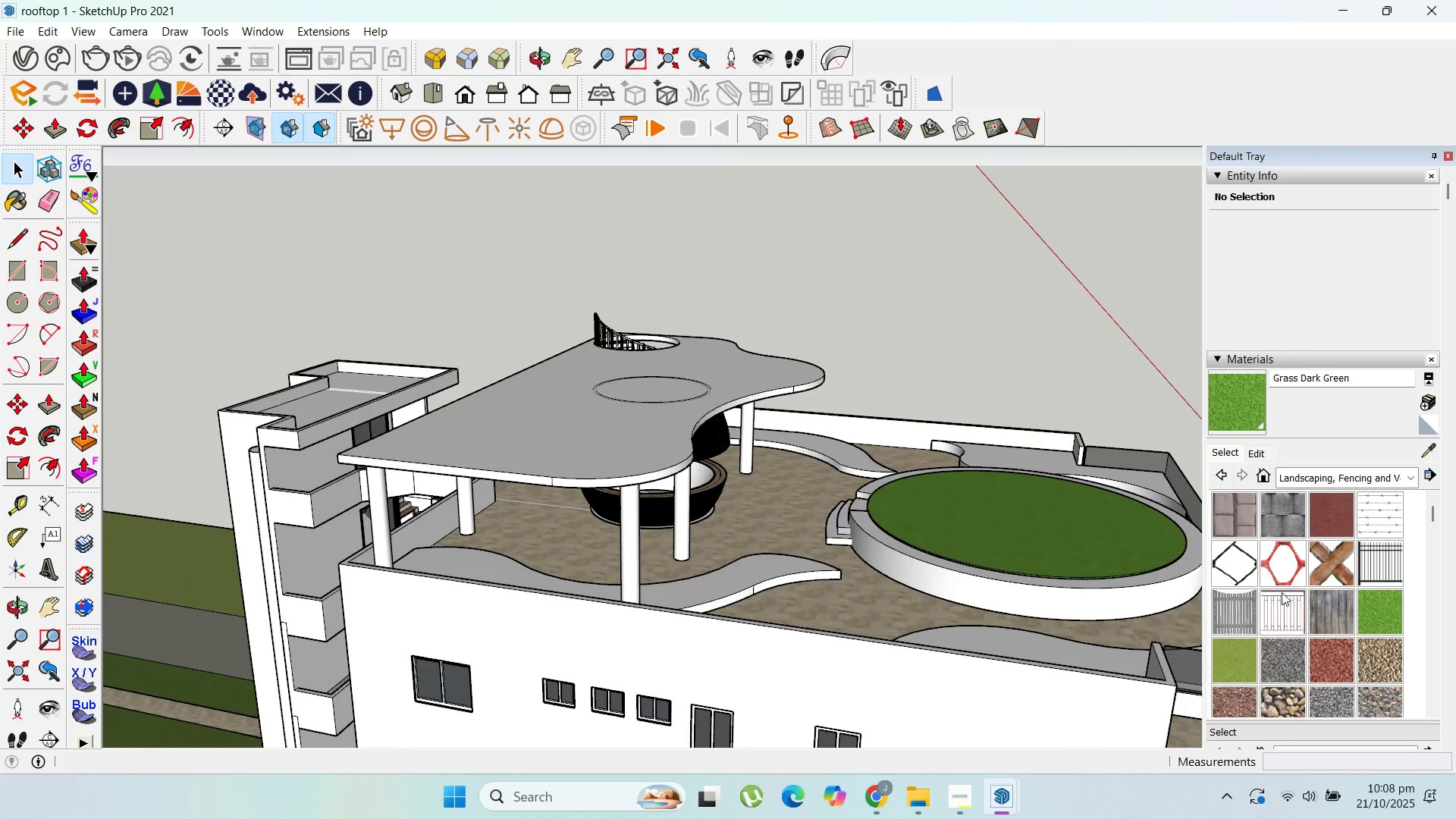 
scroll: coordinate [932, 535], scroll_direction: none, amount: 0.0
 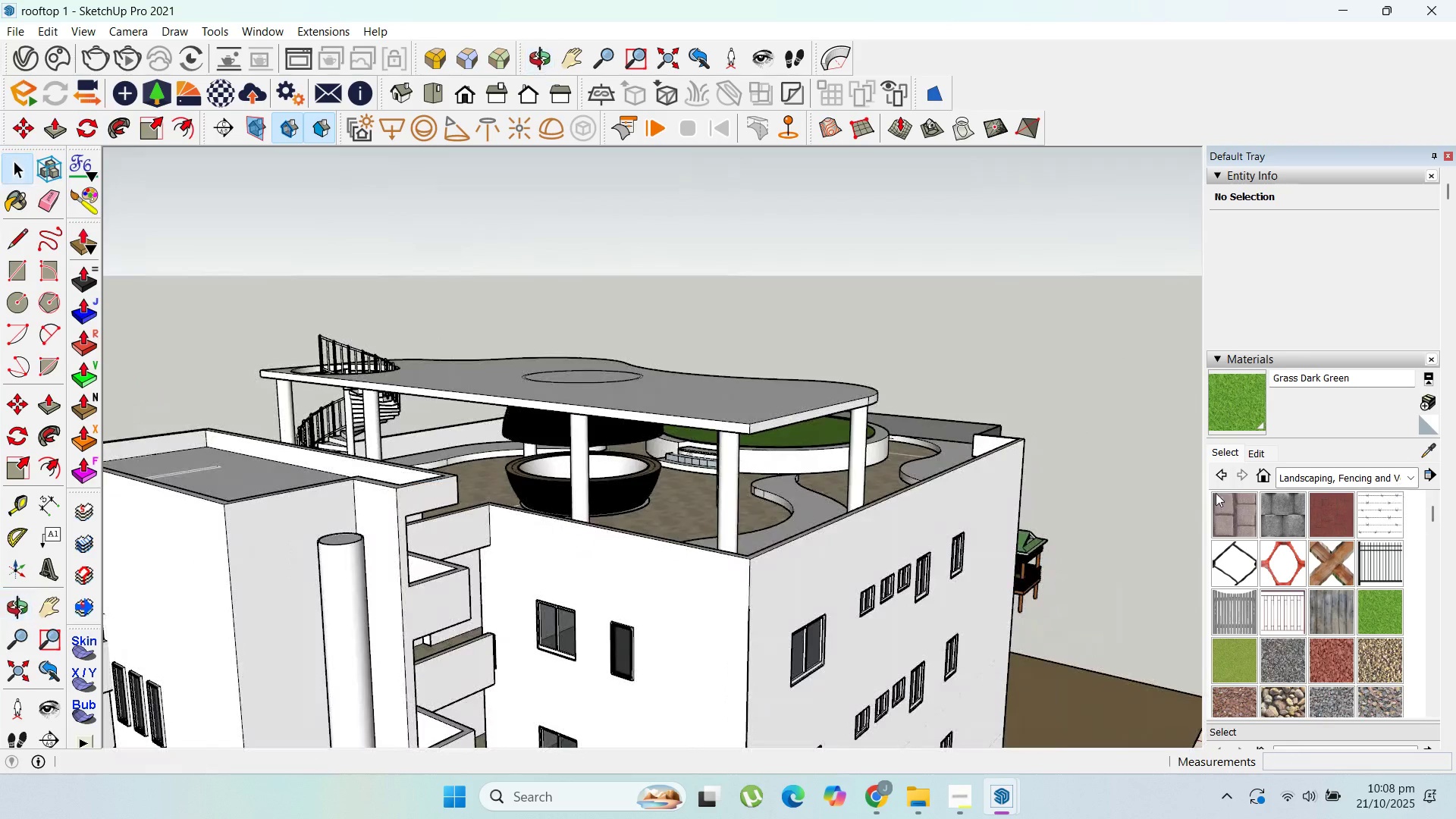 
scroll: coordinate [607, 475], scroll_direction: up, amount: 5.0
 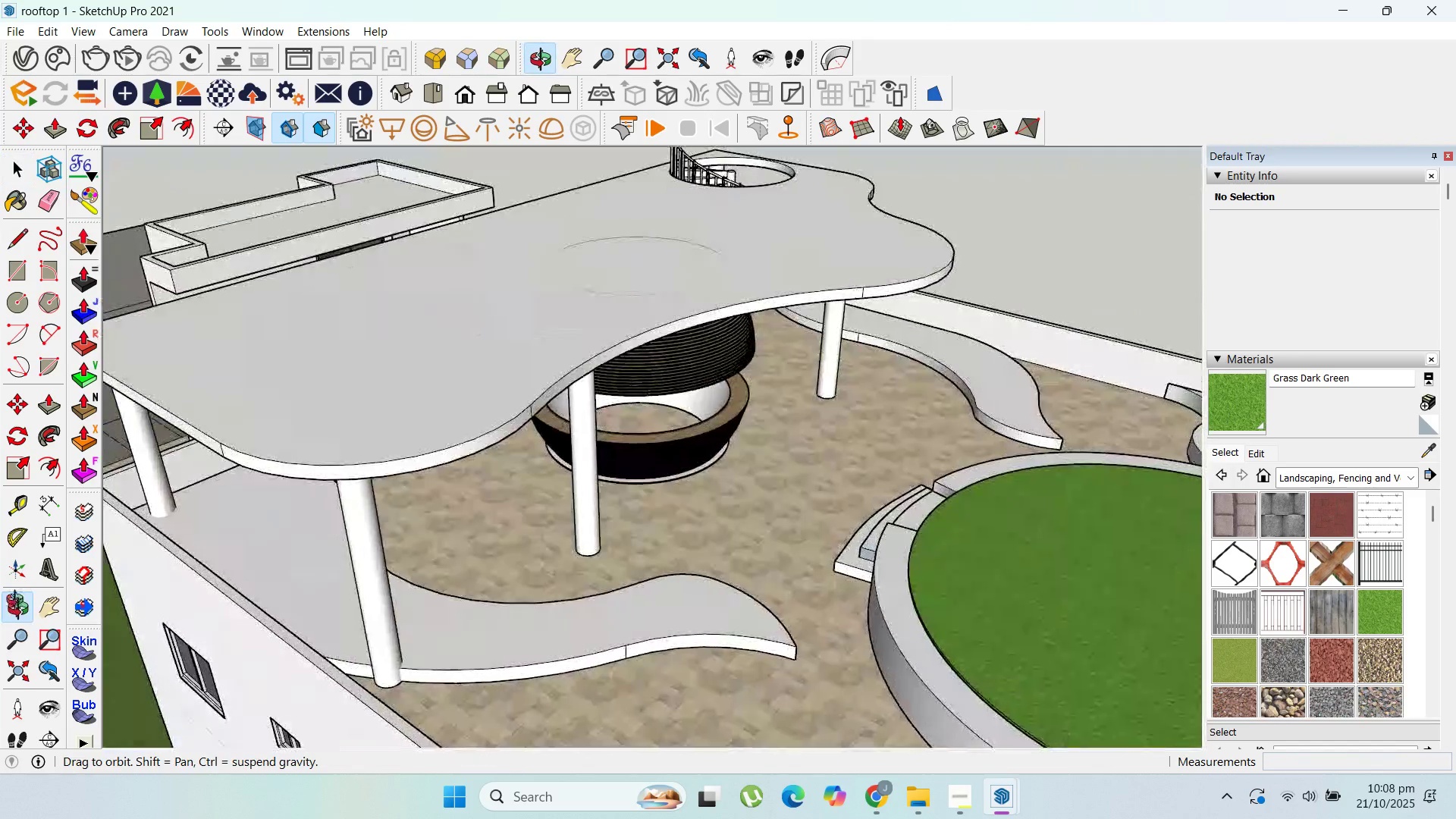 
scroll: coordinate [935, 474], scroll_direction: down, amount: 1.0
 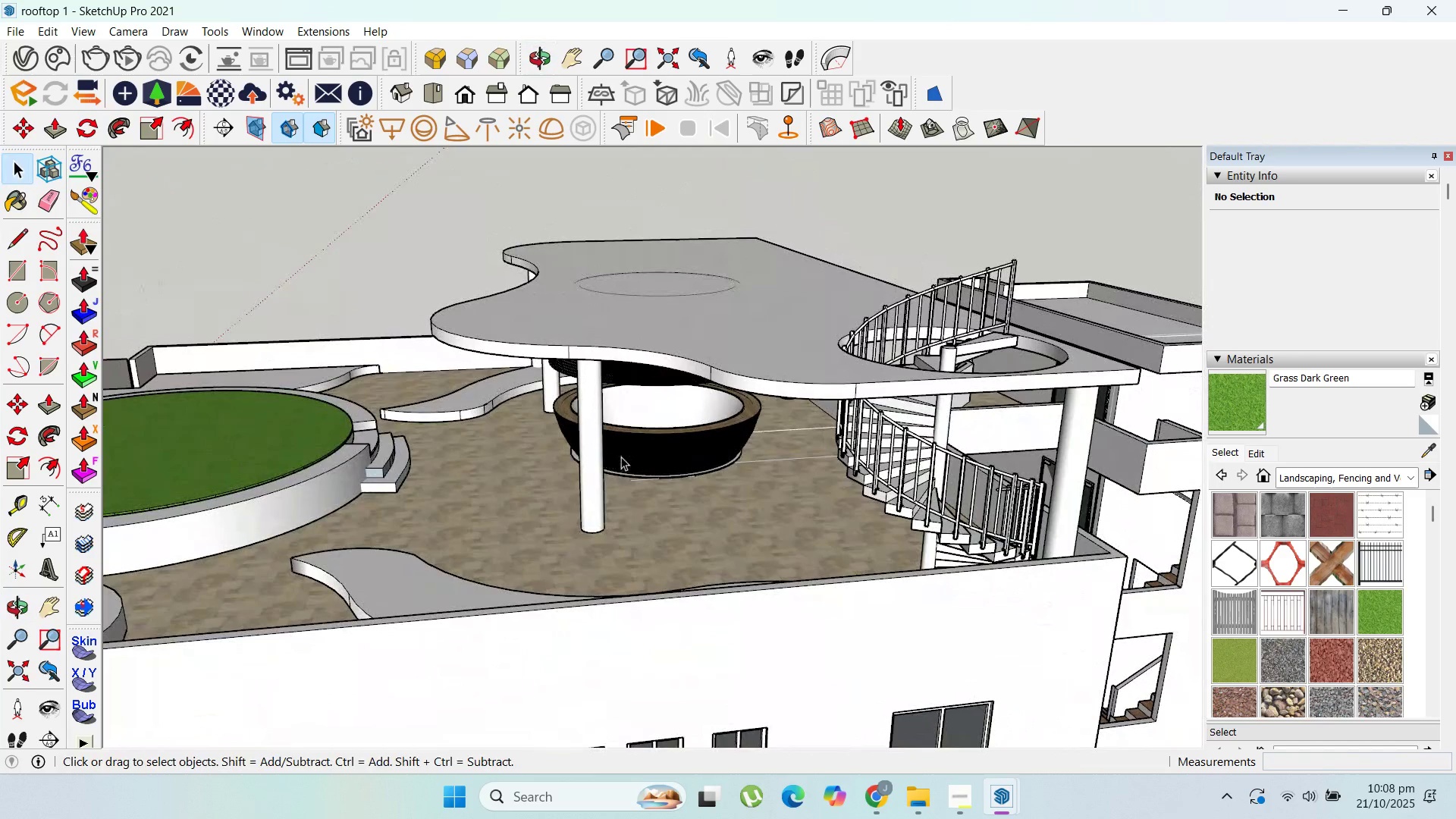 
scroll: coordinate [668, 447], scroll_direction: up, amount: 1.0
 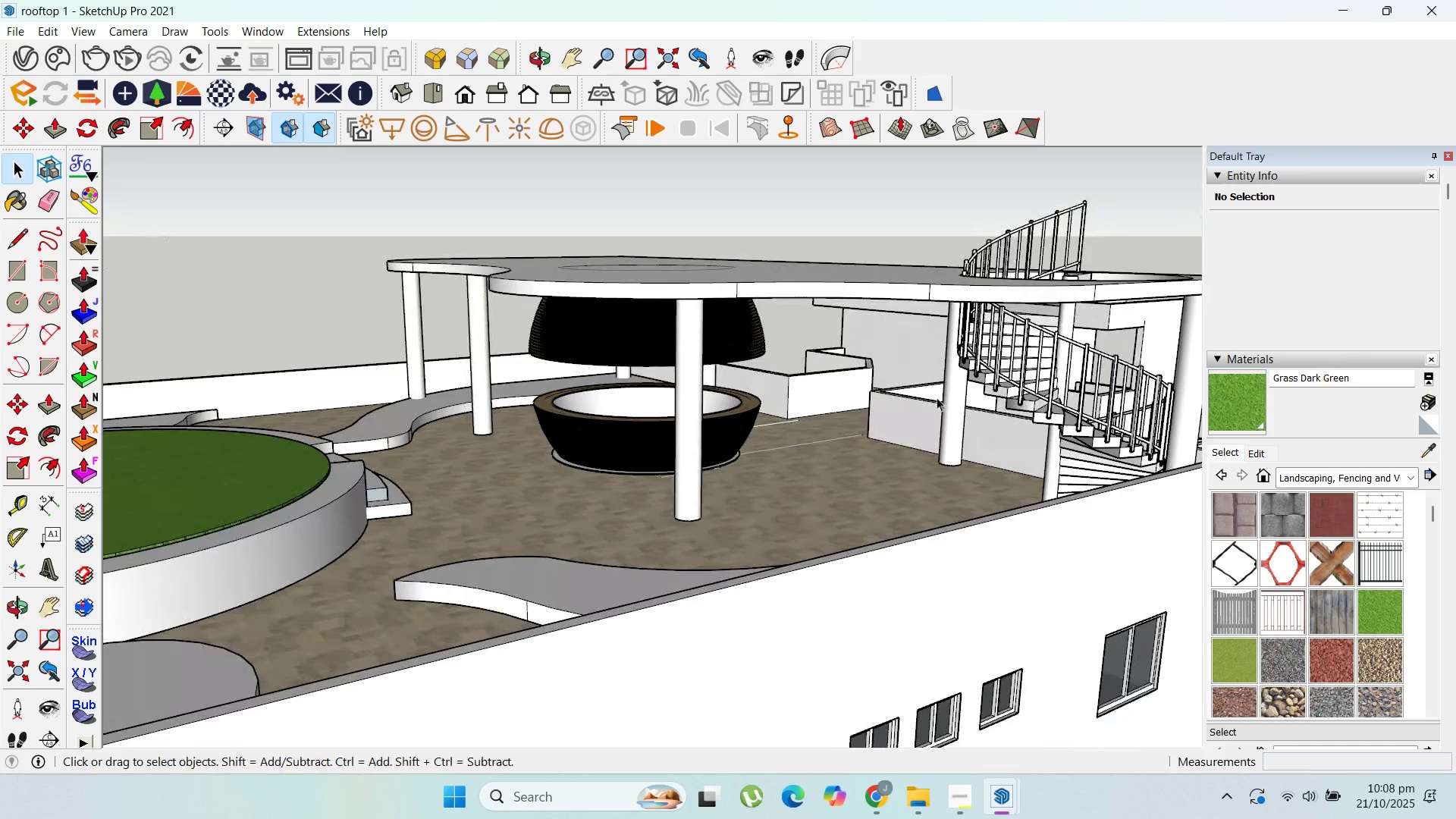 
scroll: coordinate [1141, 453], scroll_direction: down, amount: 1.0
 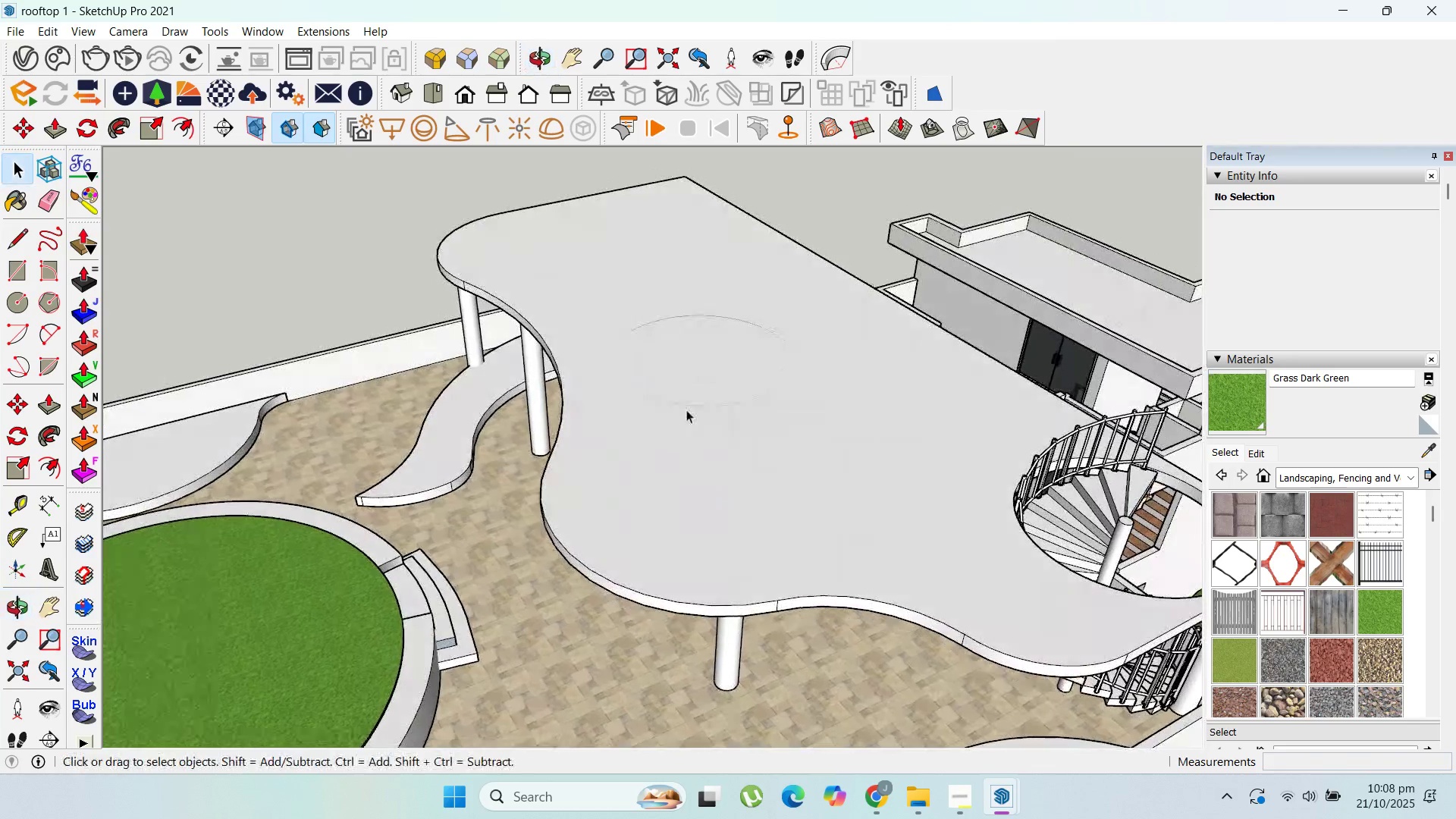 
left_click([682, 400])
 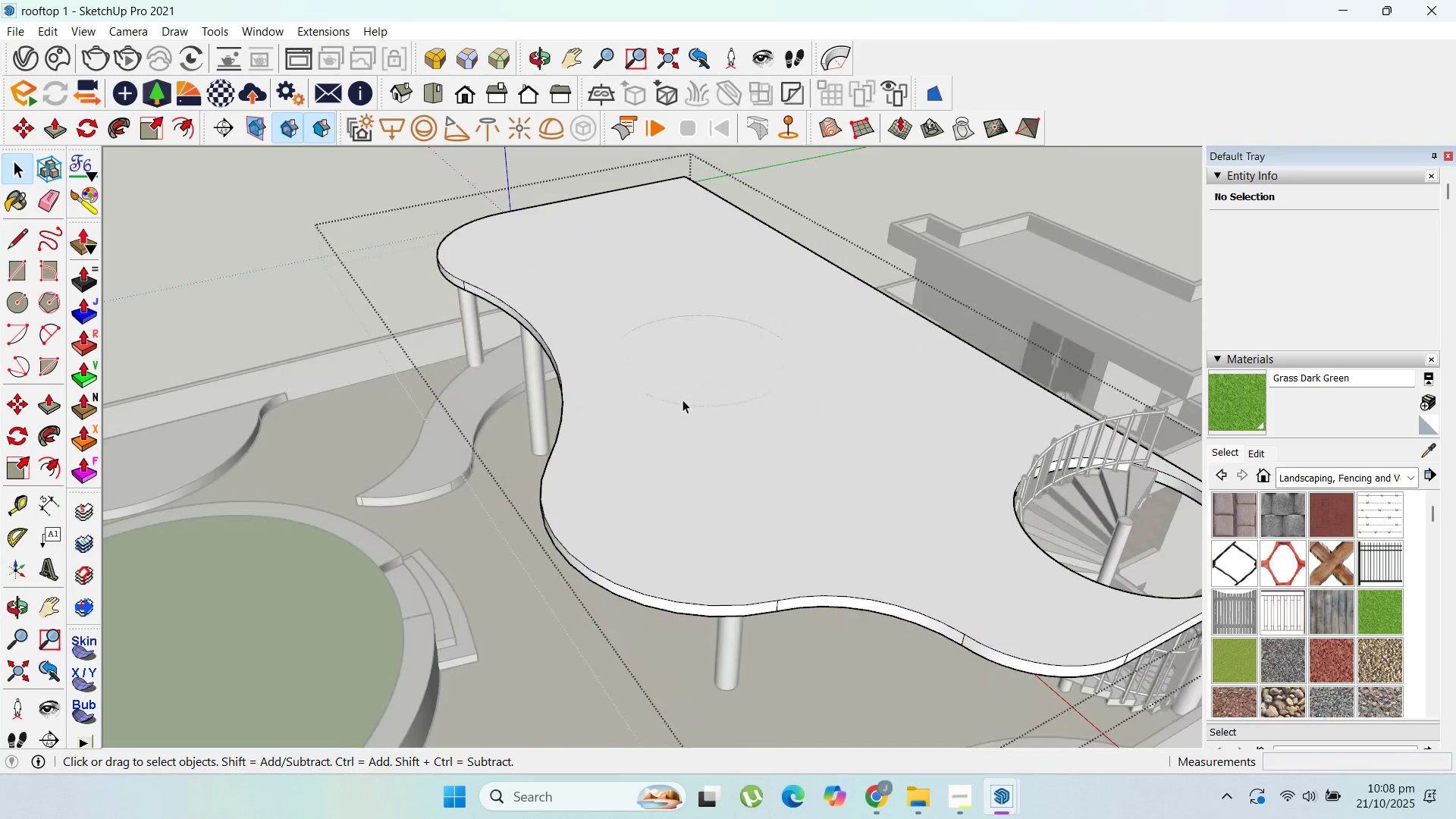 
triple_click([682, 400])
 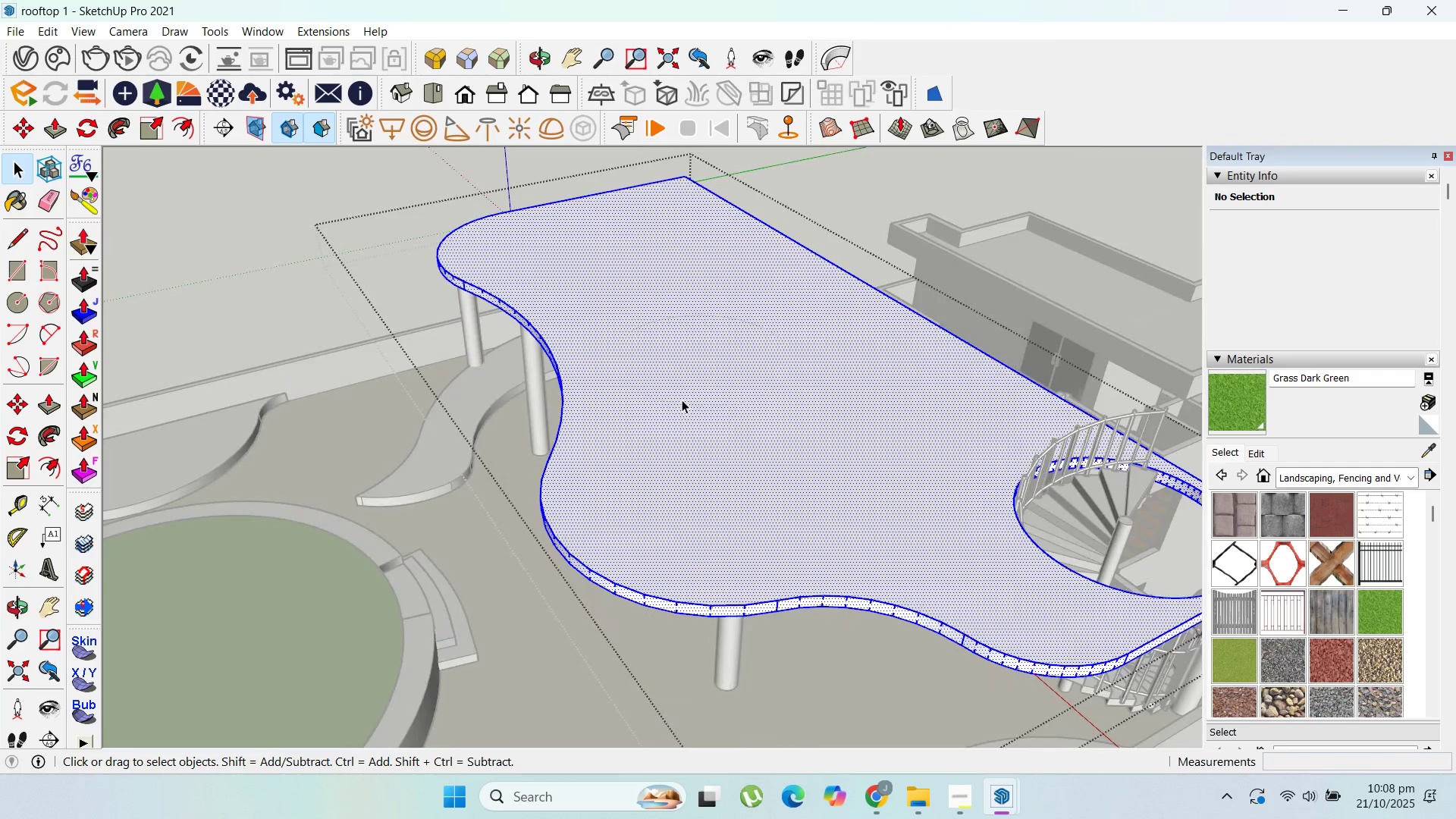 
triple_click([682, 400])
 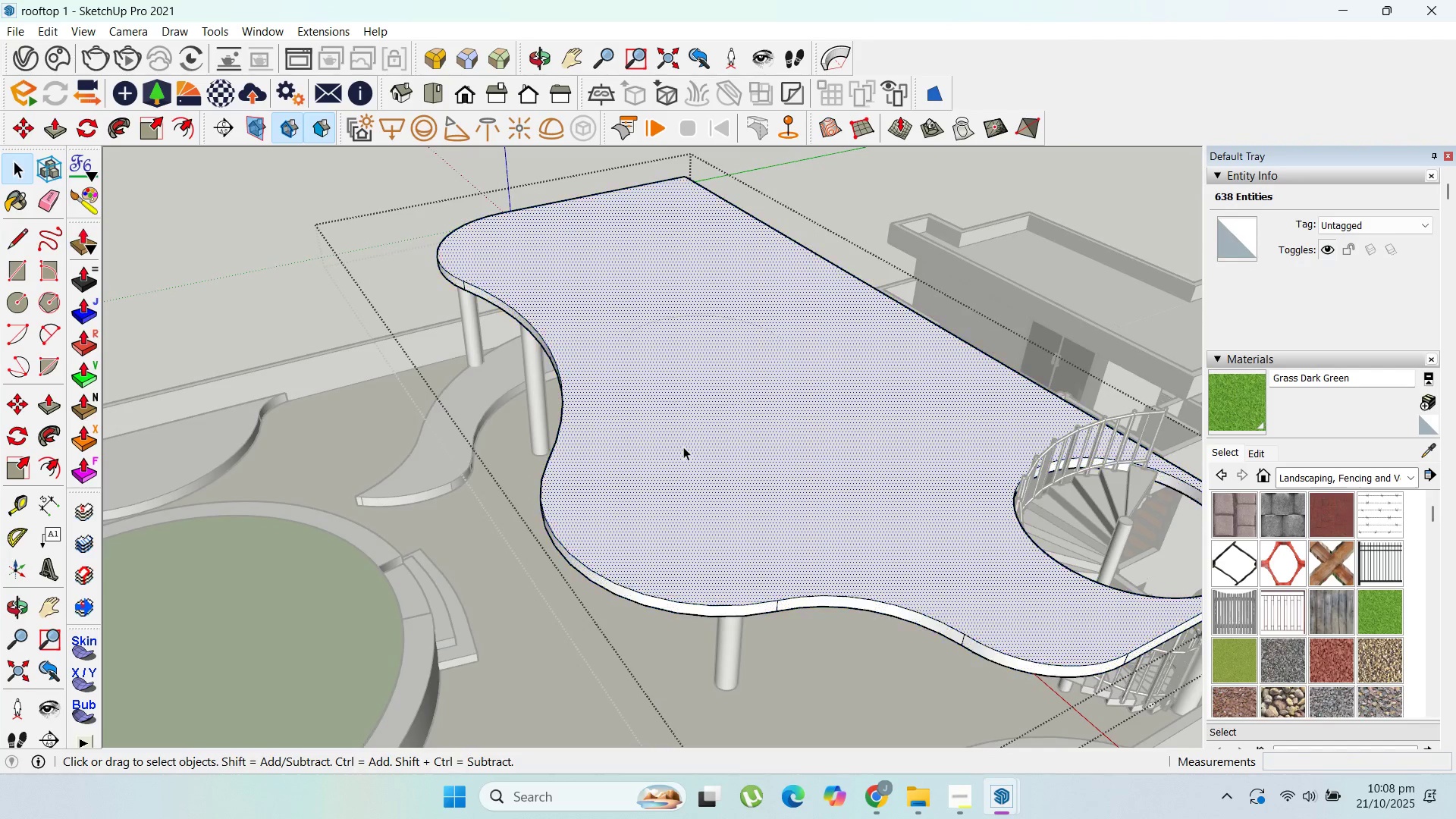 
double_click([683, 447])
 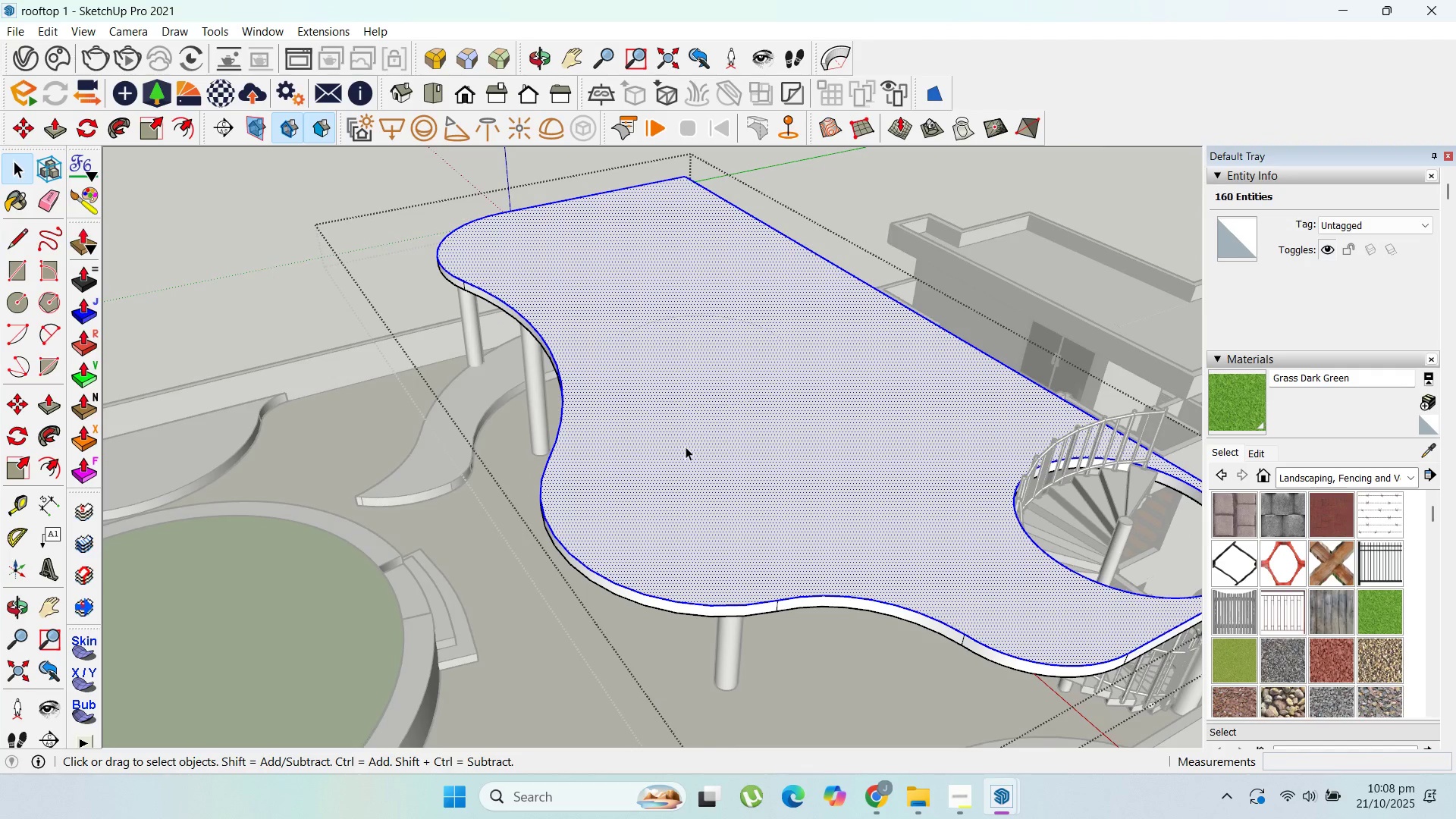 
scroll: coordinate [1038, 525], scroll_direction: up, amount: 1.0
 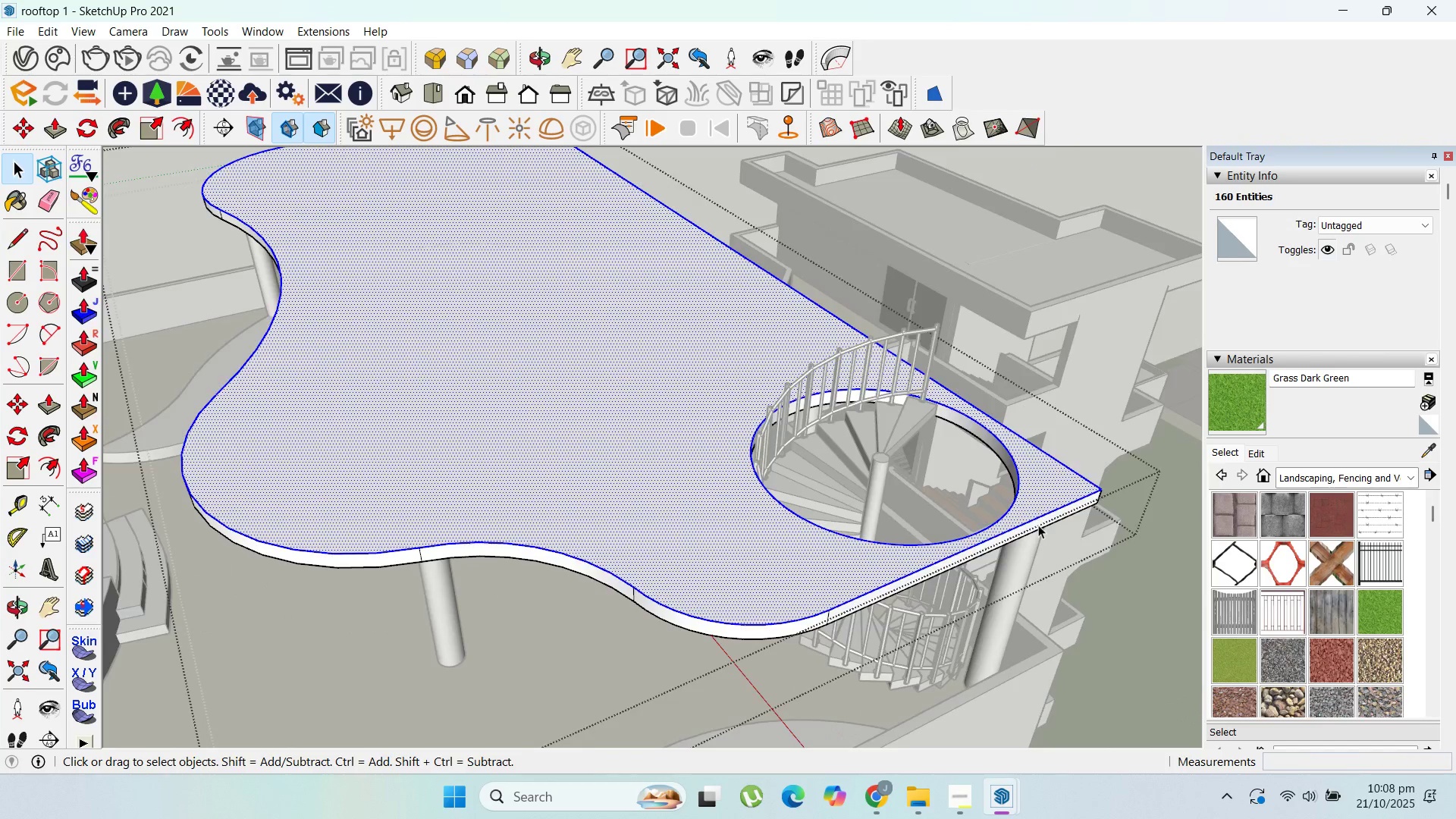 
key(Escape)
 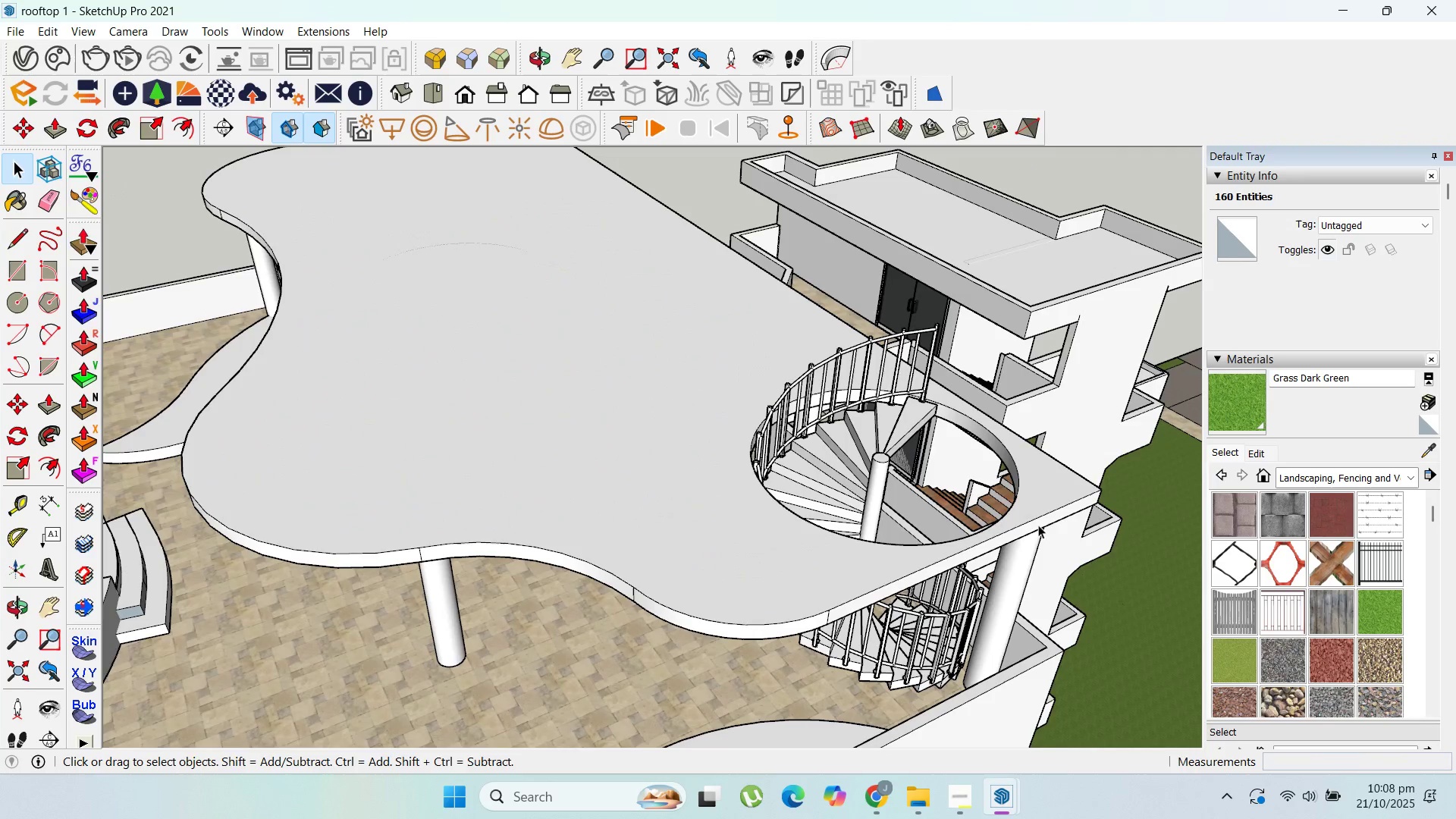 
key(Escape)
 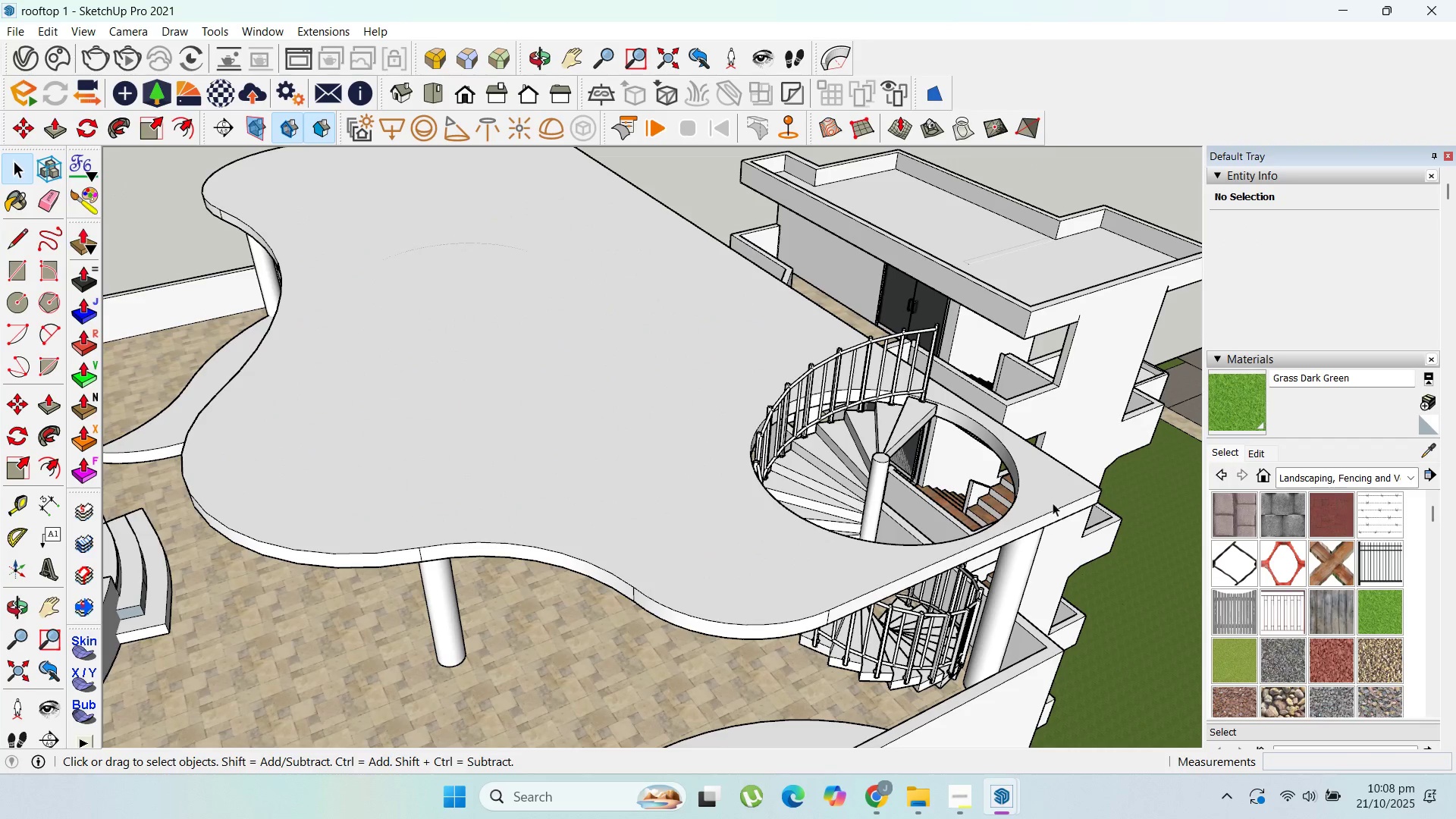 
left_click([1052, 488])
 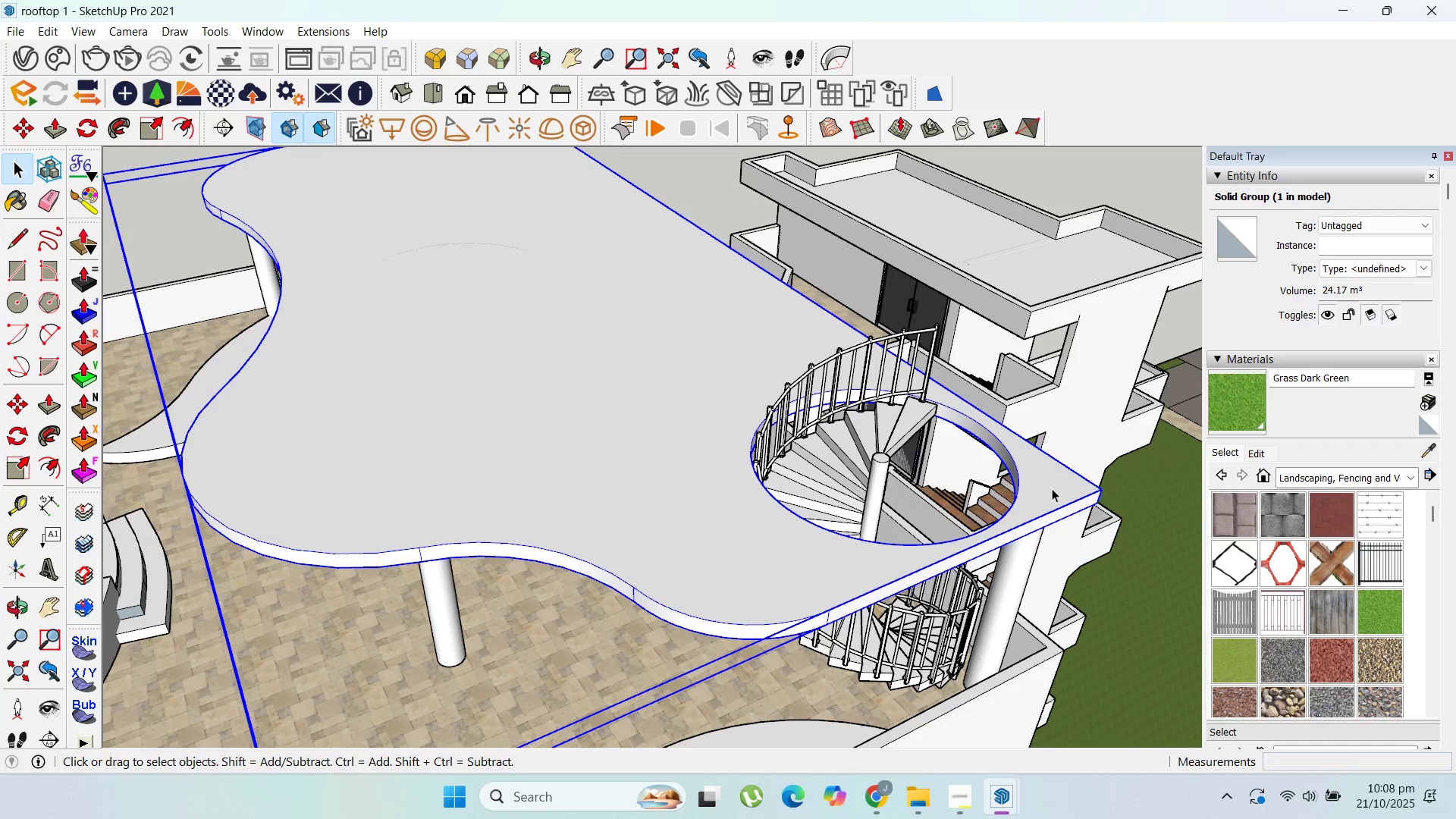 
scroll: coordinate [1092, 472], scroll_direction: down, amount: 5.0
 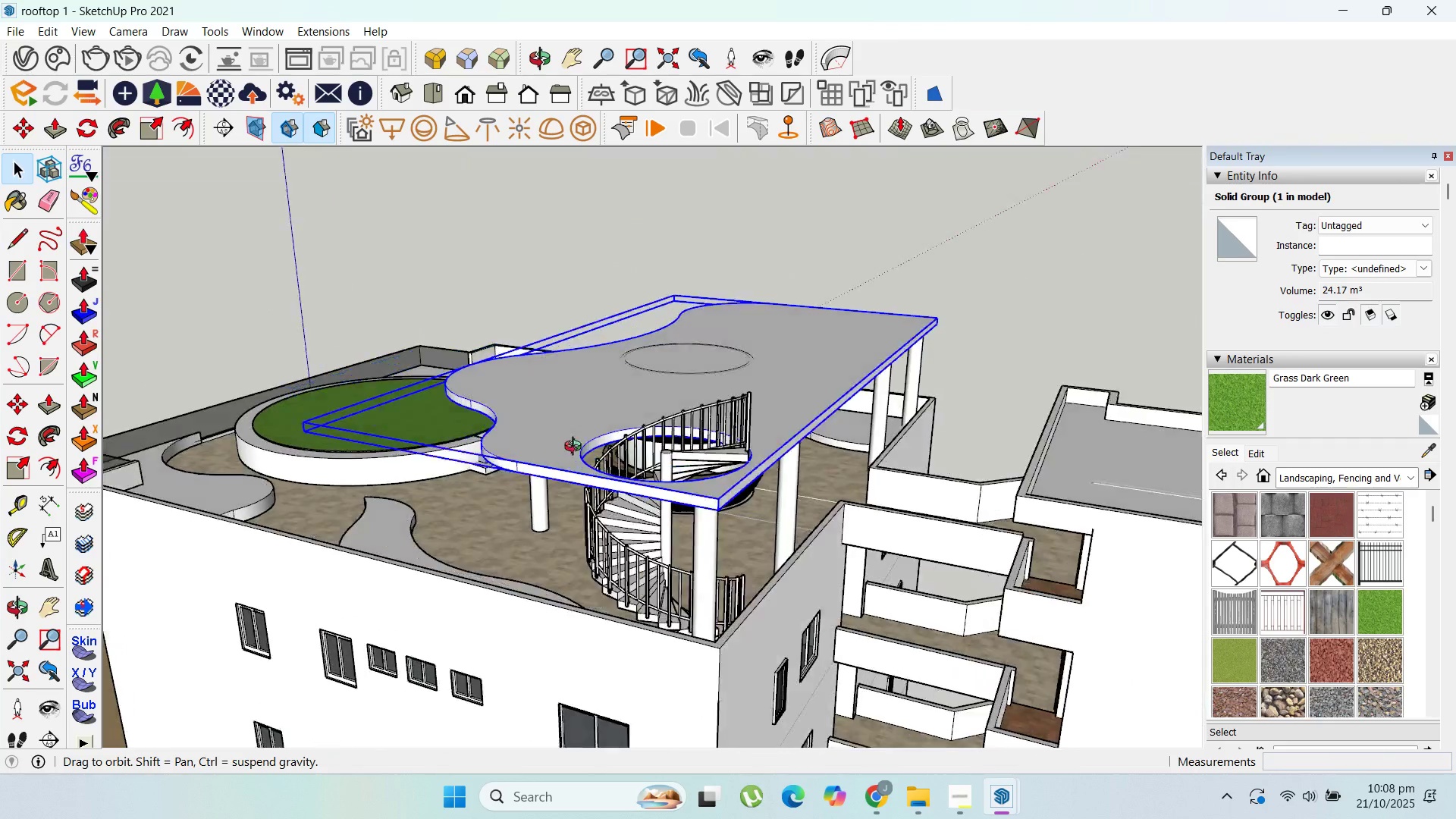 
scroll: coordinate [774, 291], scroll_direction: up, amount: 3.0
 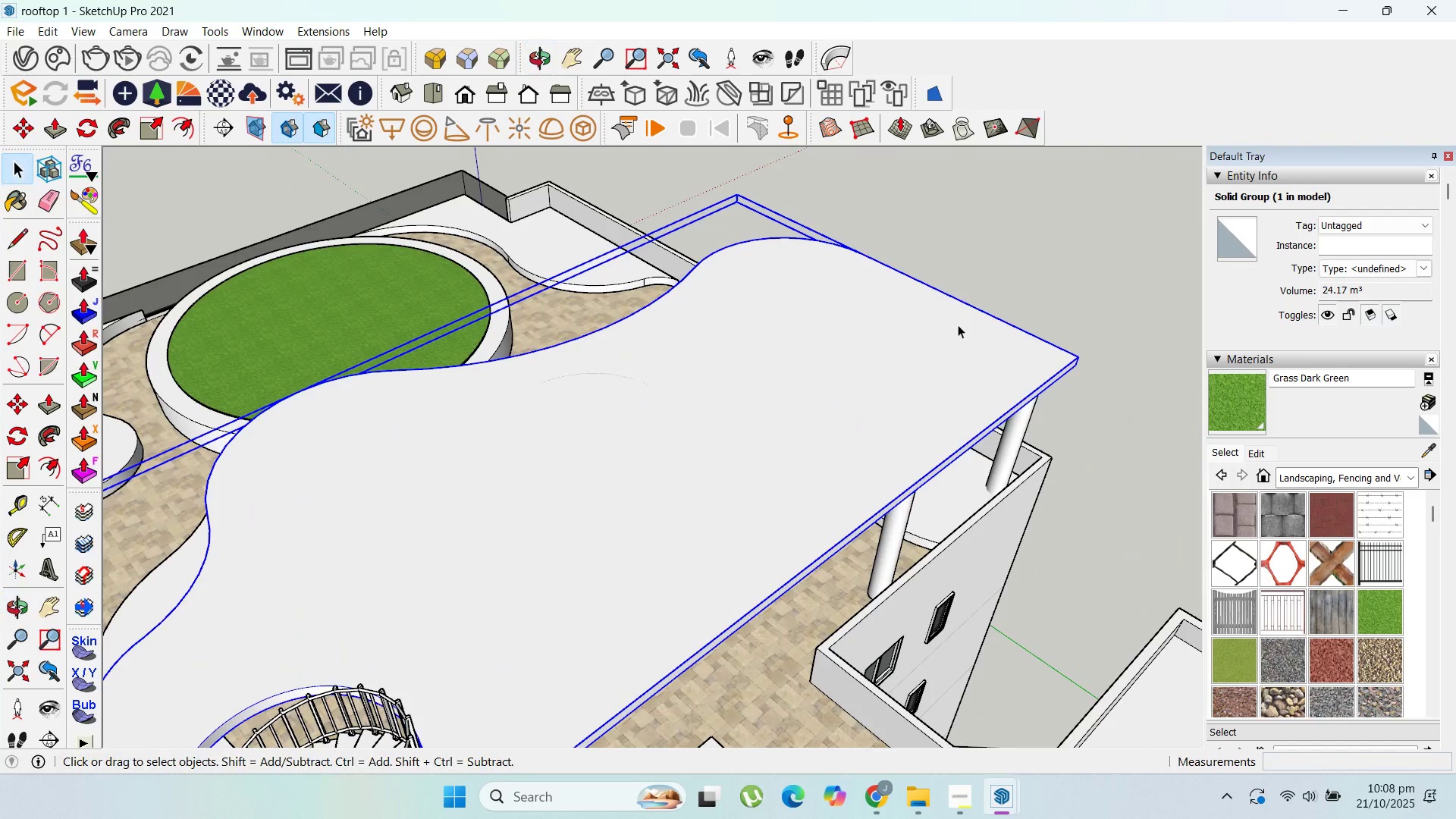 
double_click([958, 325])
 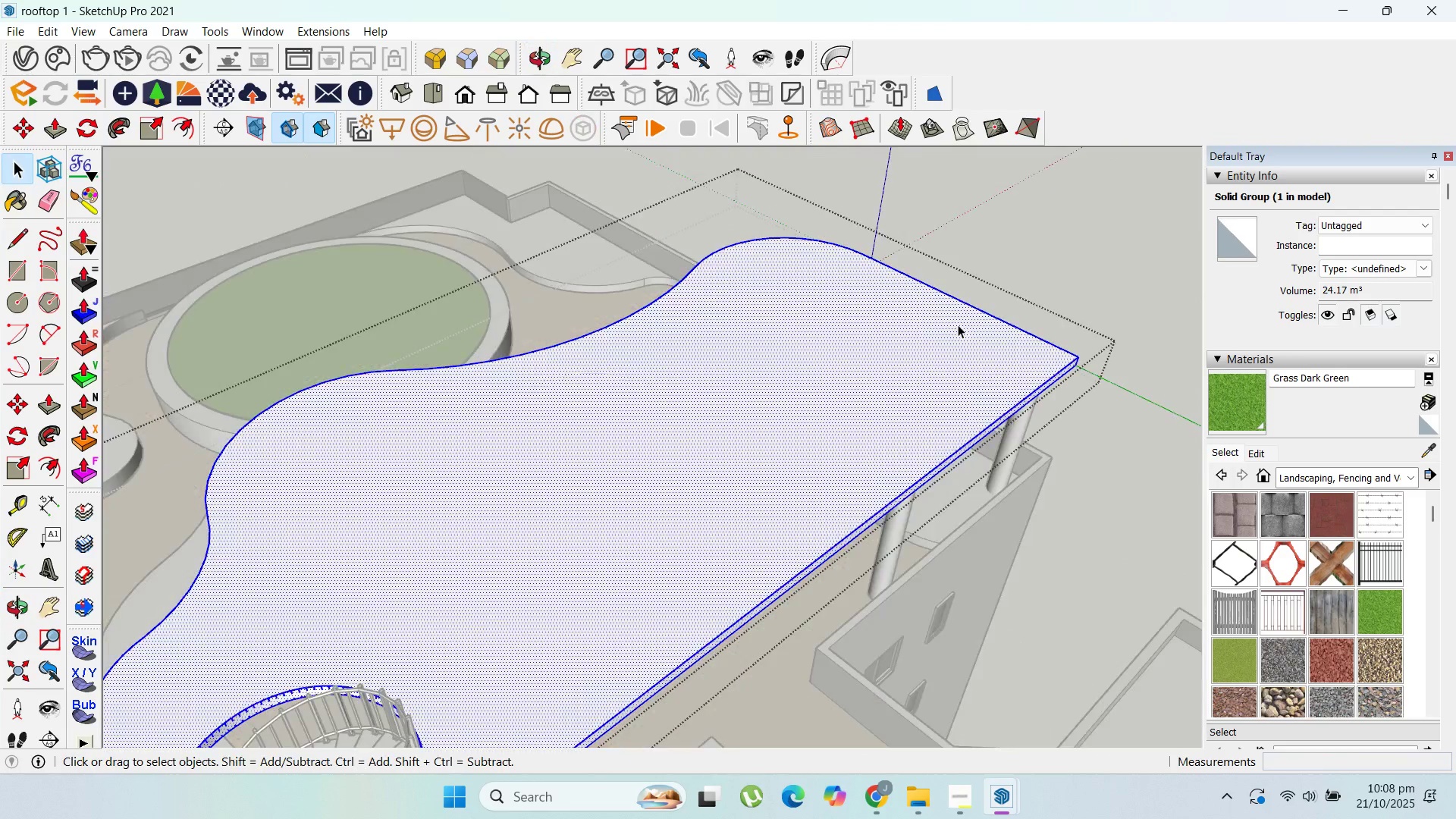 
triple_click([958, 325])
 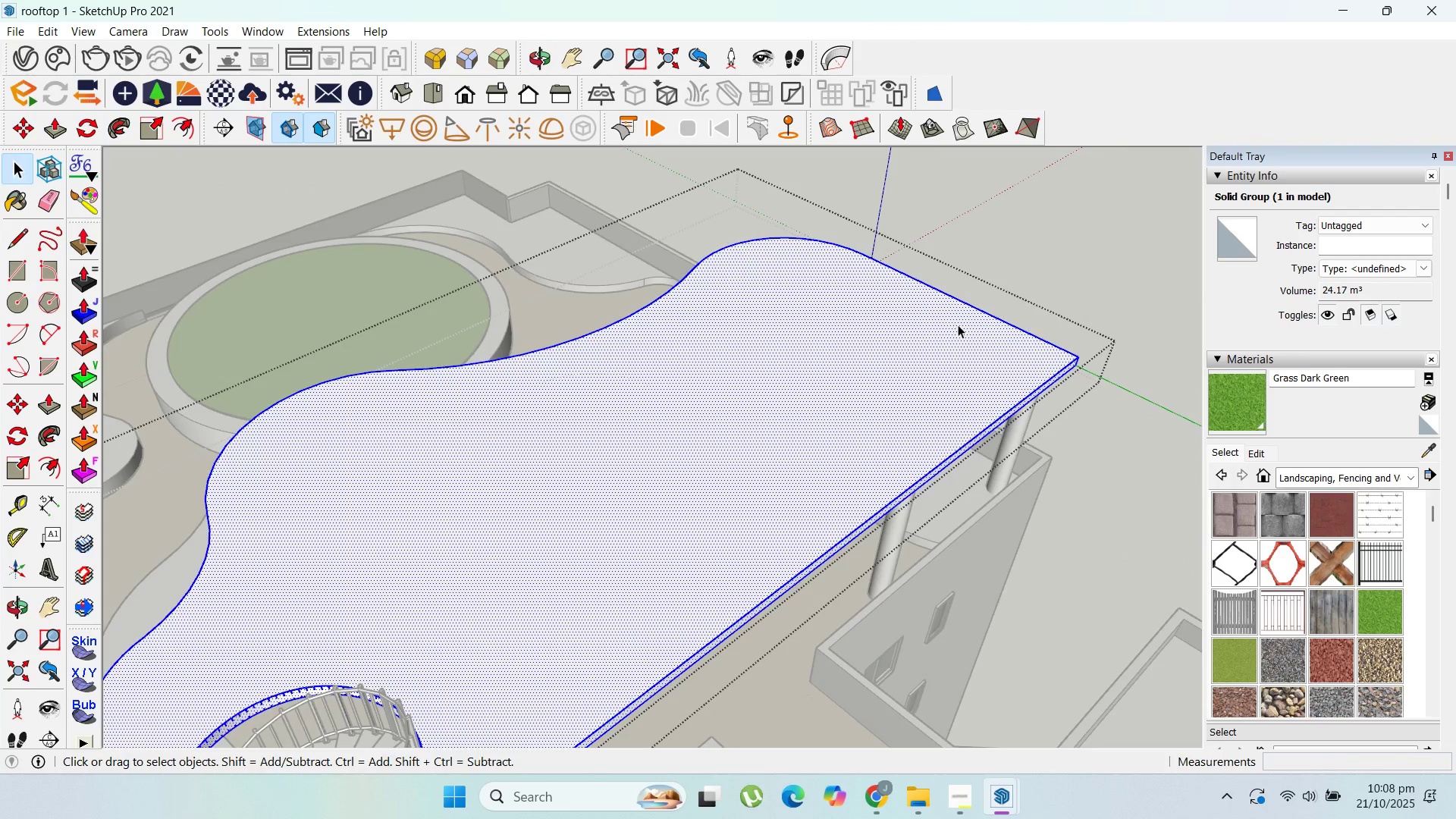 
triple_click([958, 325])
 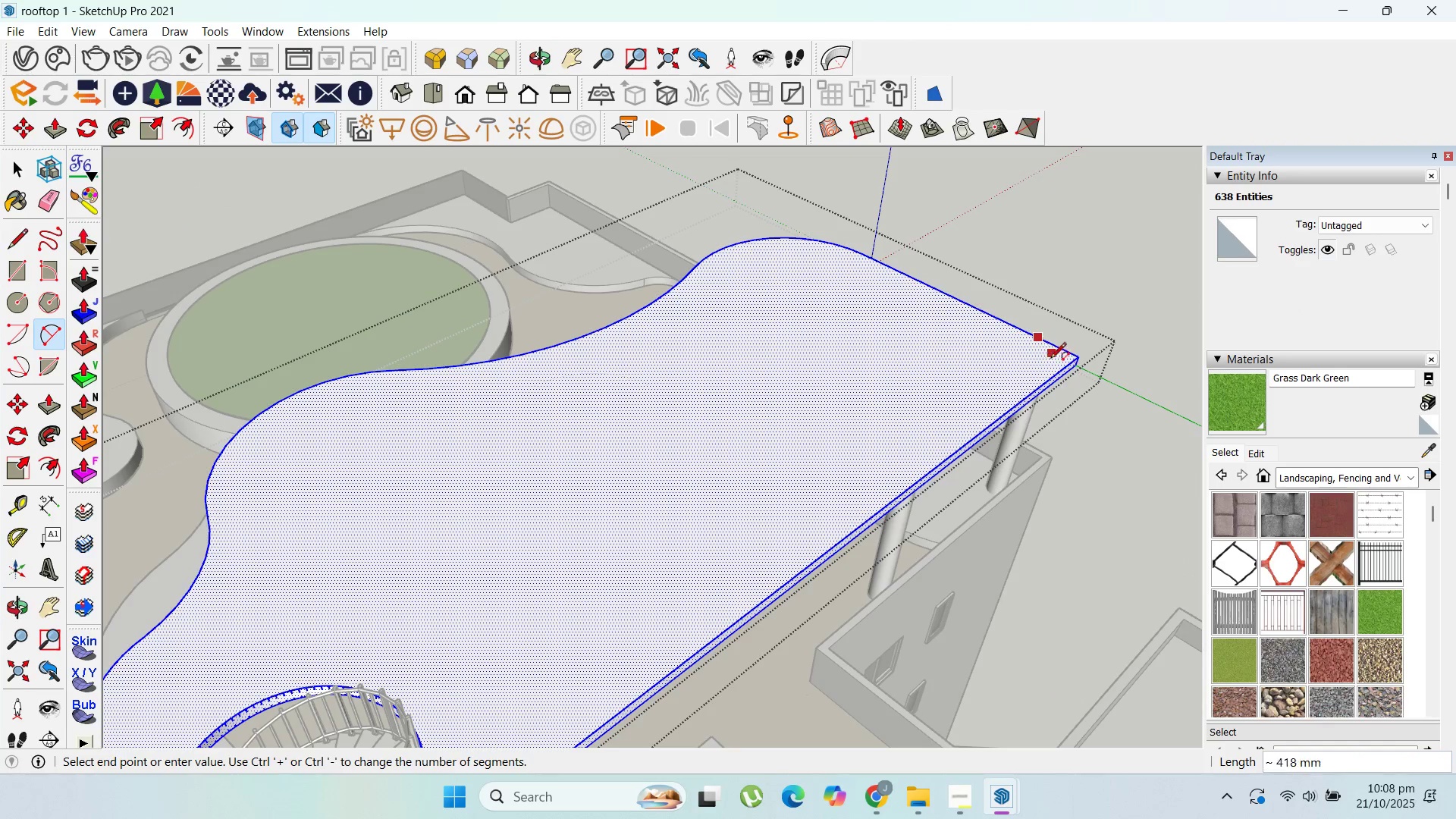 
wait(7.04)
 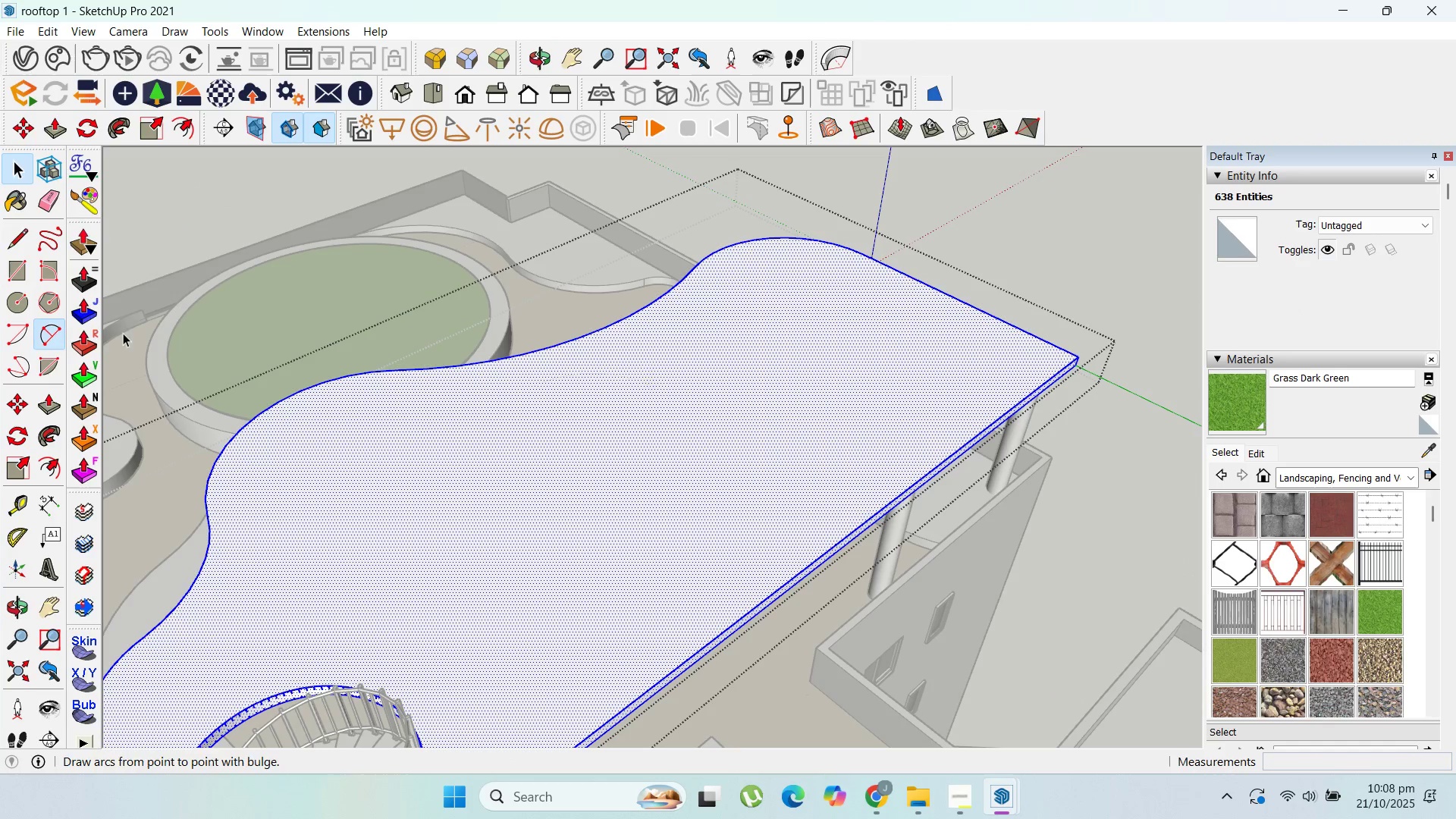 
left_click([1047, 384])
 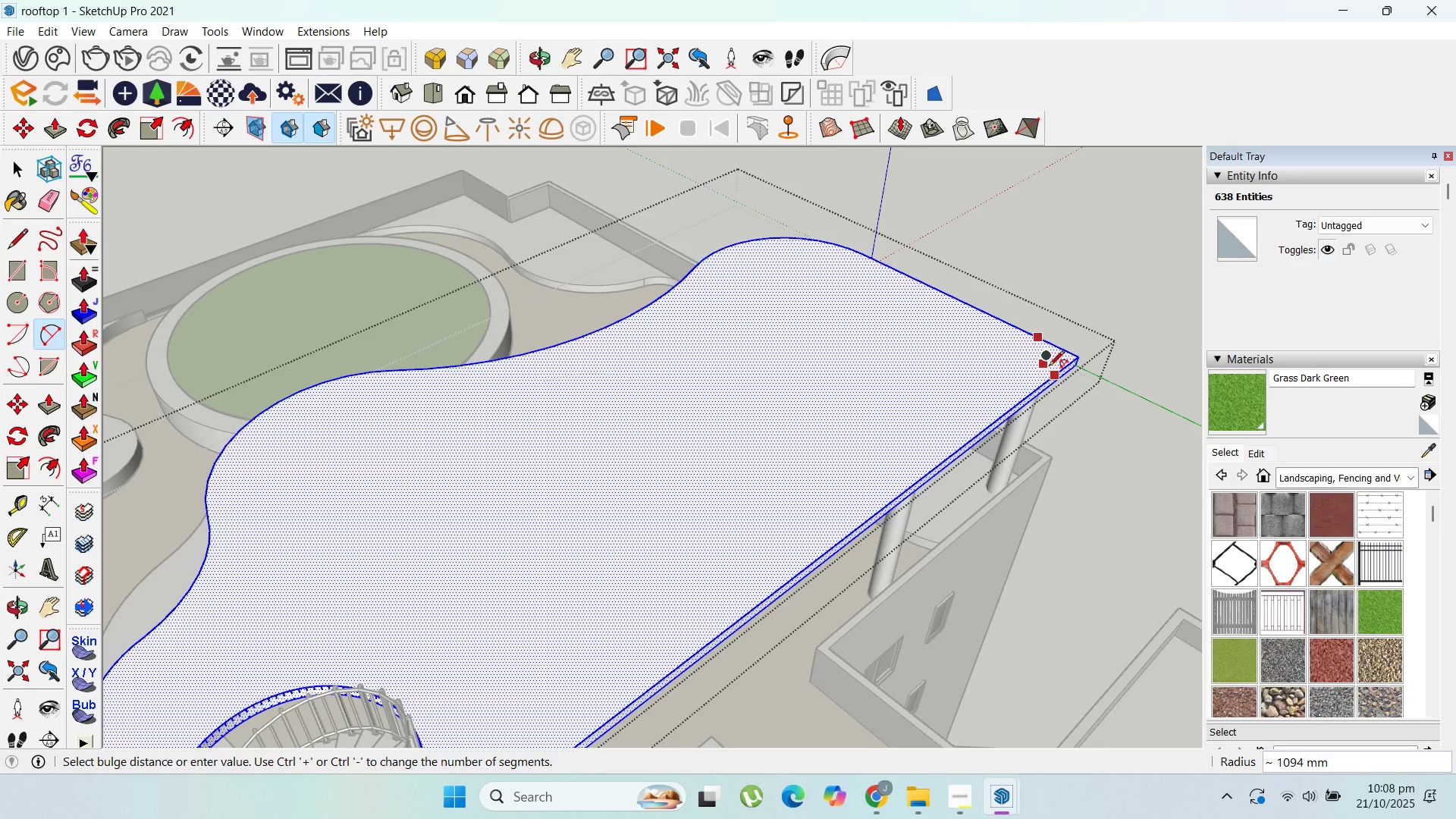 
scroll: coordinate [1056, 362], scroll_direction: up, amount: 8.0
 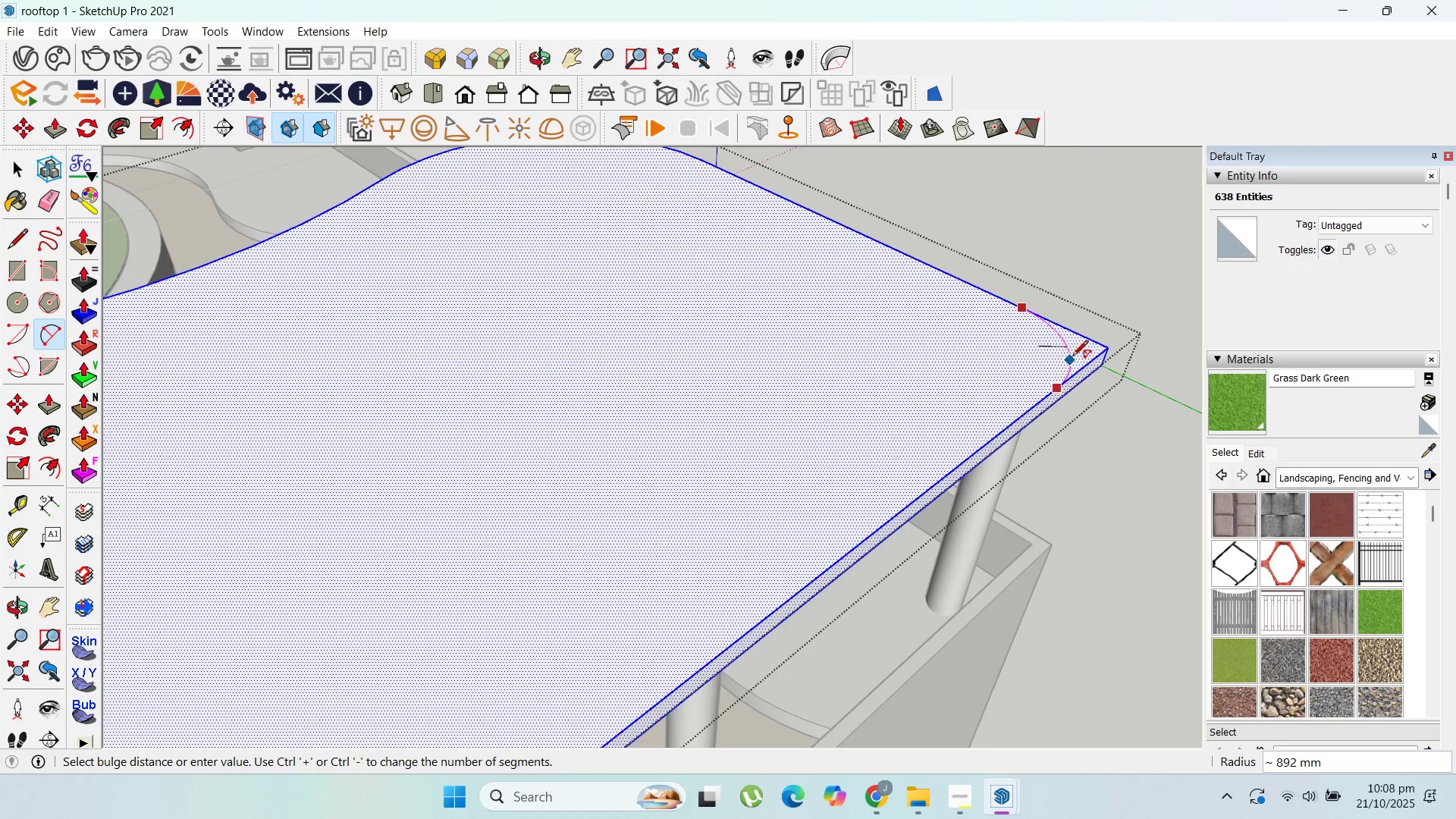 
left_click([1072, 357])
 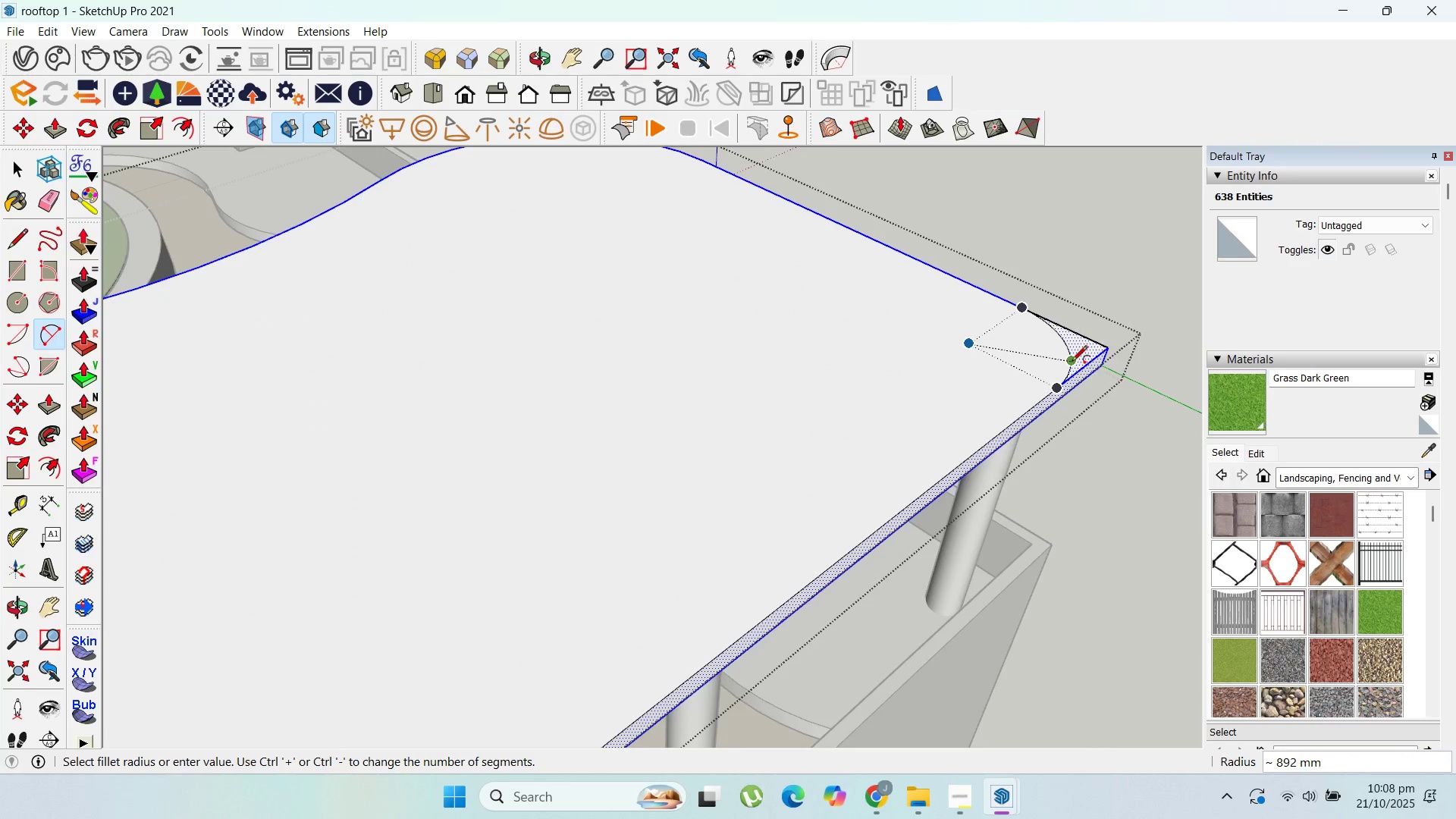 
scroll: coordinate [1072, 362], scroll_direction: up, amount: 2.0
 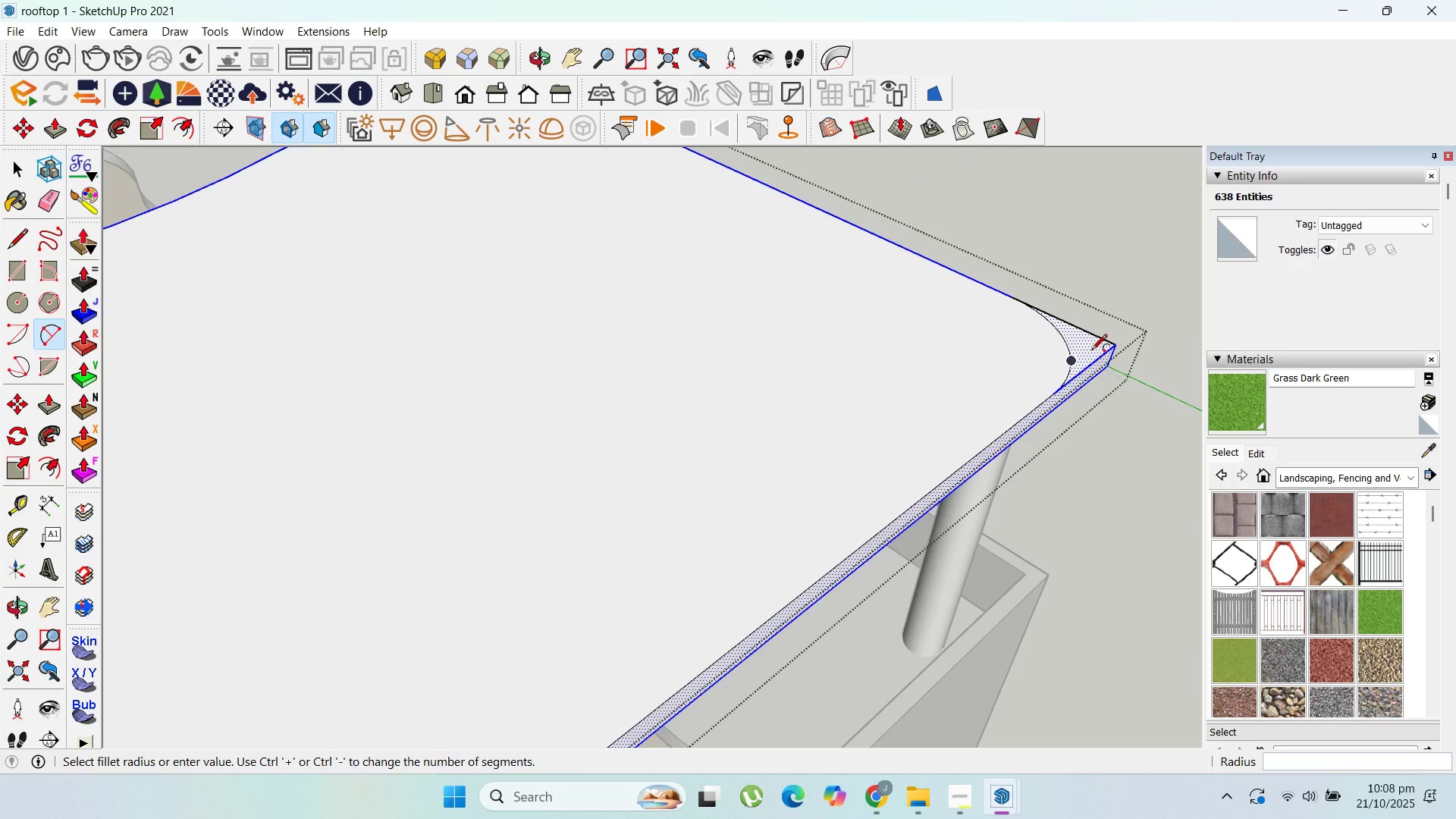 
key(P)
 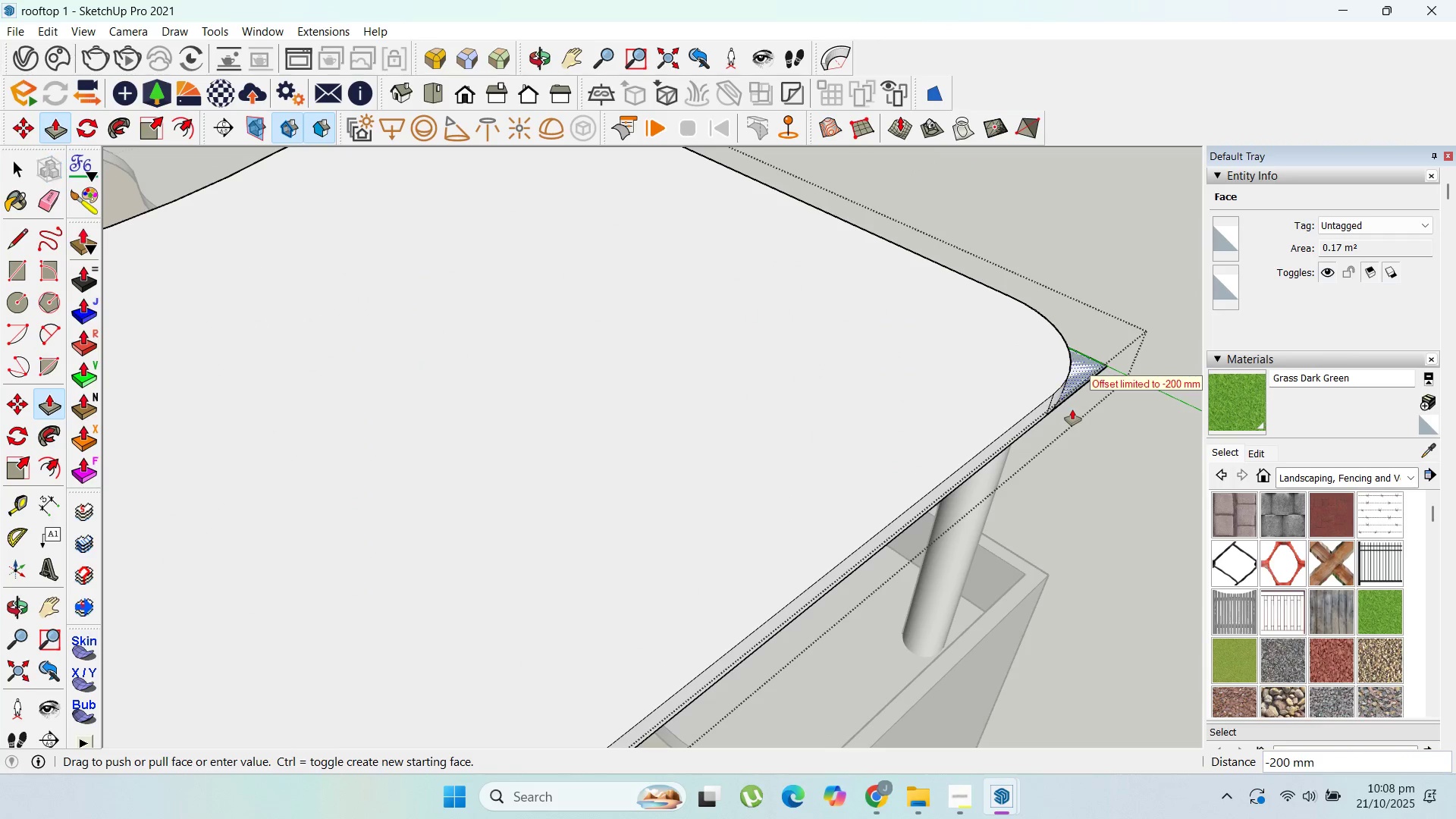 
scroll: coordinate [1056, 294], scroll_direction: down, amount: 27.0
 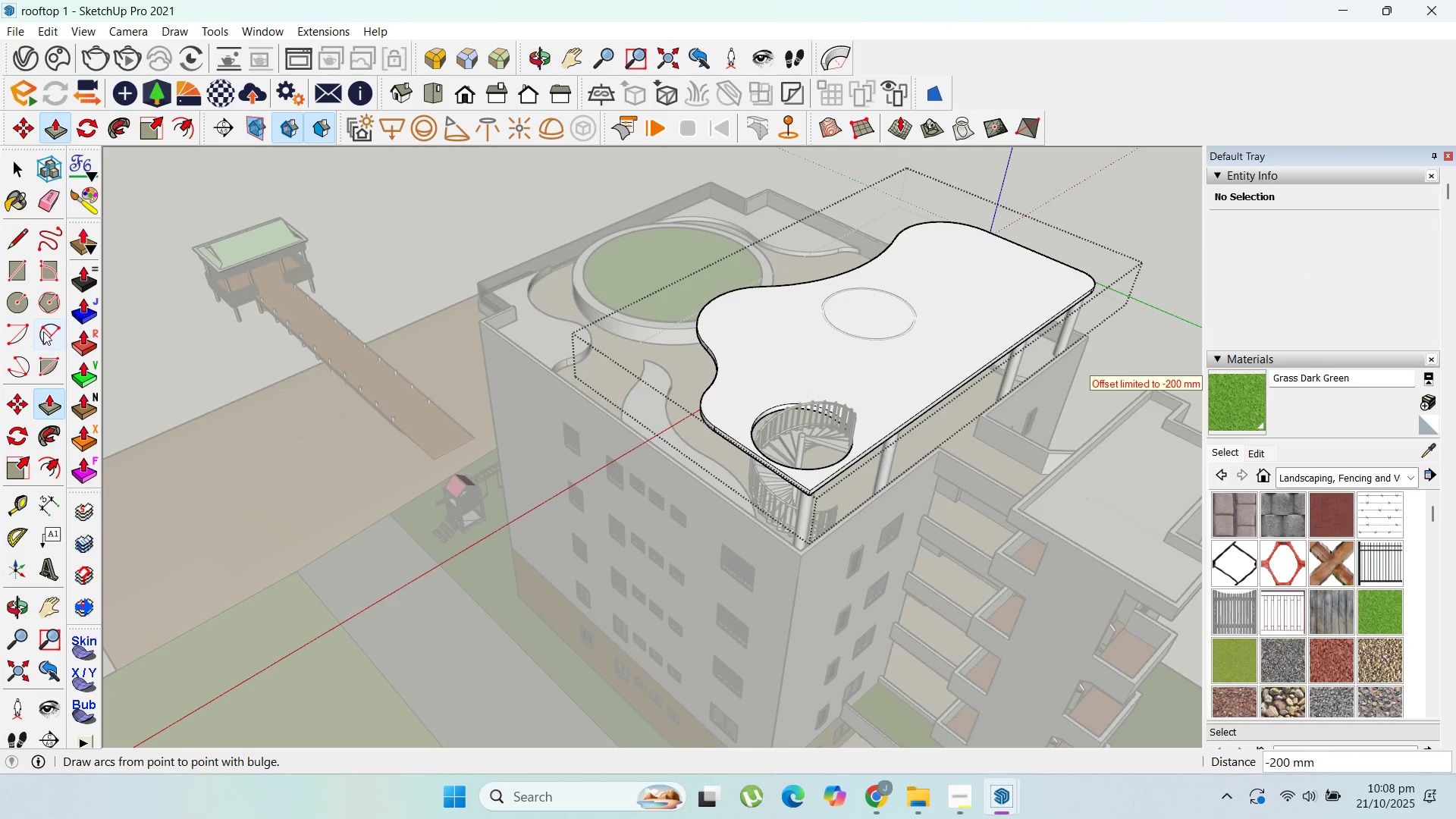 
scroll: coordinate [929, 500], scroll_direction: up, amount: 9.0
 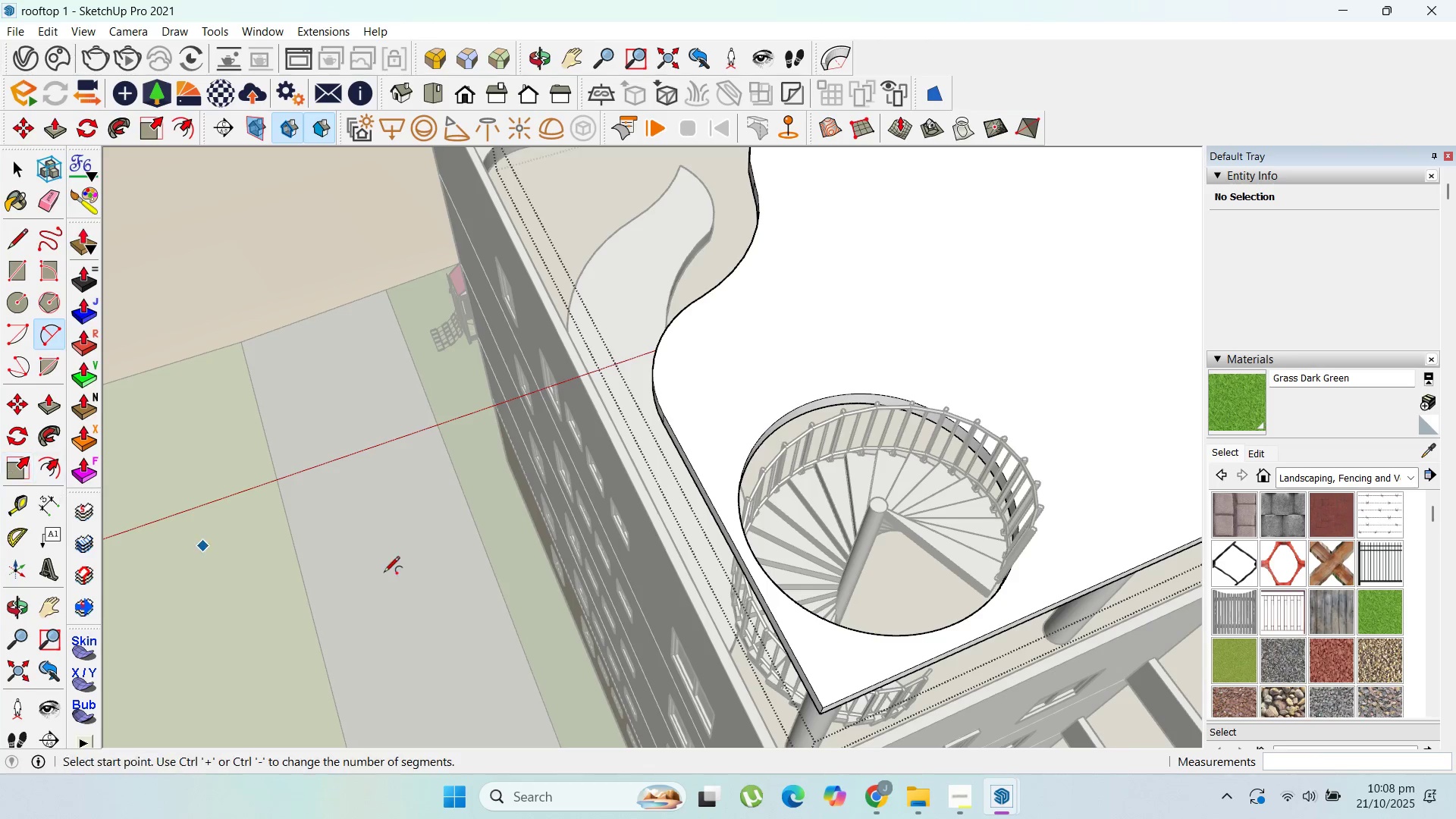 
wait(8.94)
 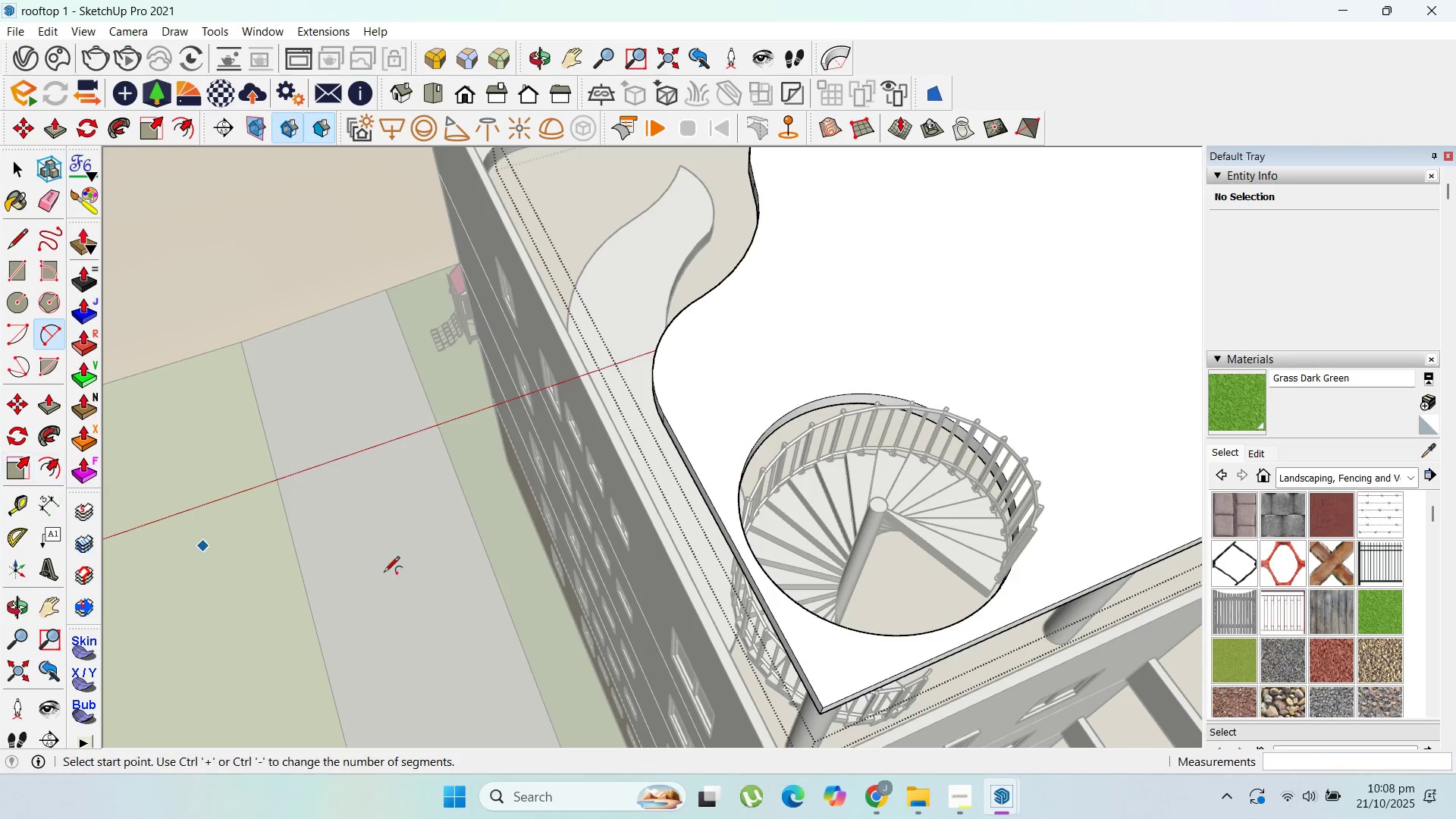 
left_click([888, 676])
 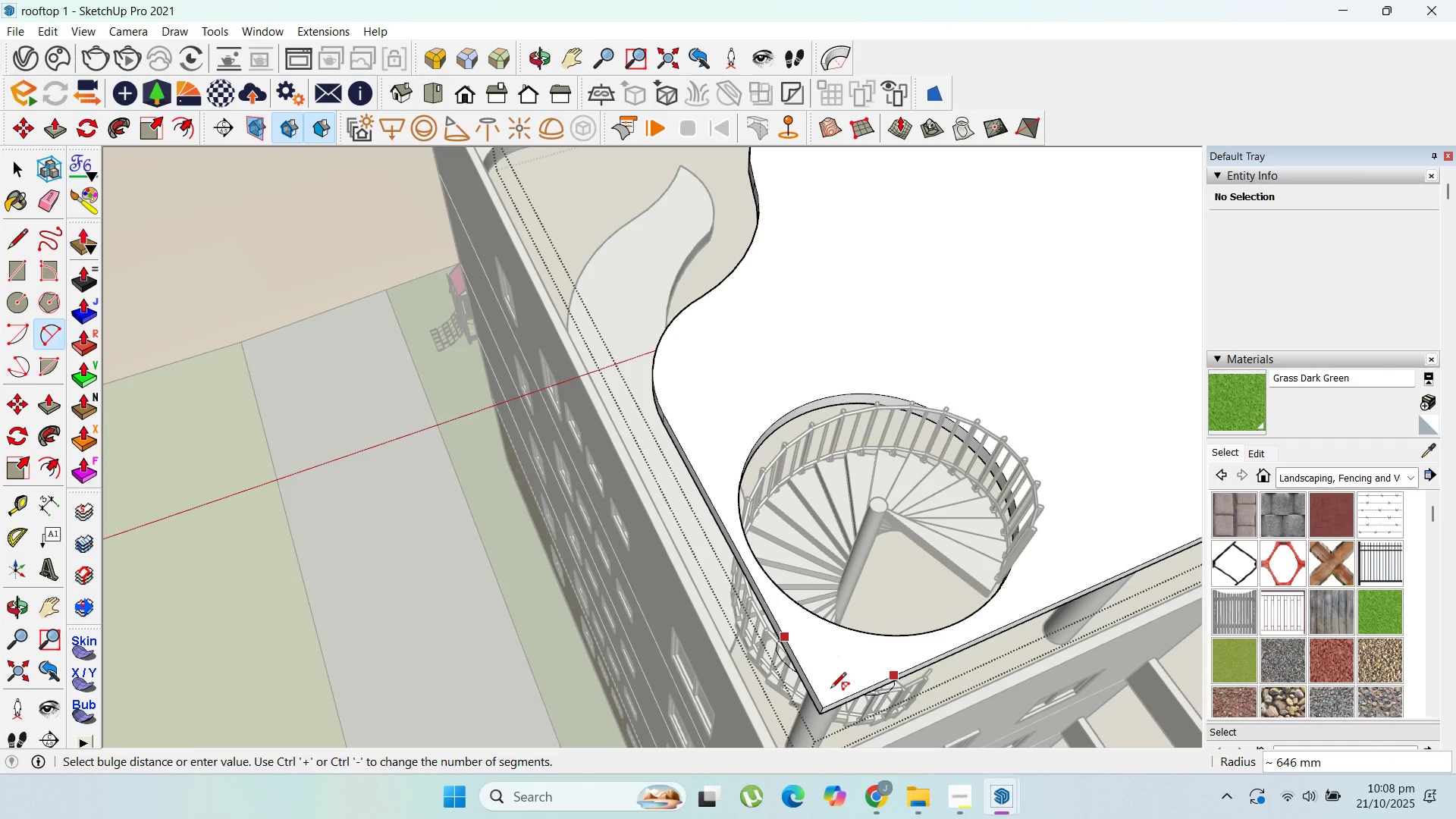 
scroll: coordinate [1106, 406], scroll_direction: up, amount: 4.0
 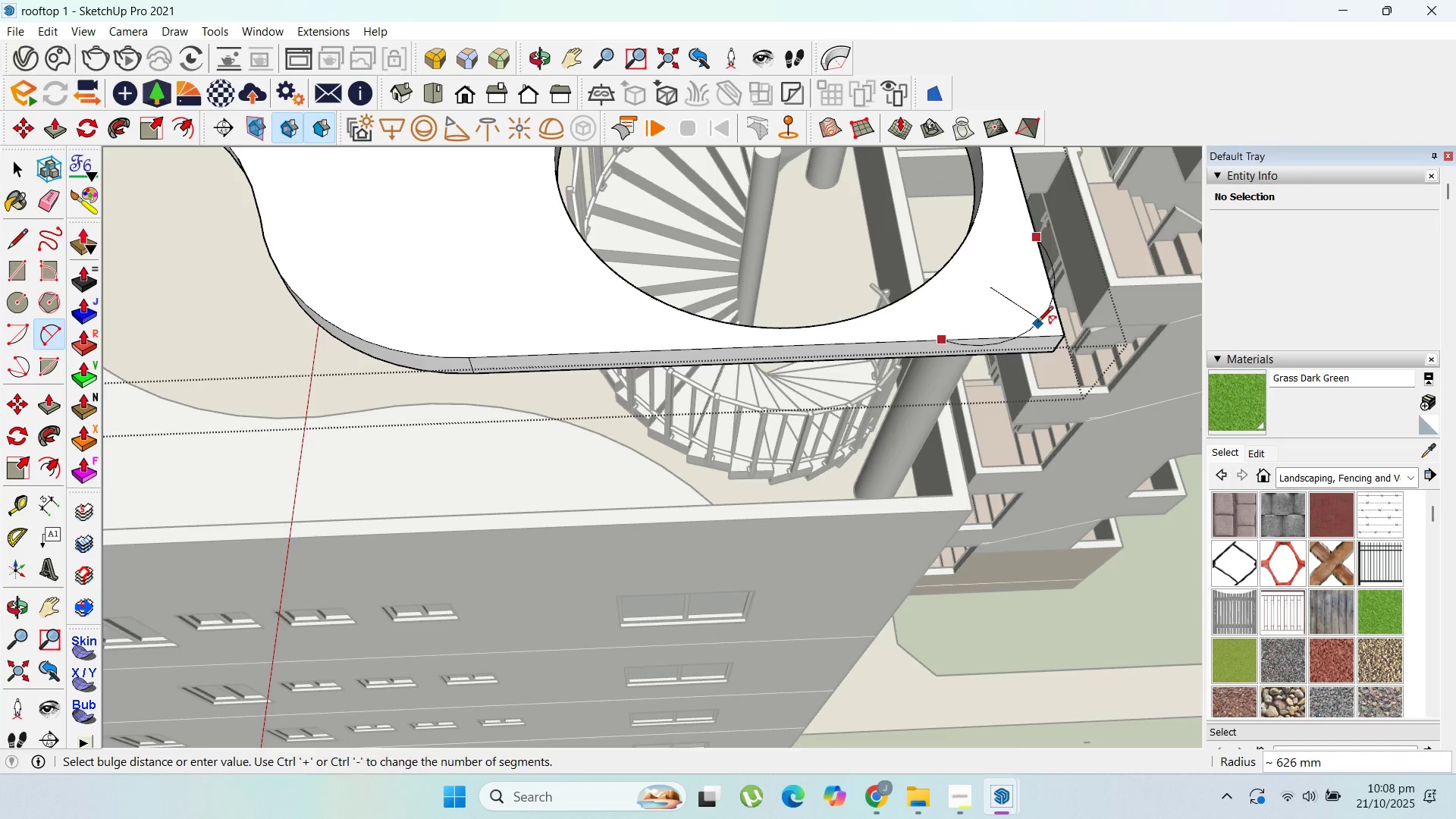 
key(Escape)
 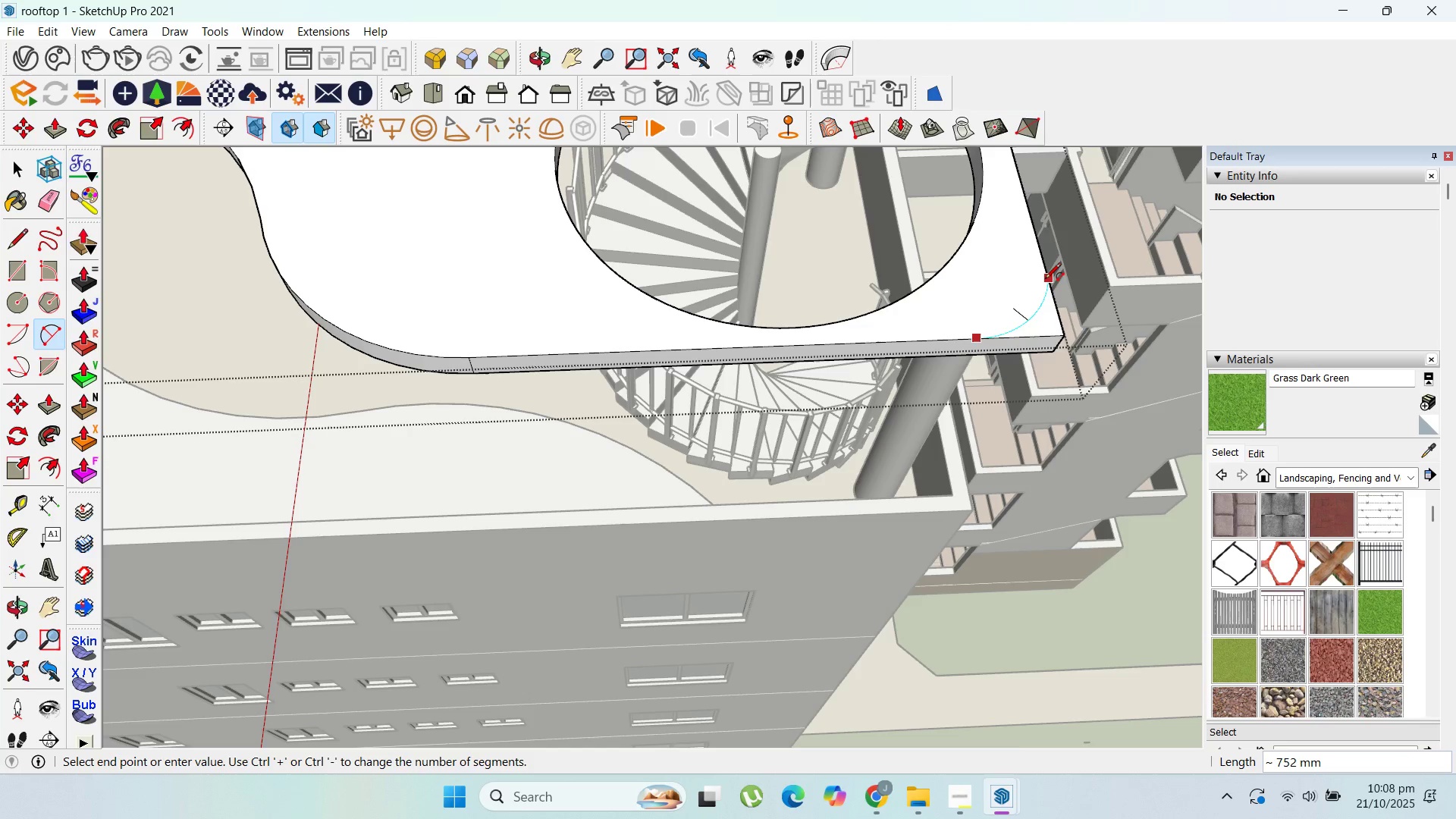 
key(Escape)
 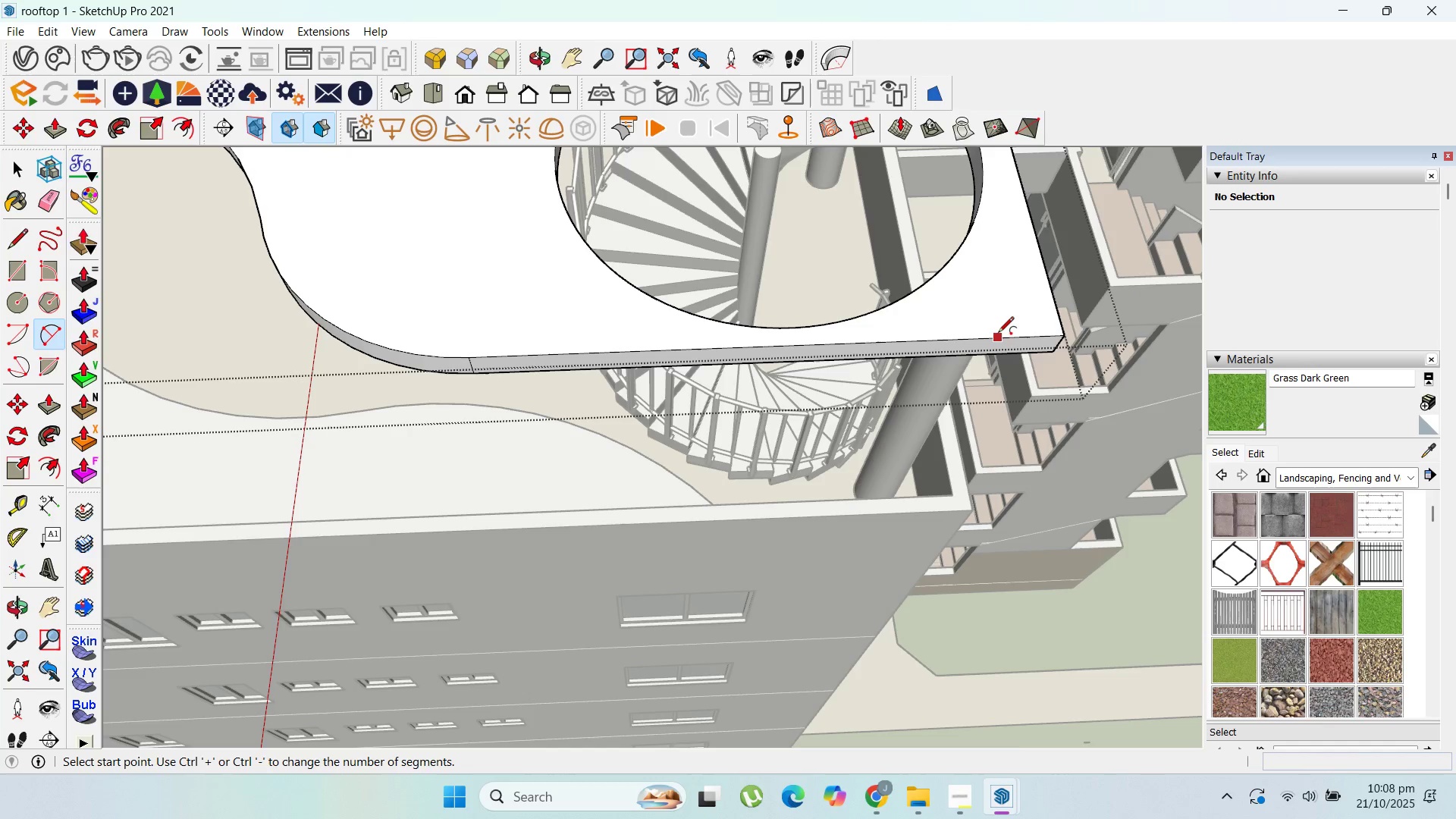 
left_click([998, 334])
 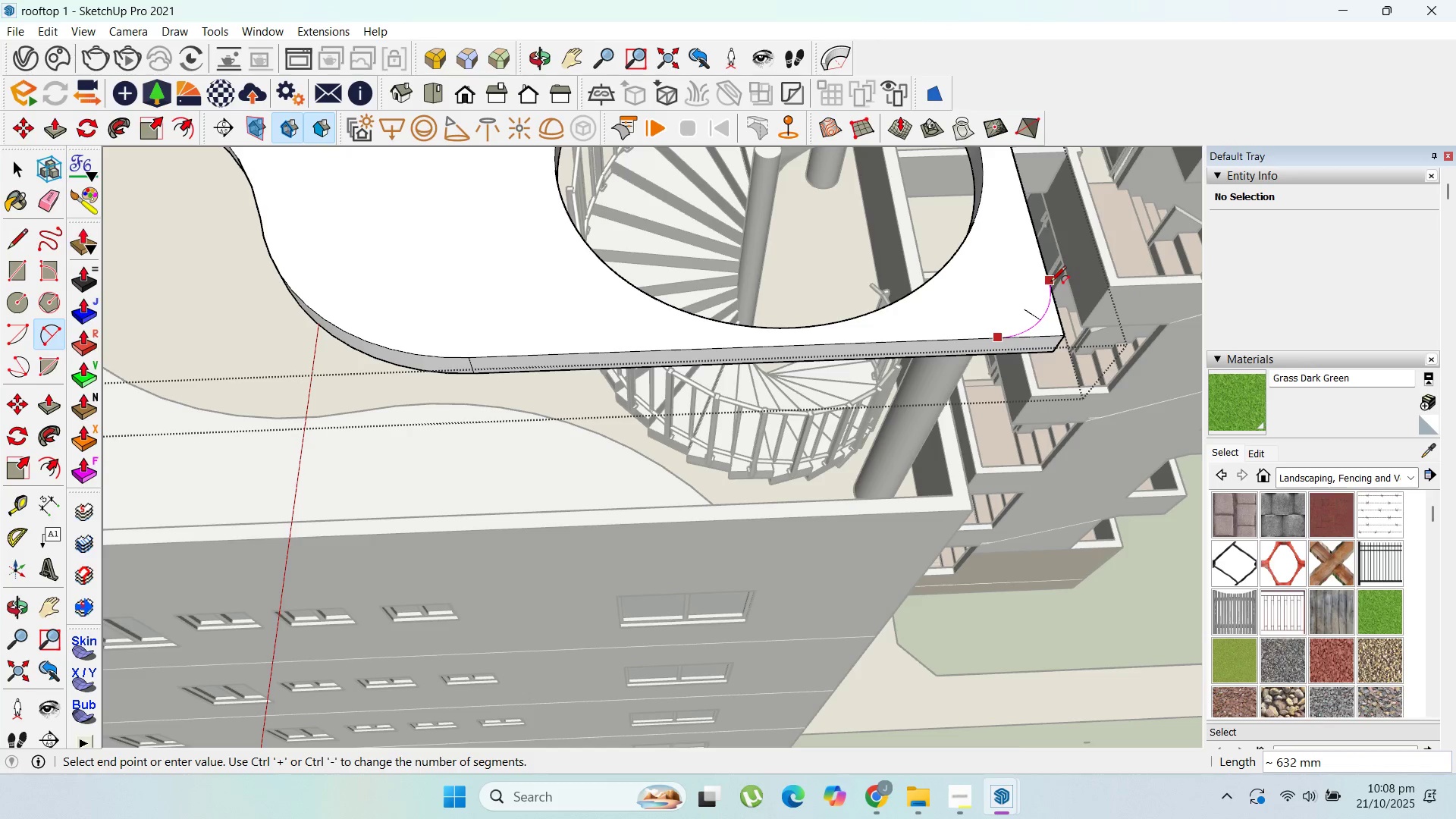 
left_click([1050, 282])
 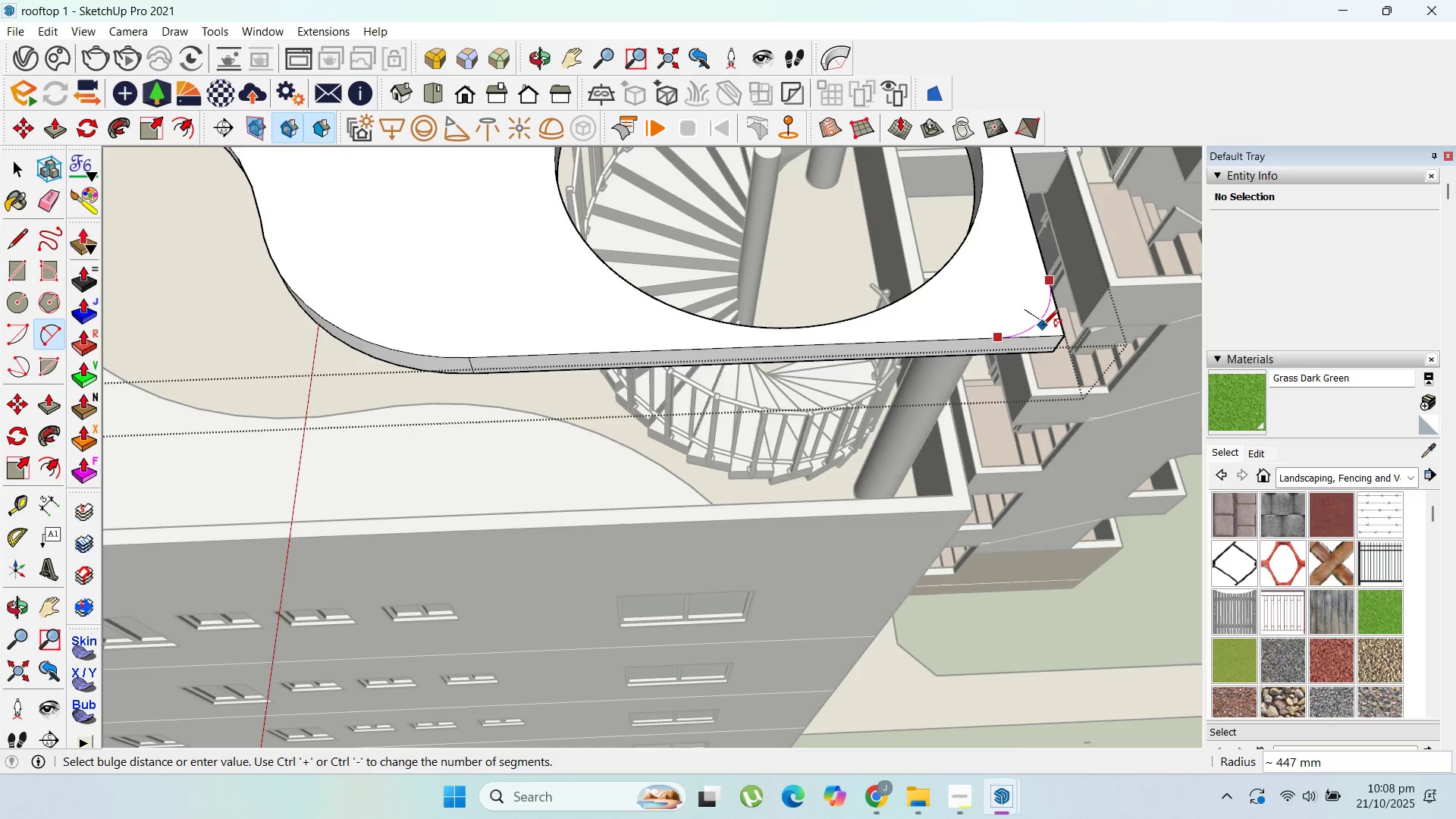 
left_click([1043, 326])
 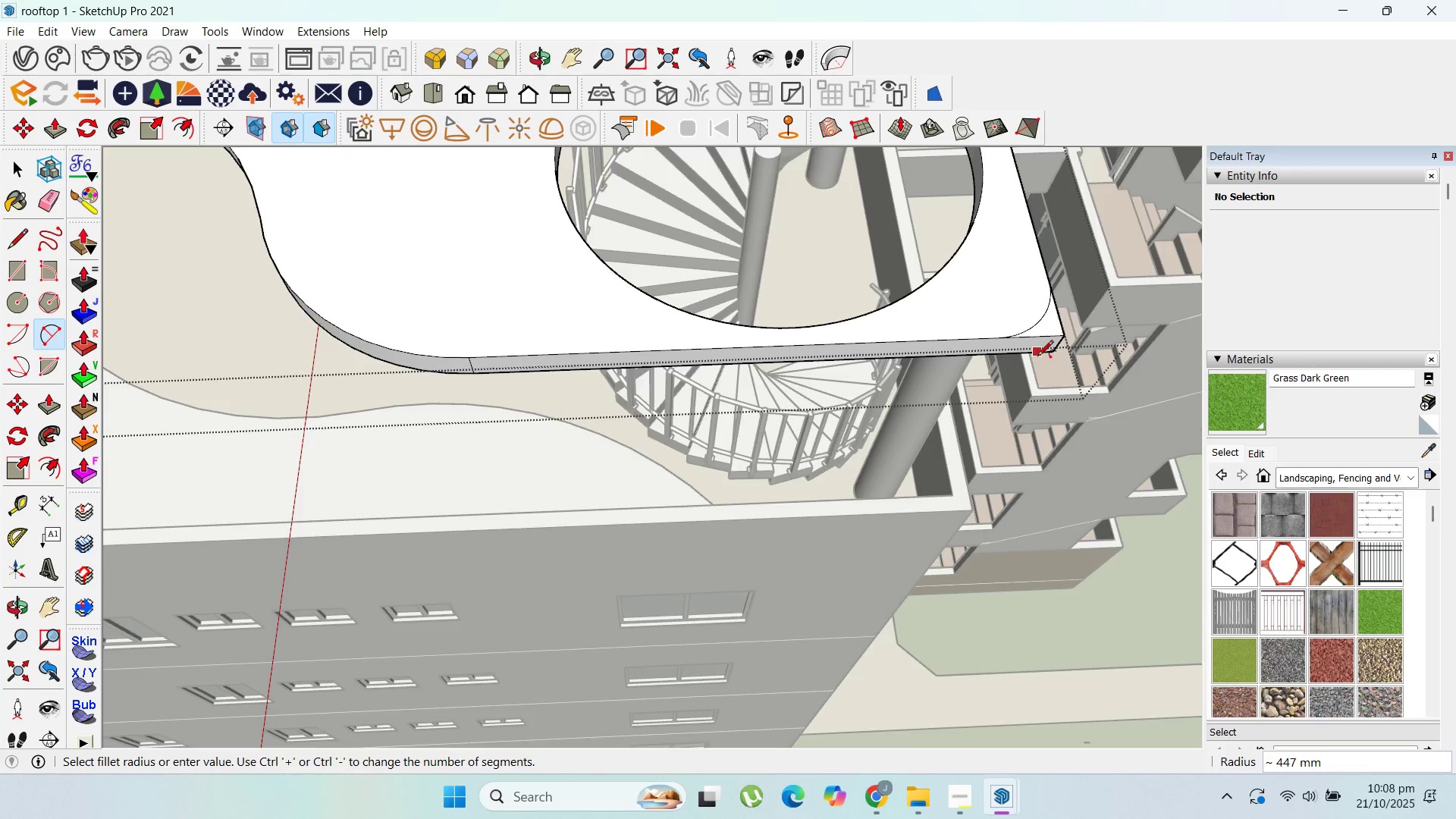 
scroll: coordinate [1037, 357], scroll_direction: up, amount: 1.0
 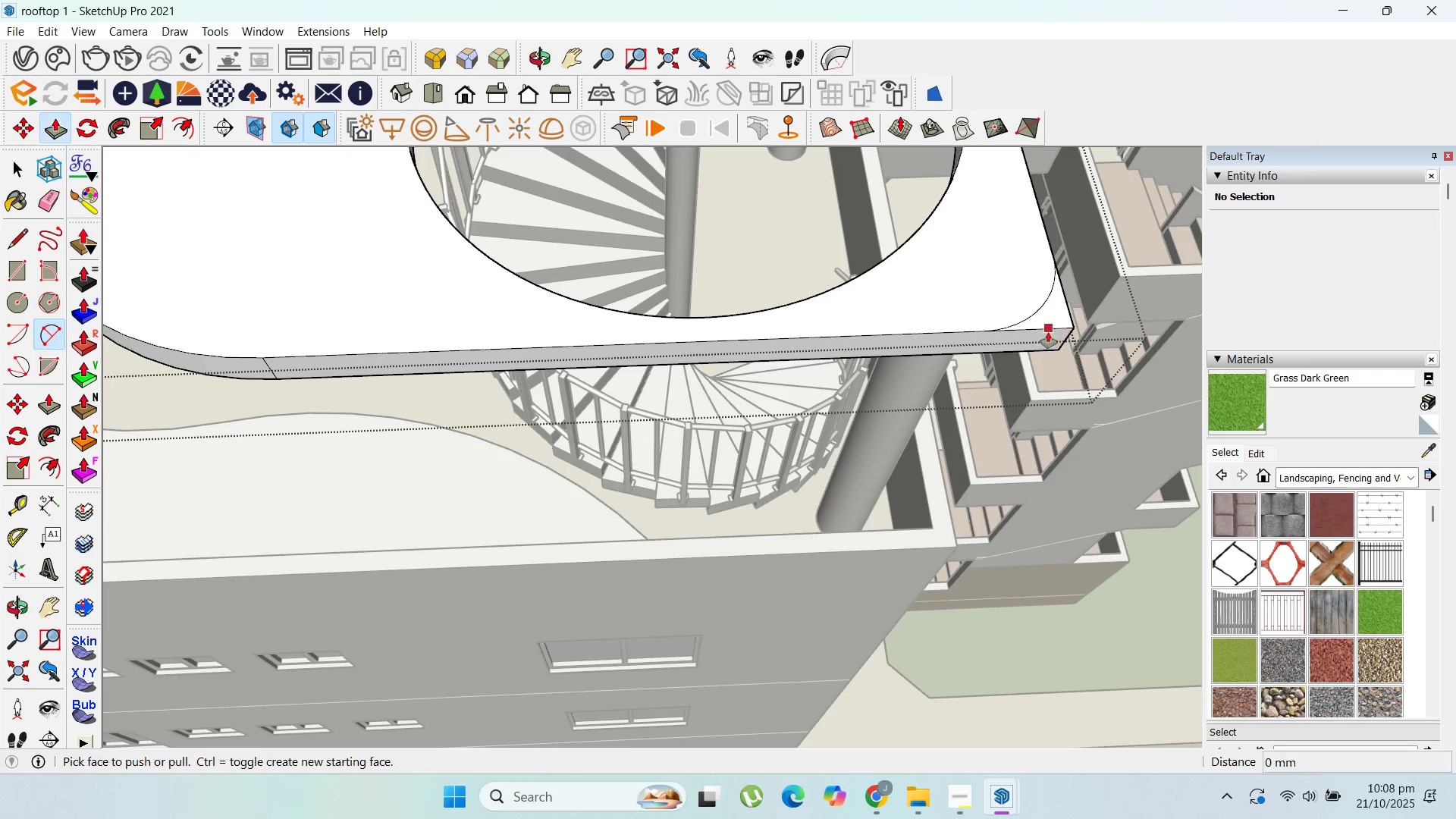 
key(P)
 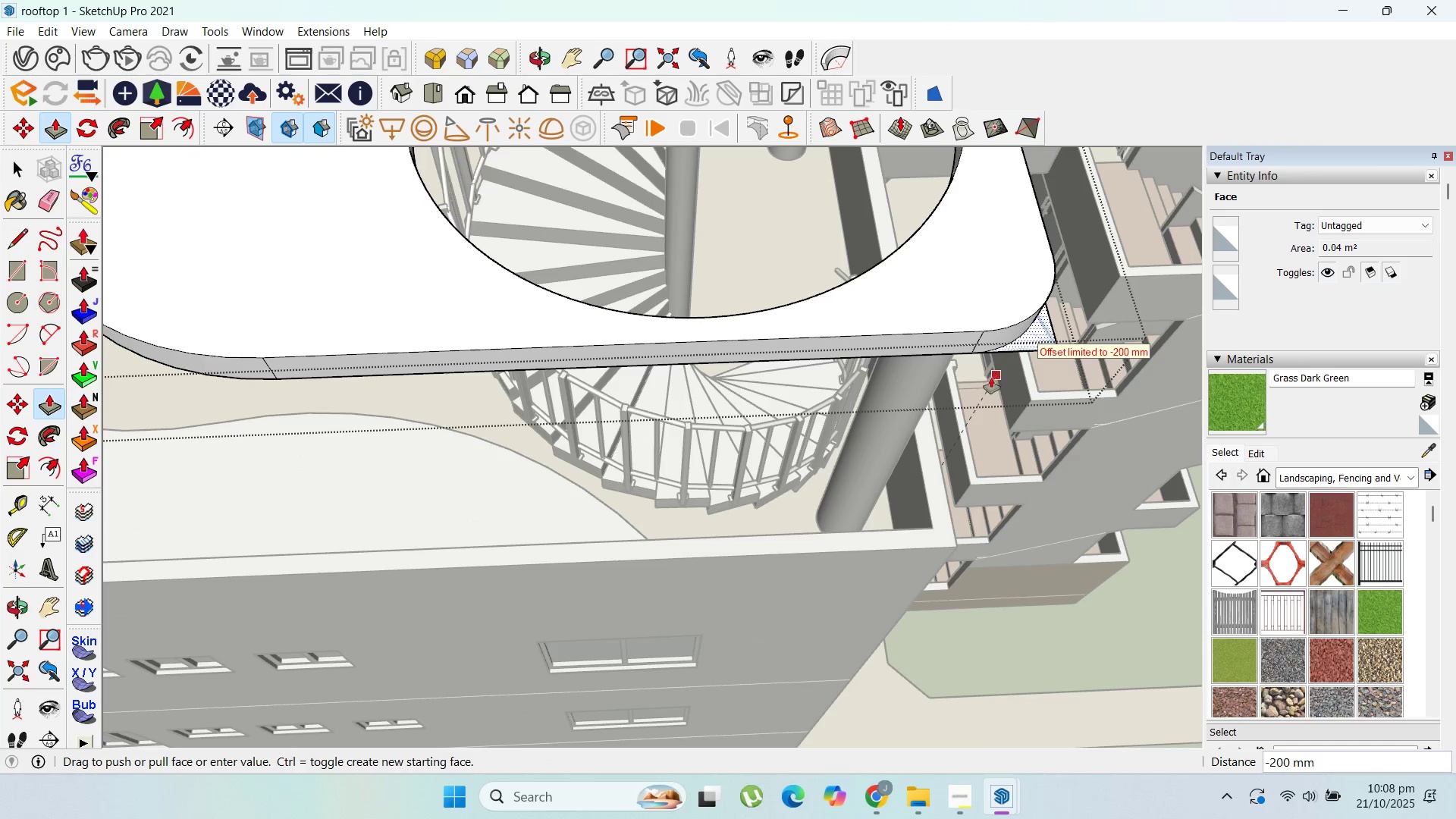 
scroll: coordinate [905, 539], scroll_direction: down, amount: 12.0
 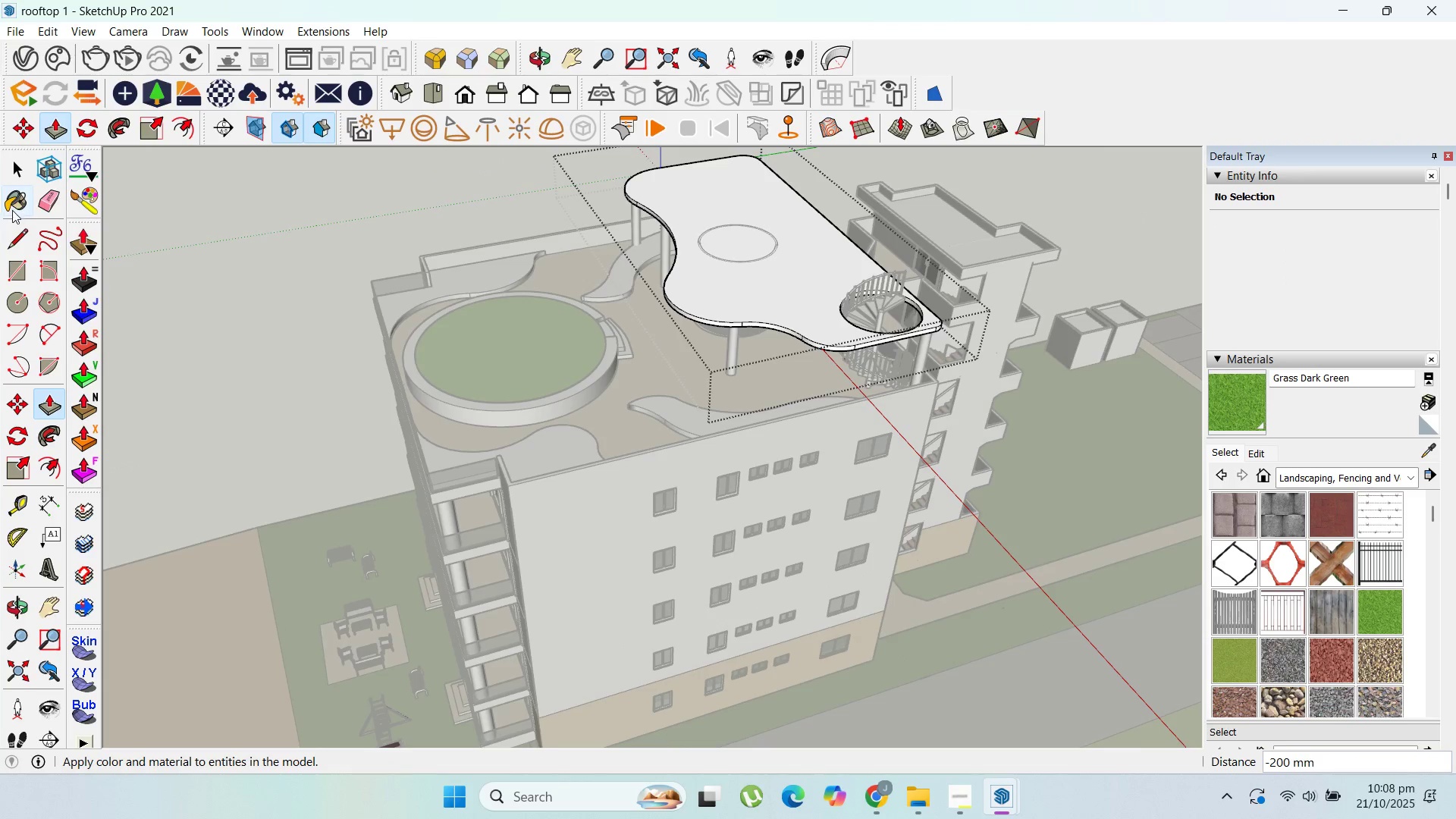 
left_click([17, 165])
 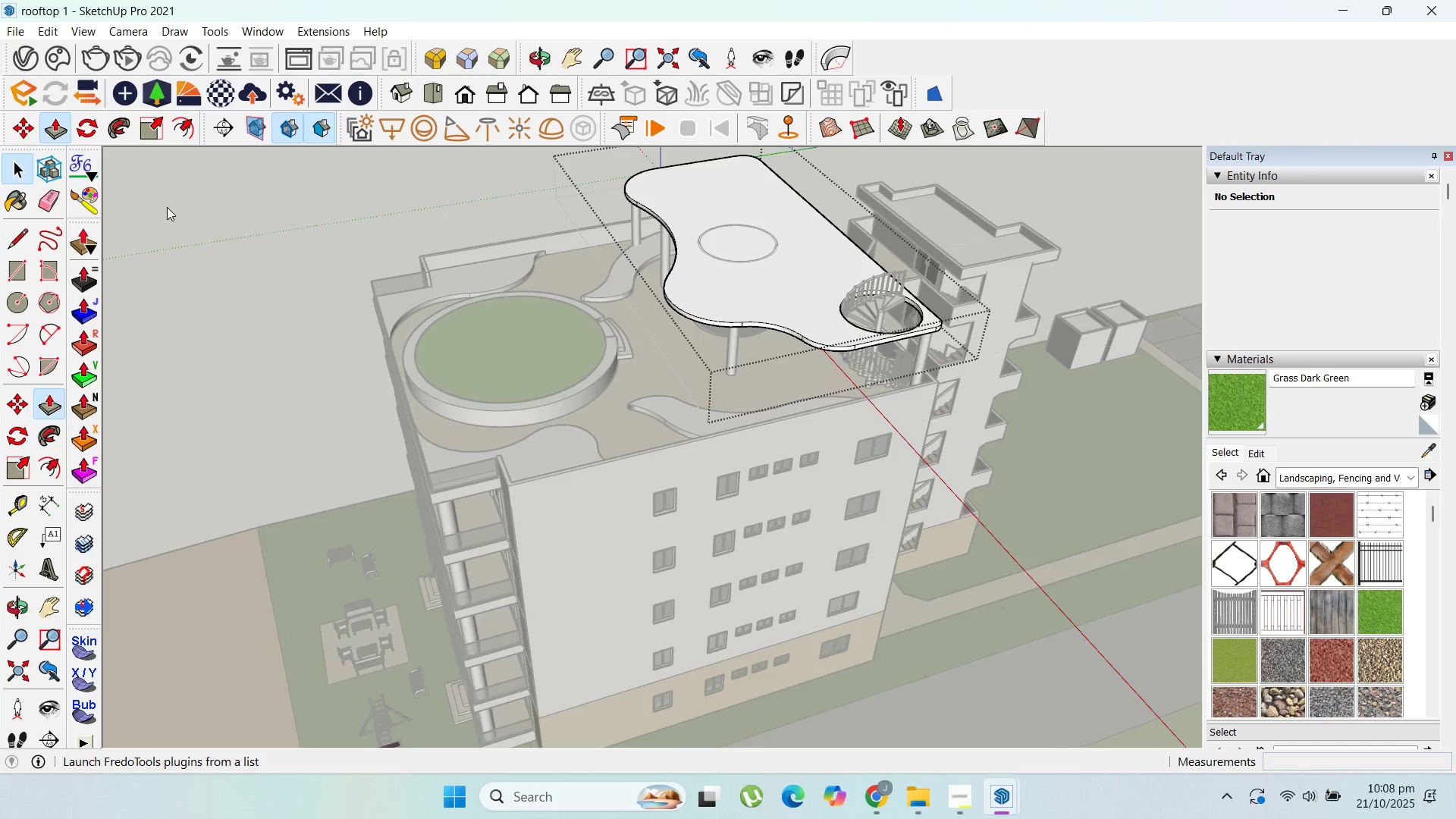 
key(Escape)
 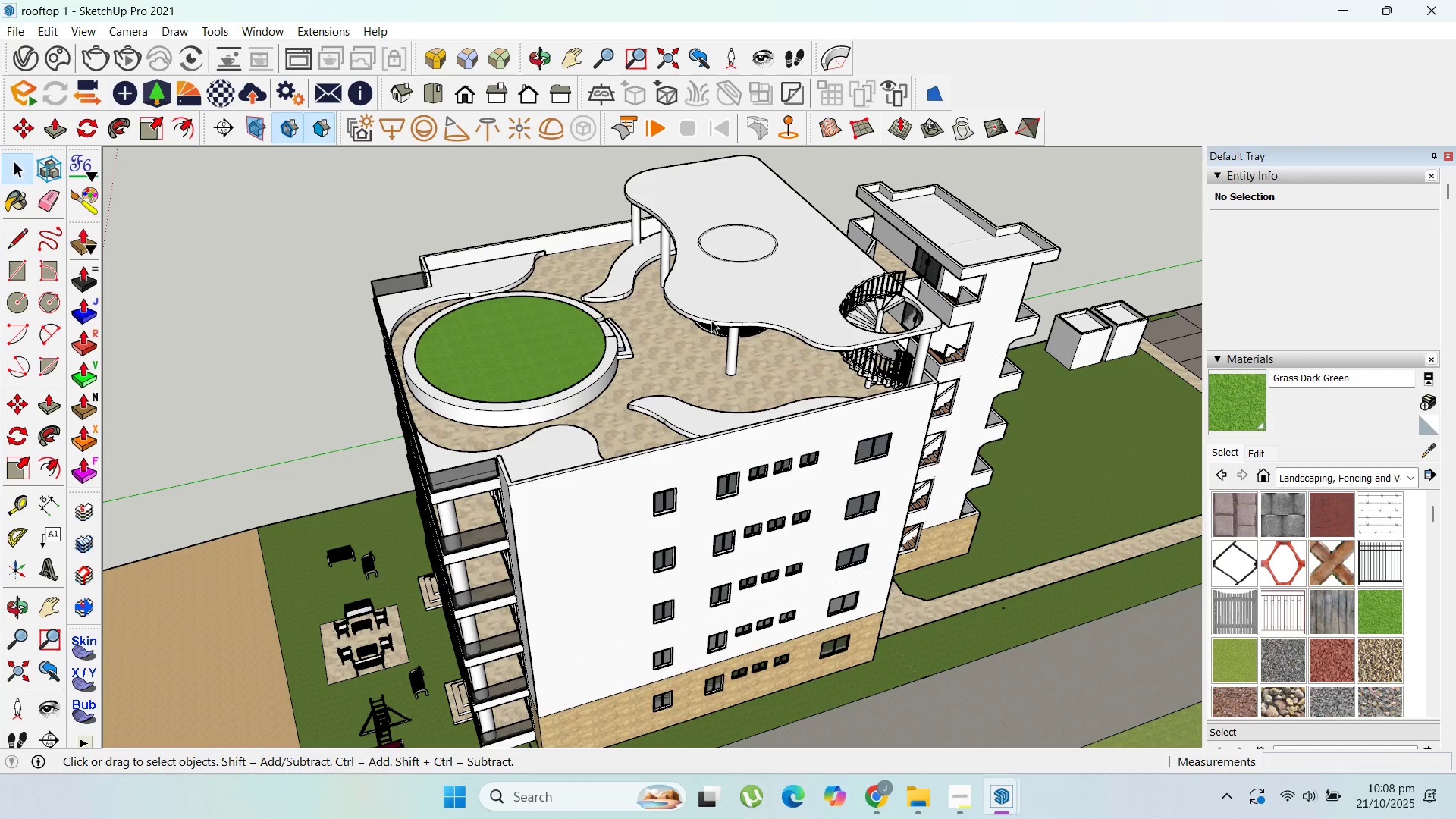 
key(Escape)
 